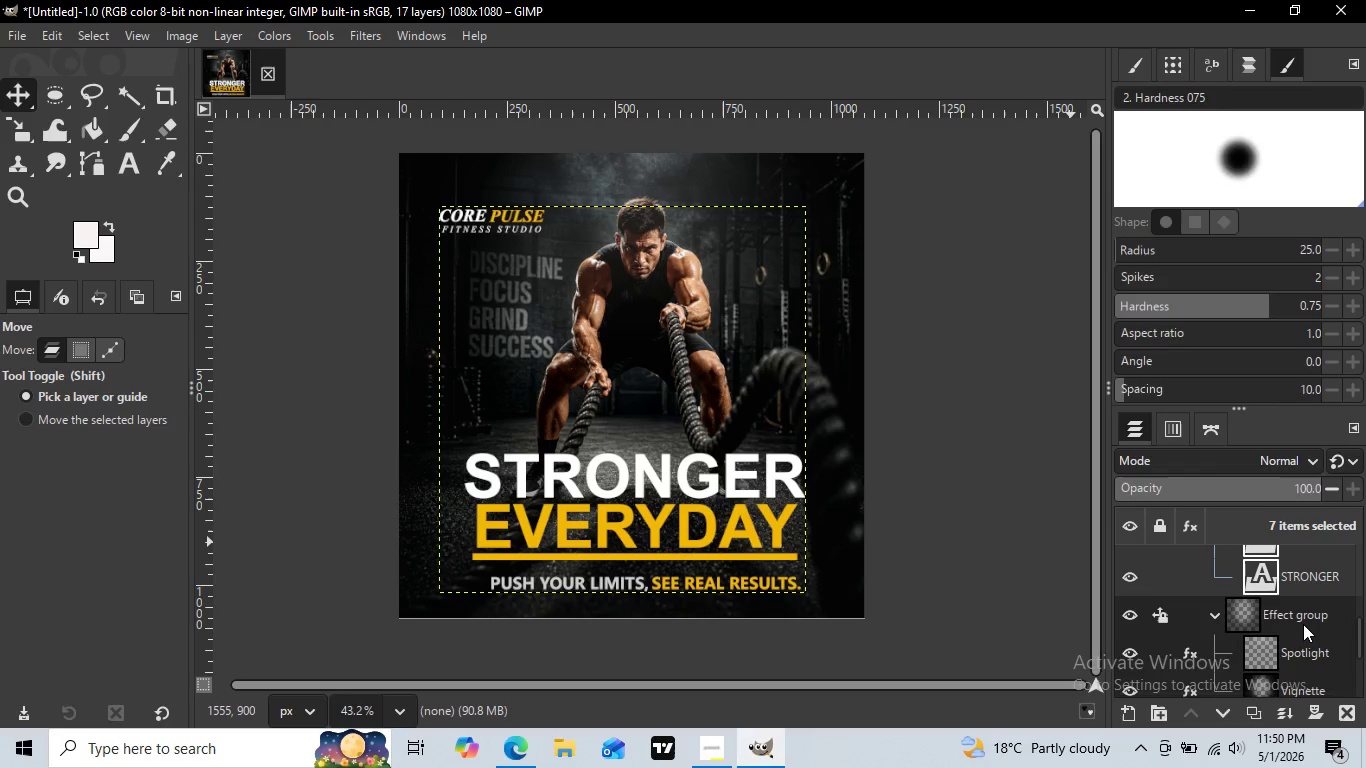 
scroll: coordinate [1302, 601], scroll_direction: down, amount: 2.0
 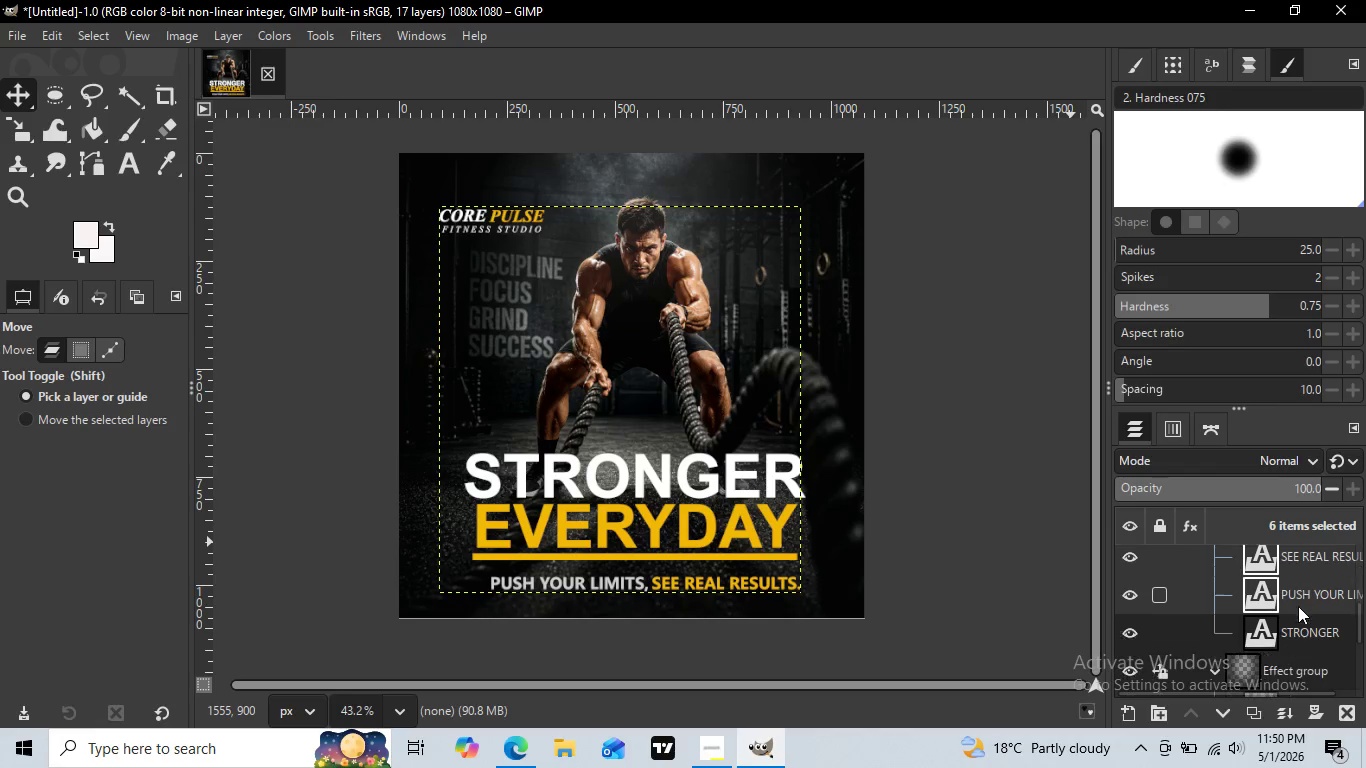 
left_click([1298, 586])
 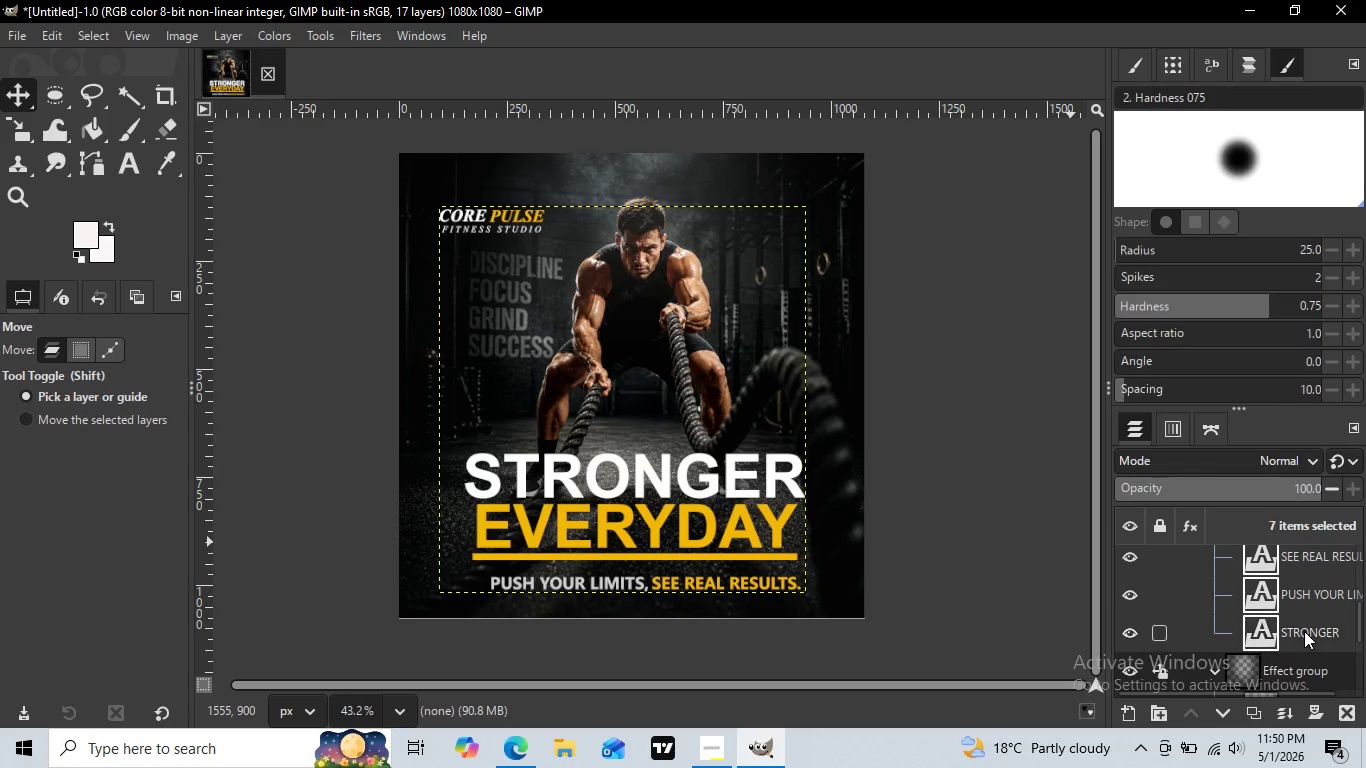 
double_click([1303, 618])
 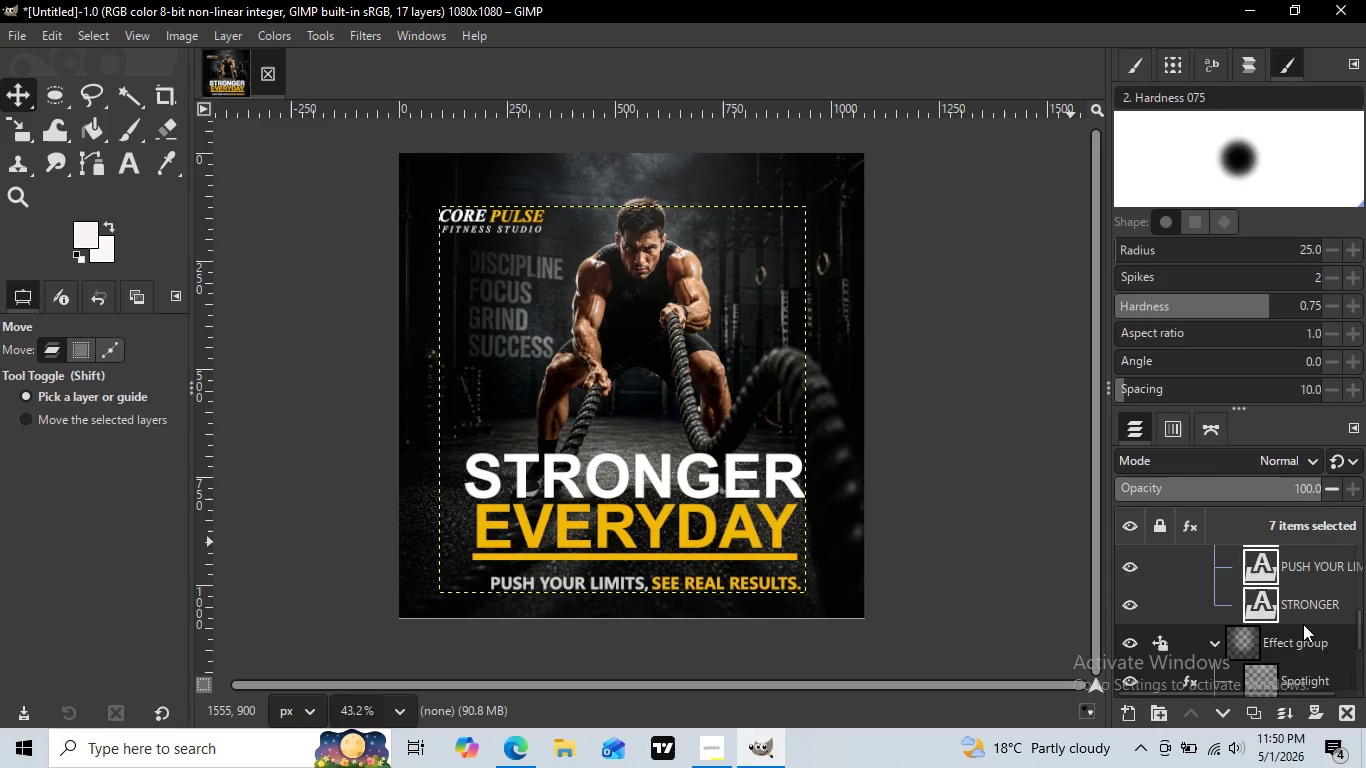 
hold_key(key=ControlLeft, duration=0.48)
 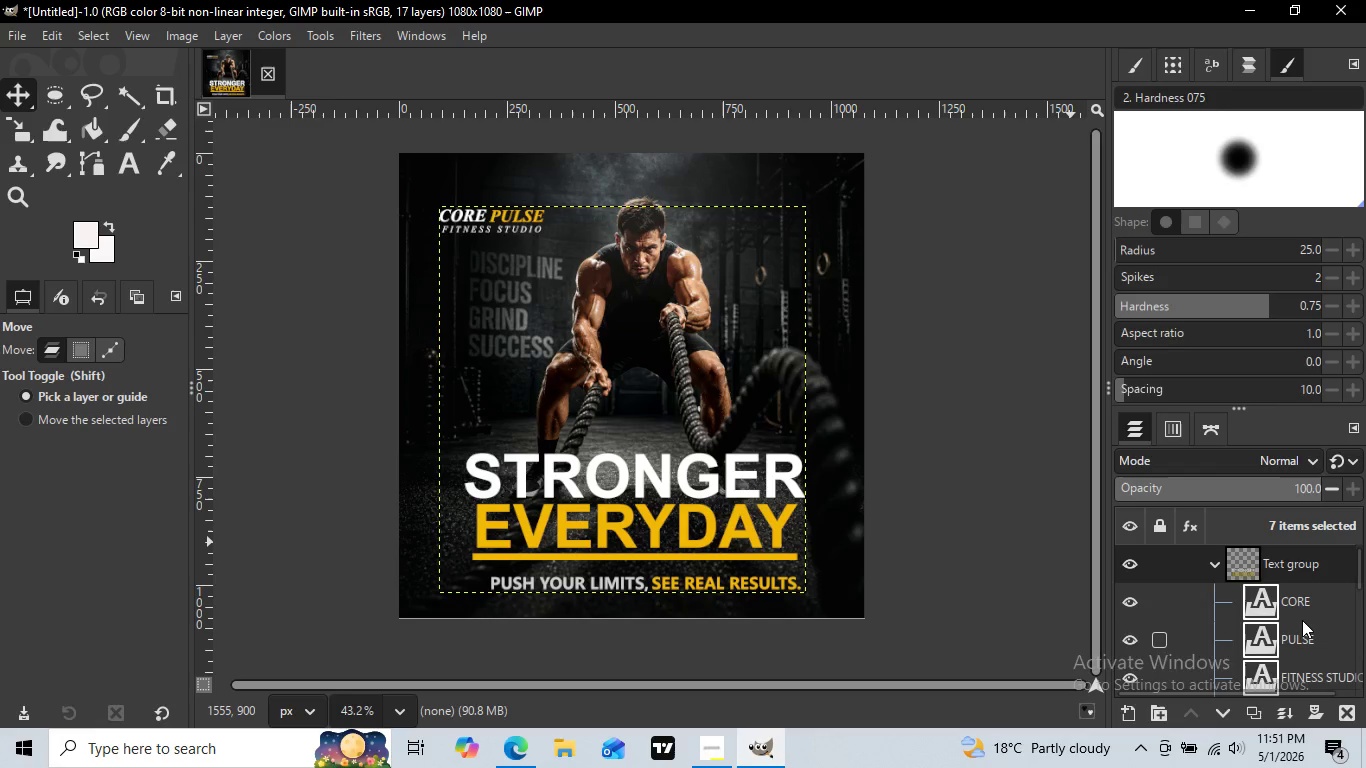 
scroll: coordinate [1298, 606], scroll_direction: down, amount: 1.0
 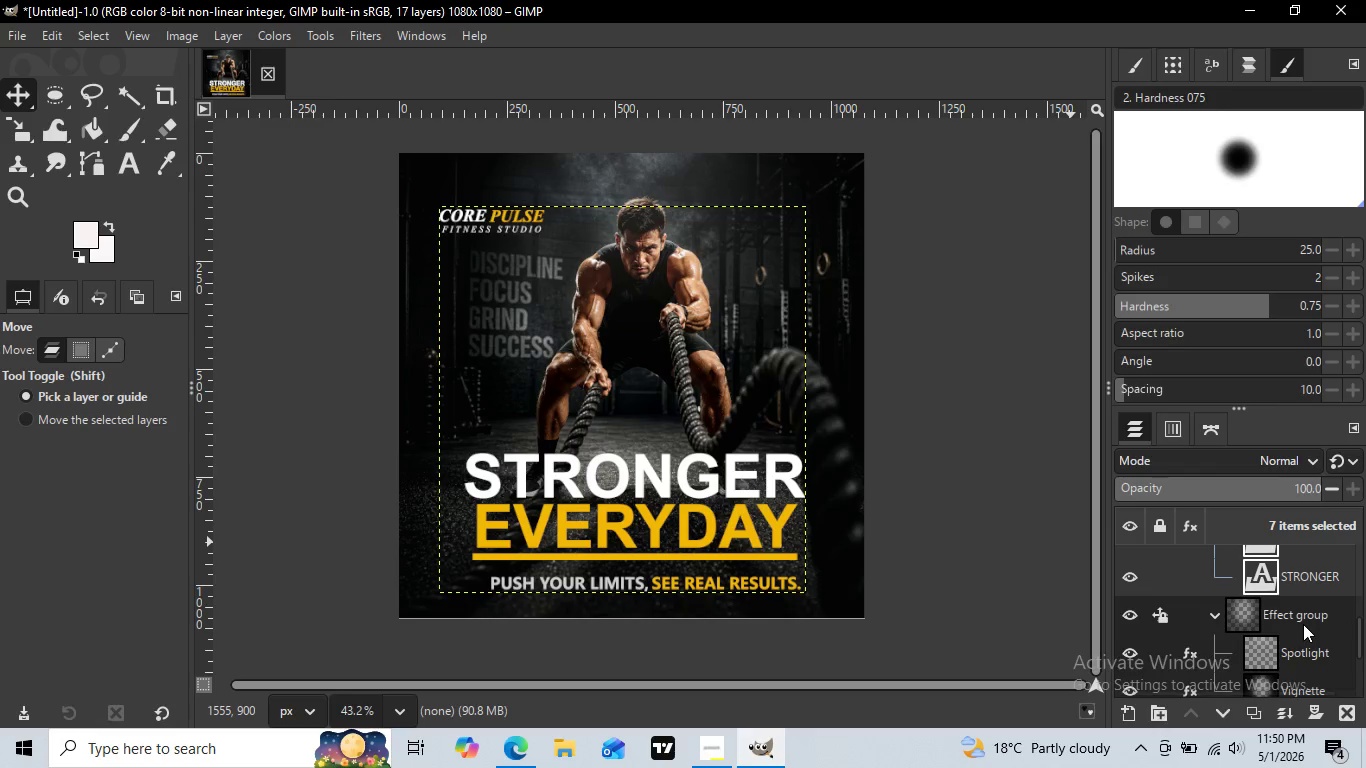 
left_click([1304, 631])
 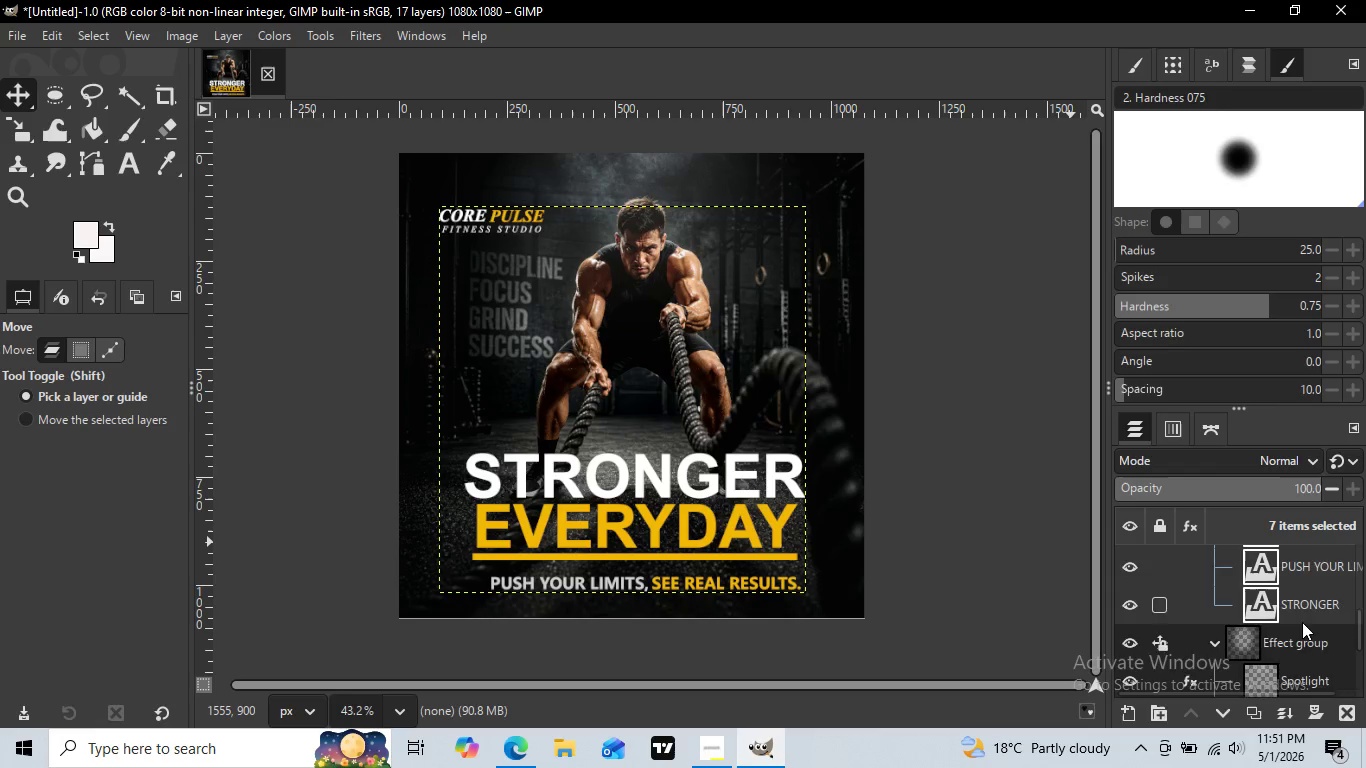 
scroll: coordinate [1303, 624], scroll_direction: down, amount: 2.0
 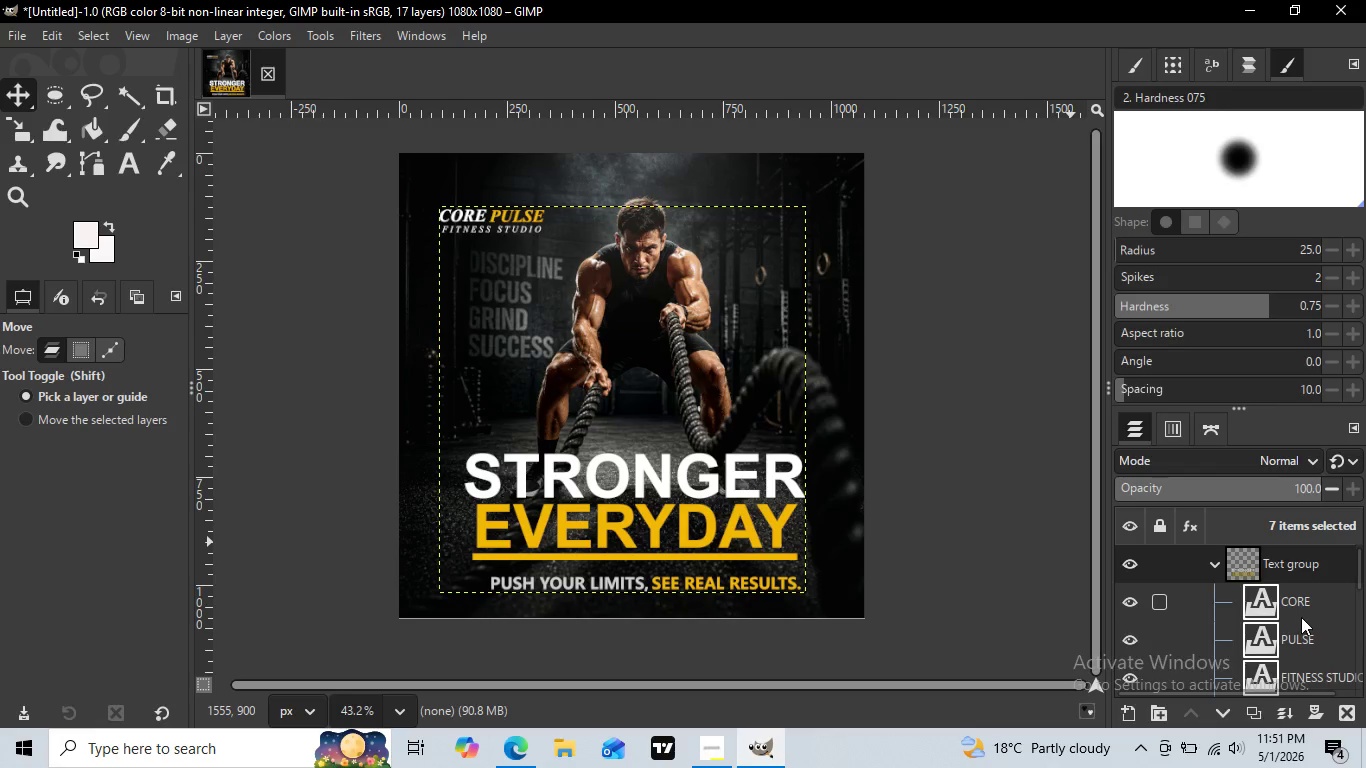 
scroll: coordinate [1302, 622], scroll_direction: up, amount: 10.0
 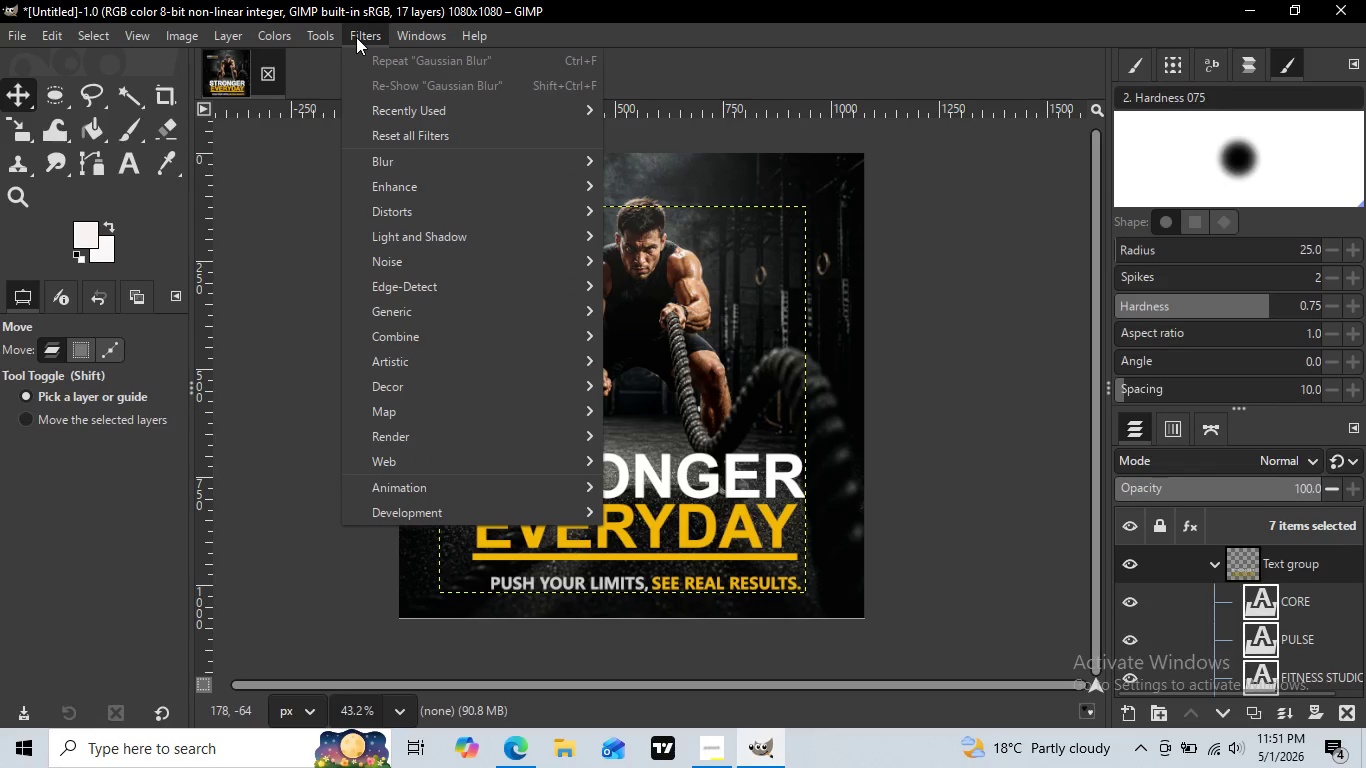 
left_click([356, 37])
 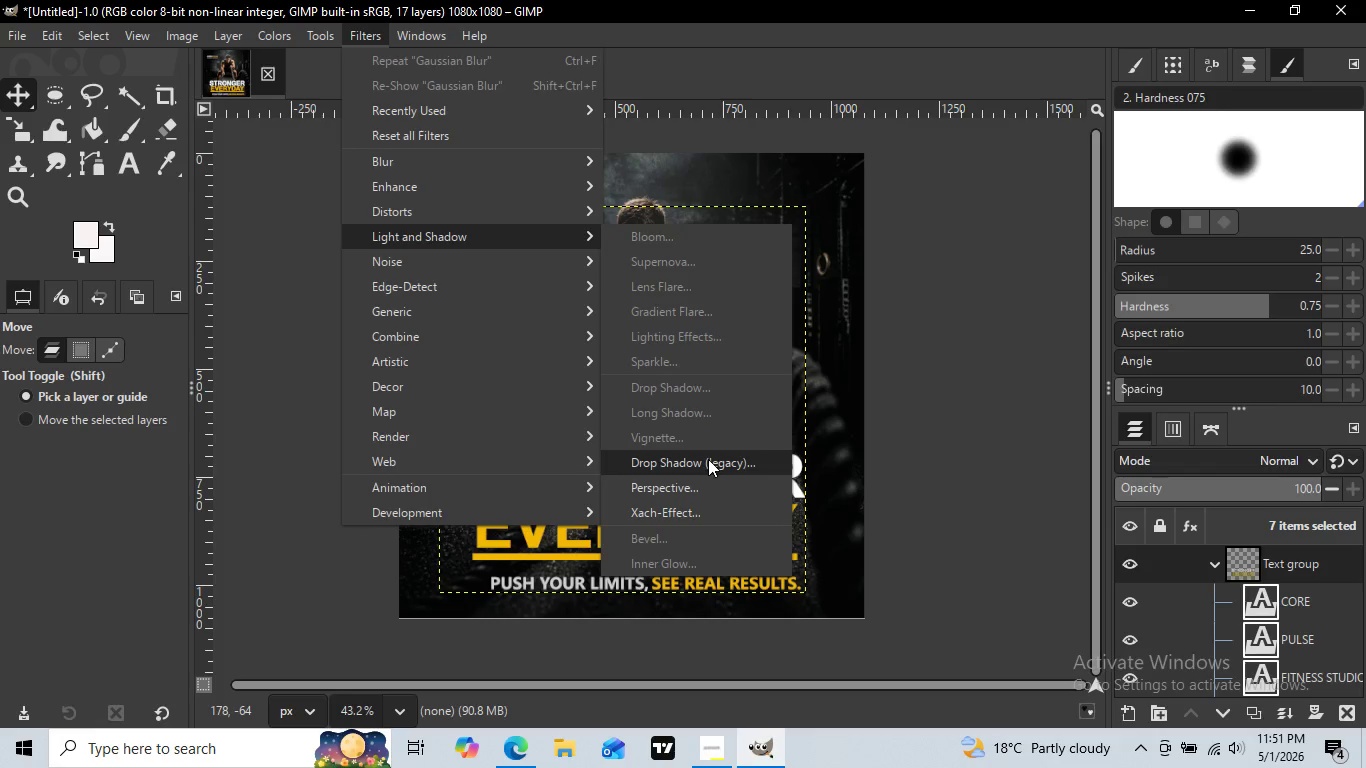 
left_click([708, 459])
 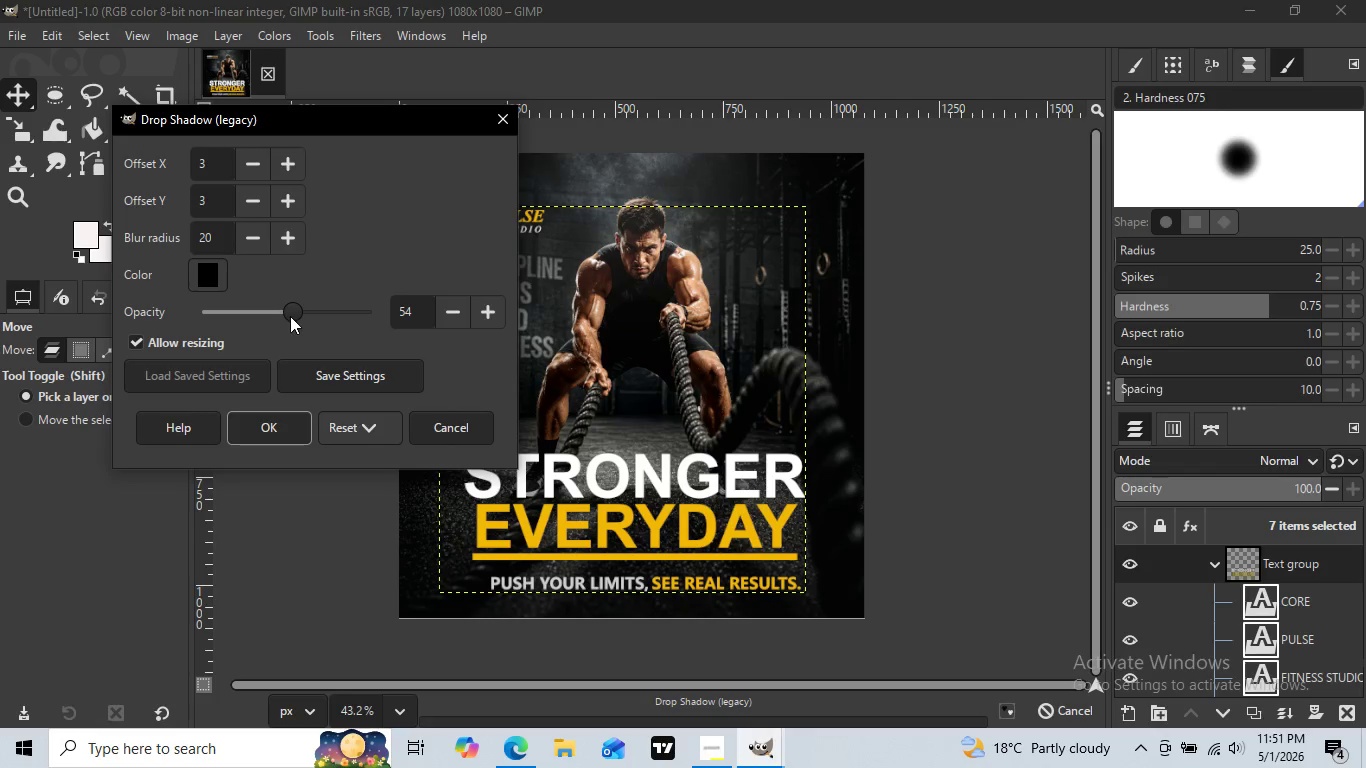 
wait(16.52)
 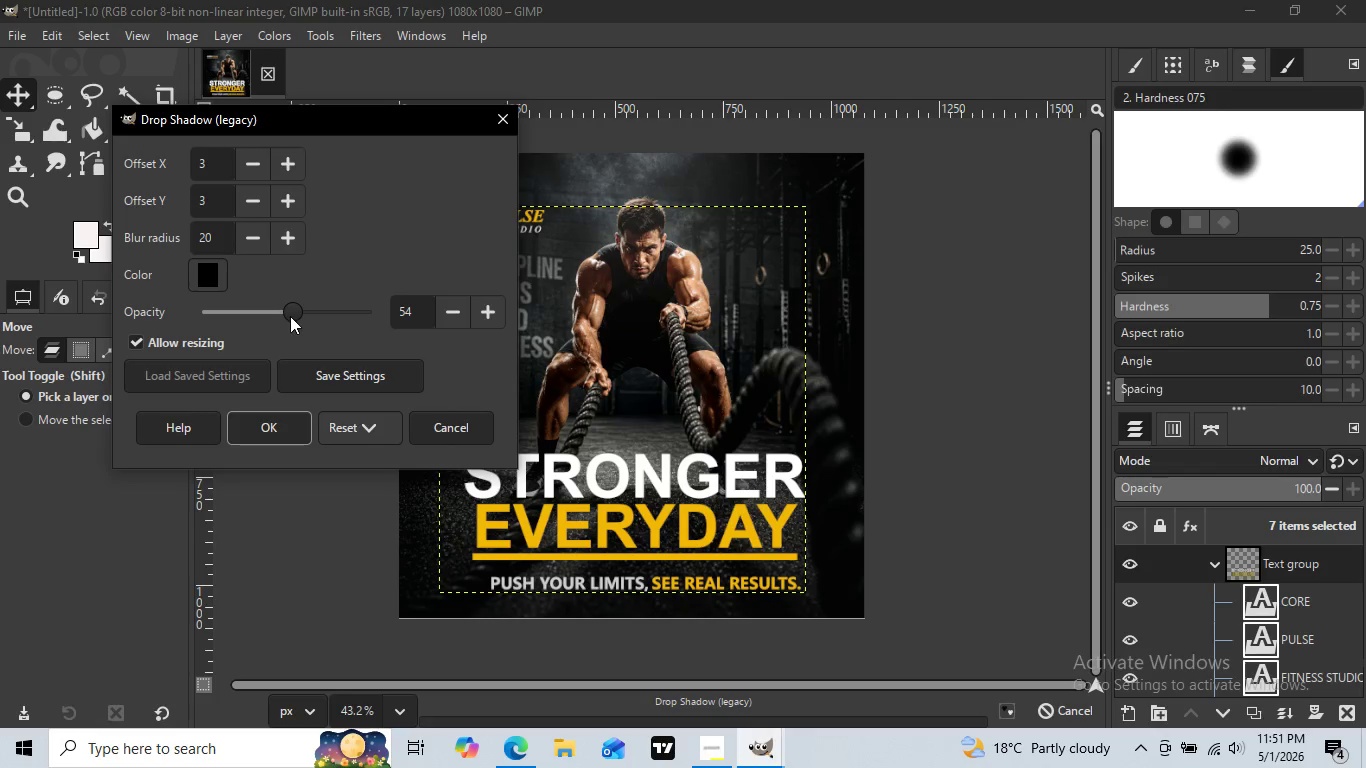 
double_click([250, 236])
 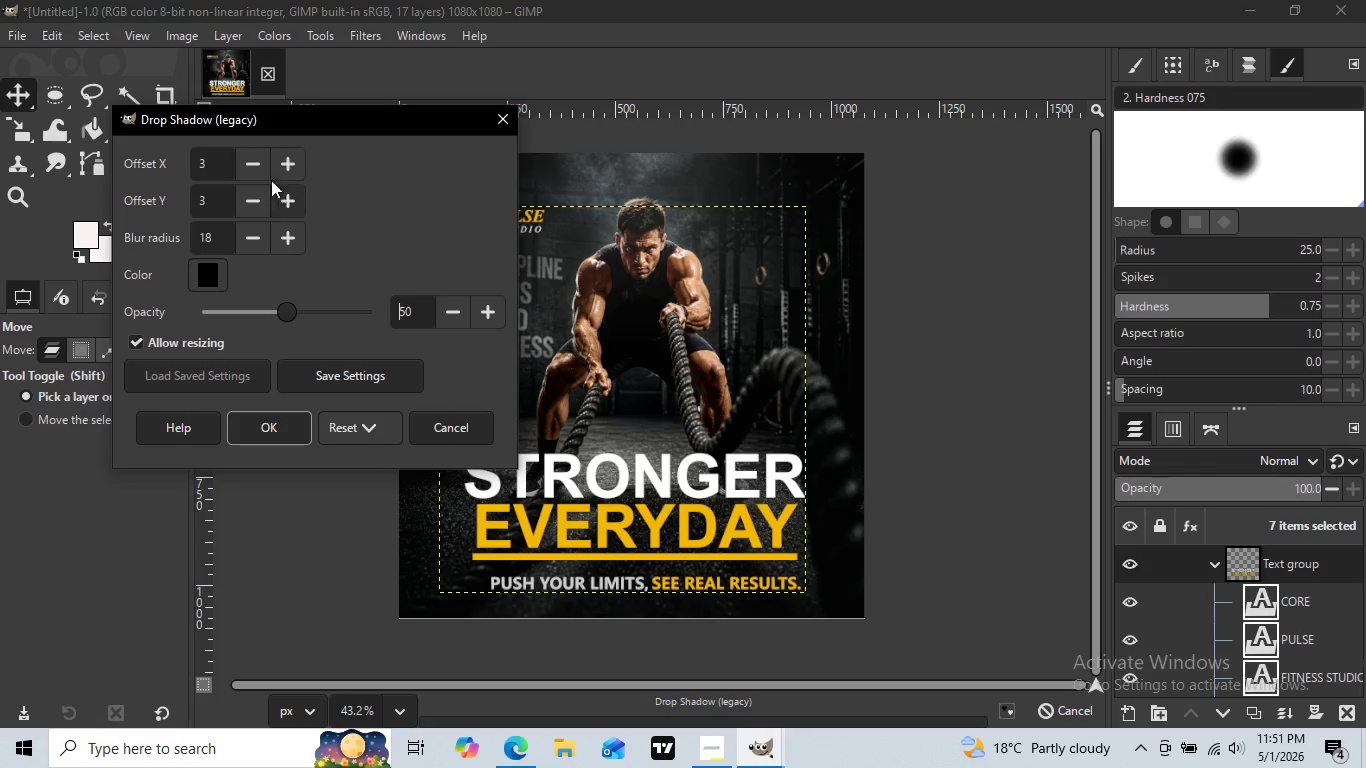 
left_click([446, 315])
 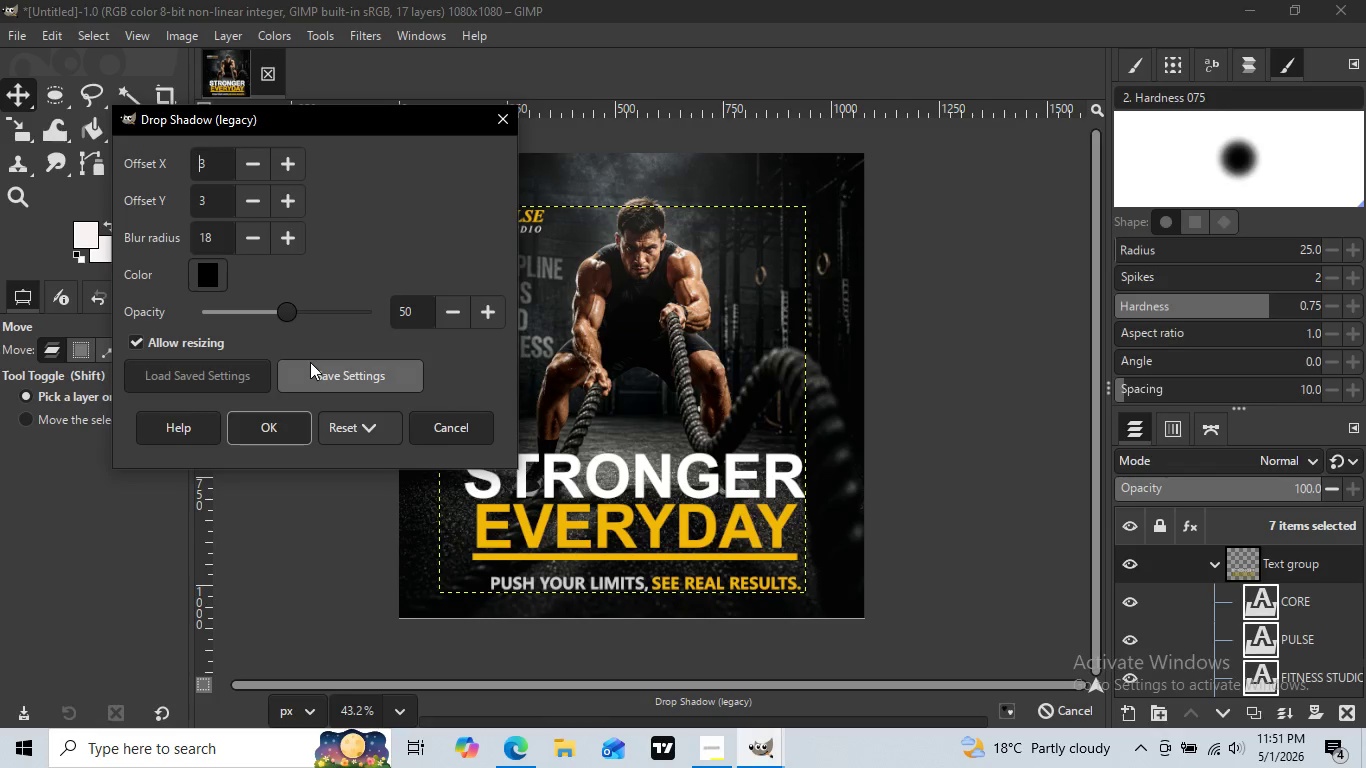 
double_click([284, 163])
 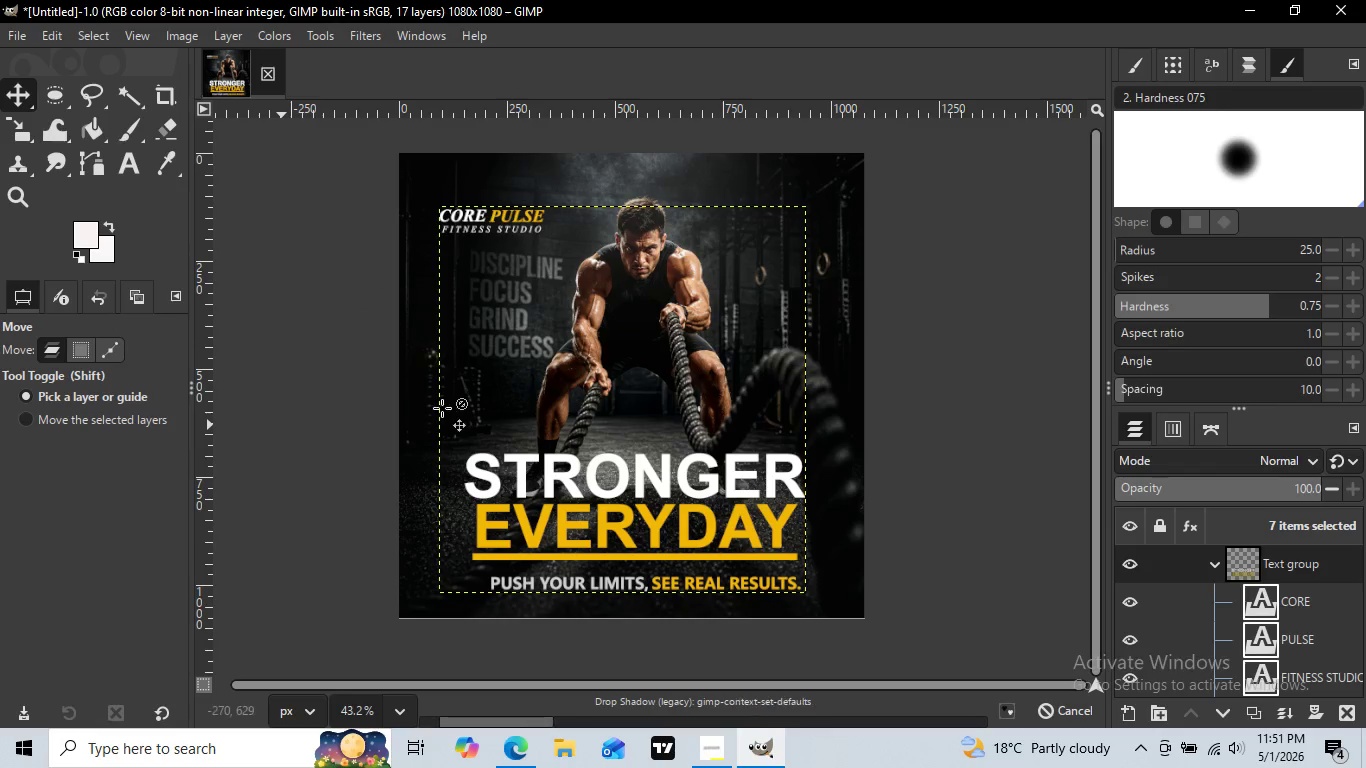 
left_click([282, 425])
 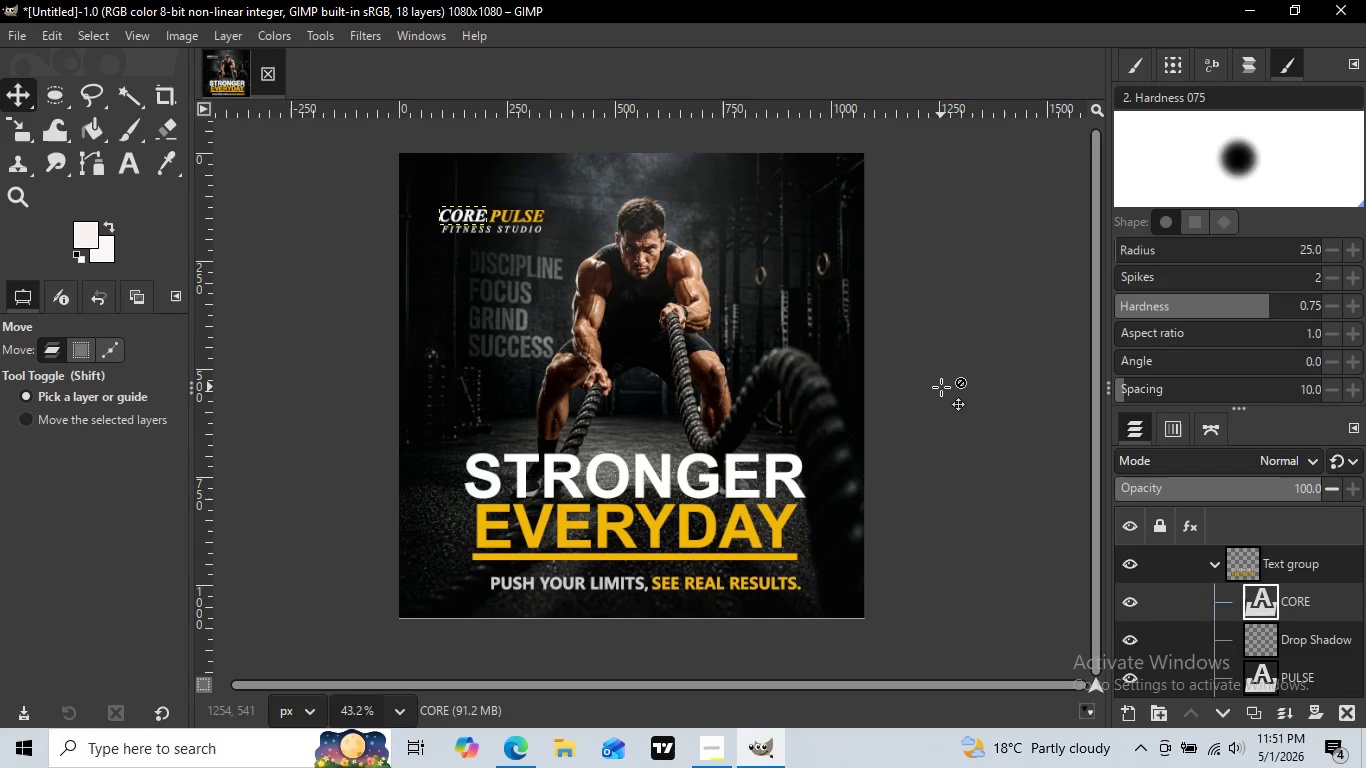 
scroll: coordinate [941, 387], scroll_direction: down, amount: 1.0
 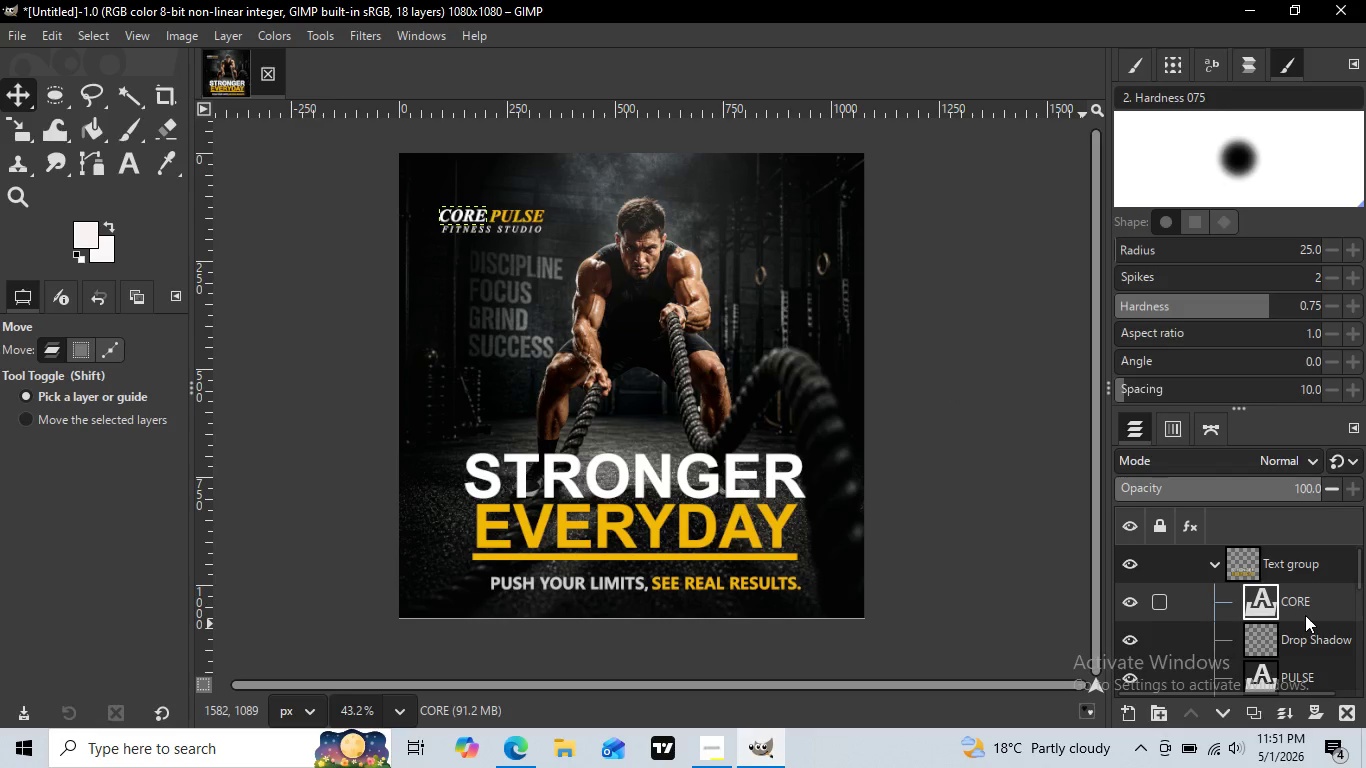 
wait(7.04)
 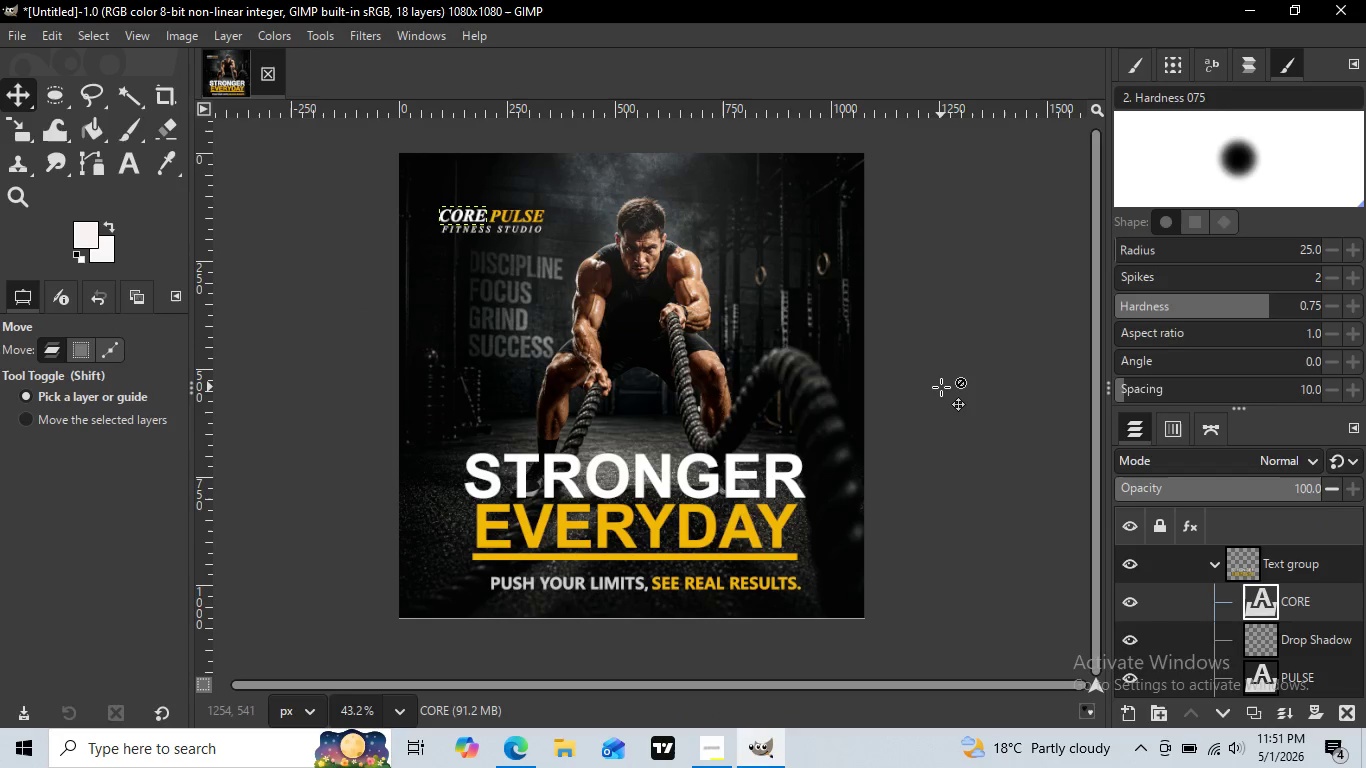 
scroll: coordinate [1305, 615], scroll_direction: down, amount: 2.0
 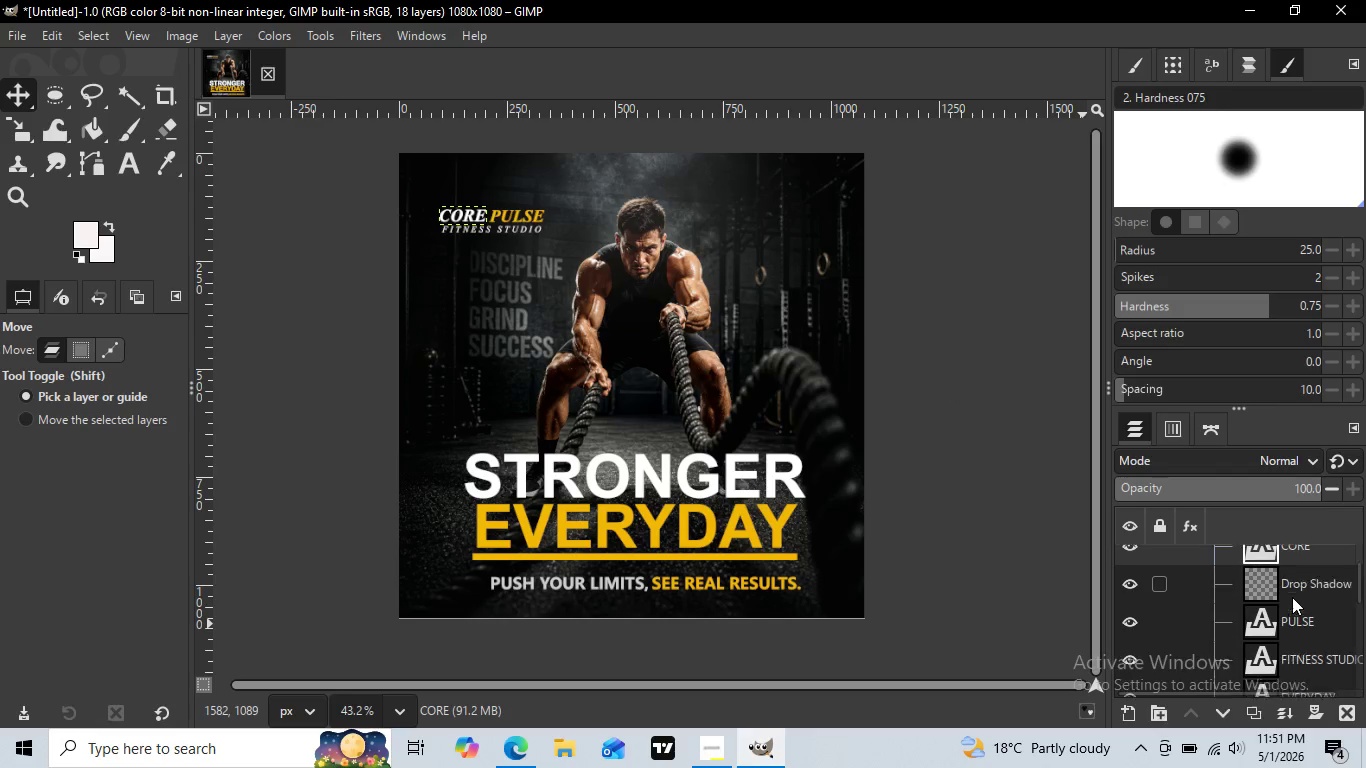 
scroll: coordinate [1300, 611], scroll_direction: up, amount: 1.0
 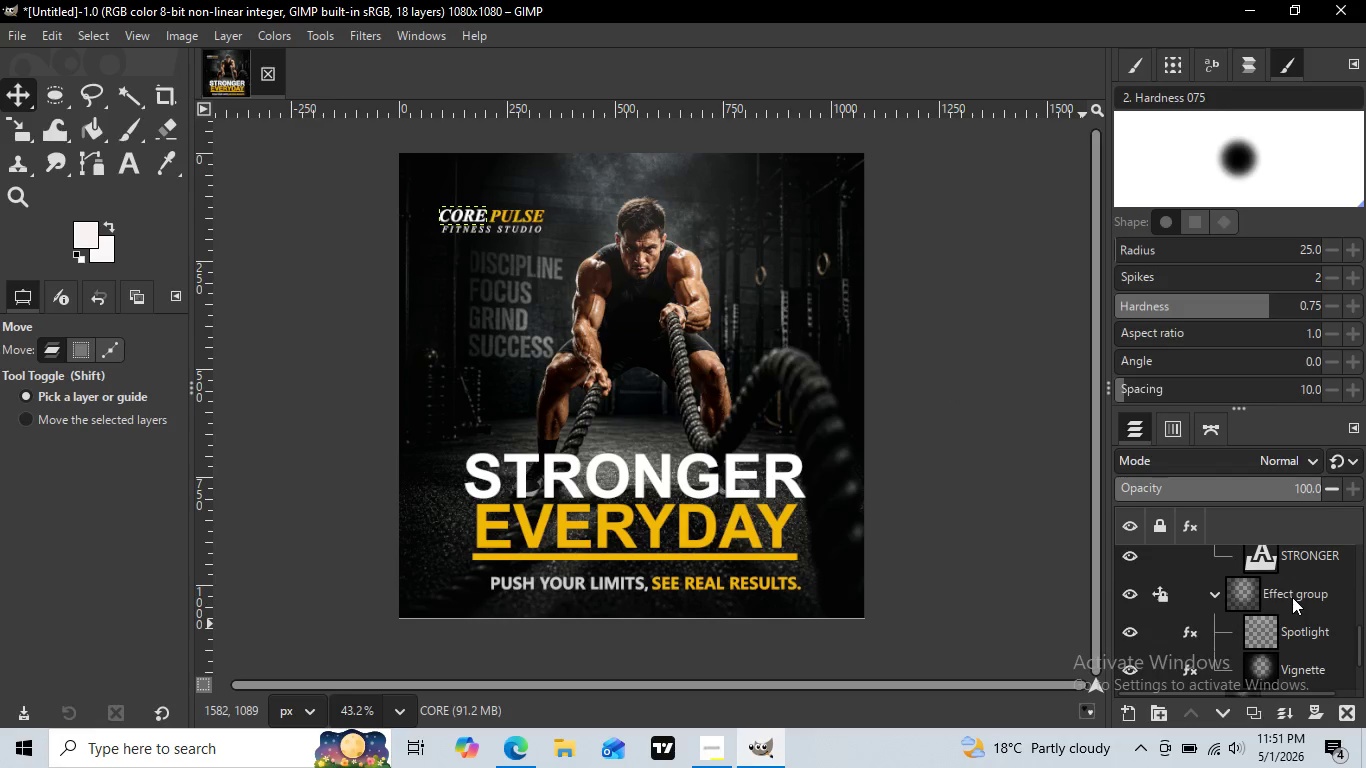 
scroll: coordinate [1292, 597], scroll_direction: down, amount: 10.0
 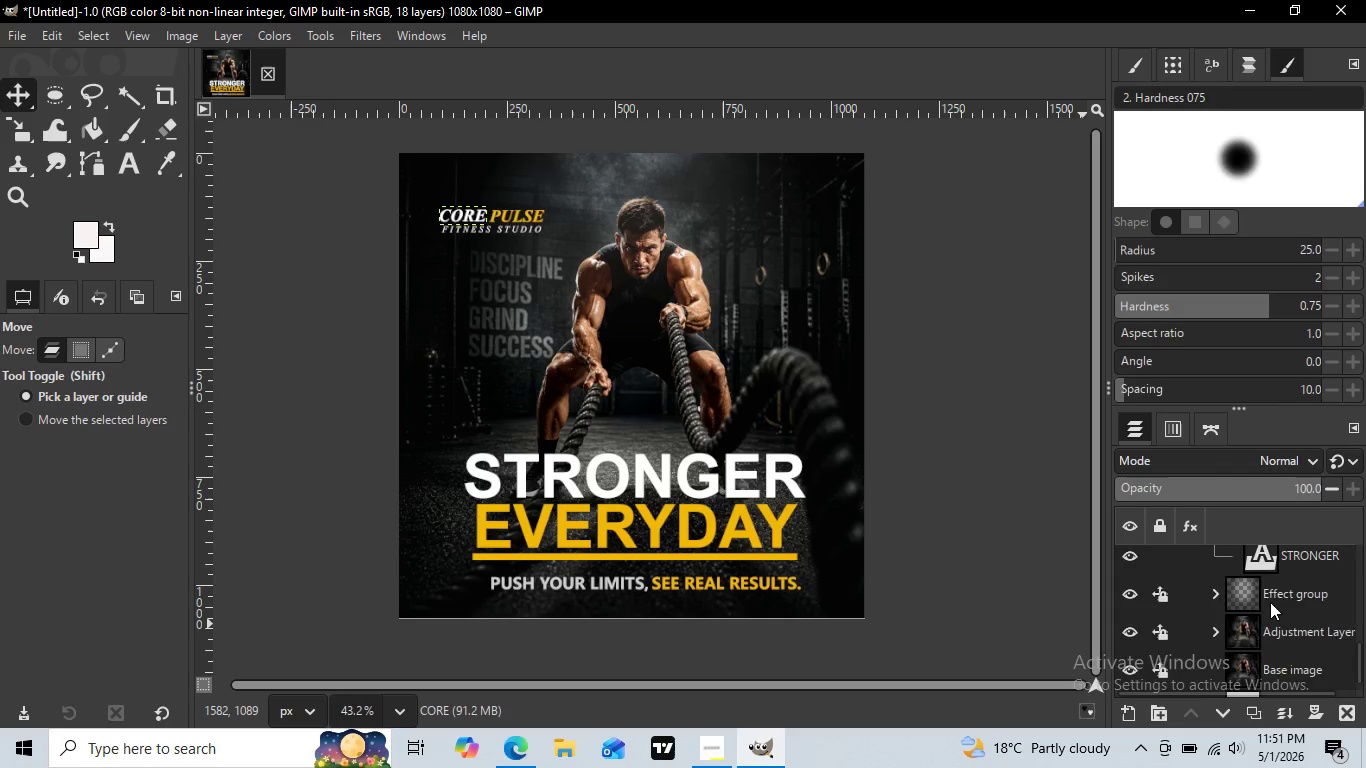 
left_click([1211, 590])
 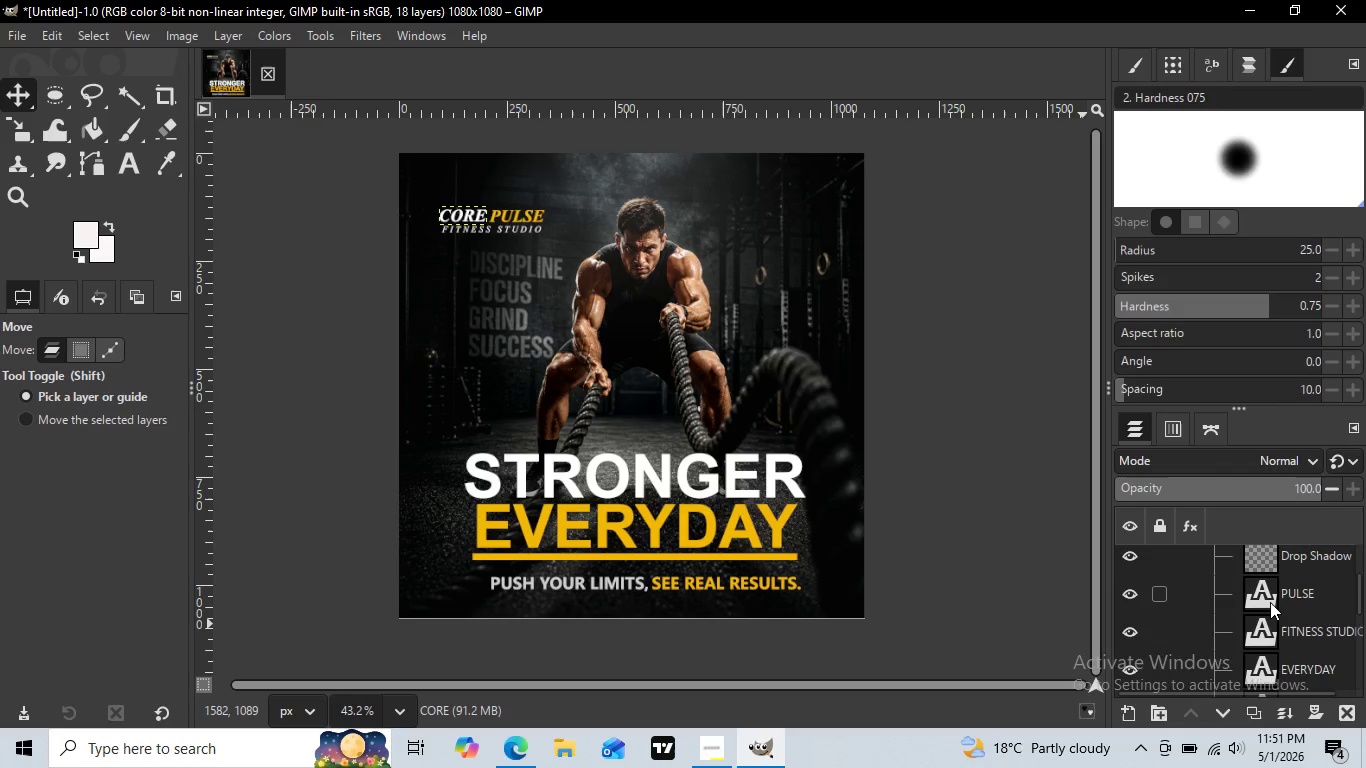 
scroll: coordinate [1270, 602], scroll_direction: up, amount: 10.0
 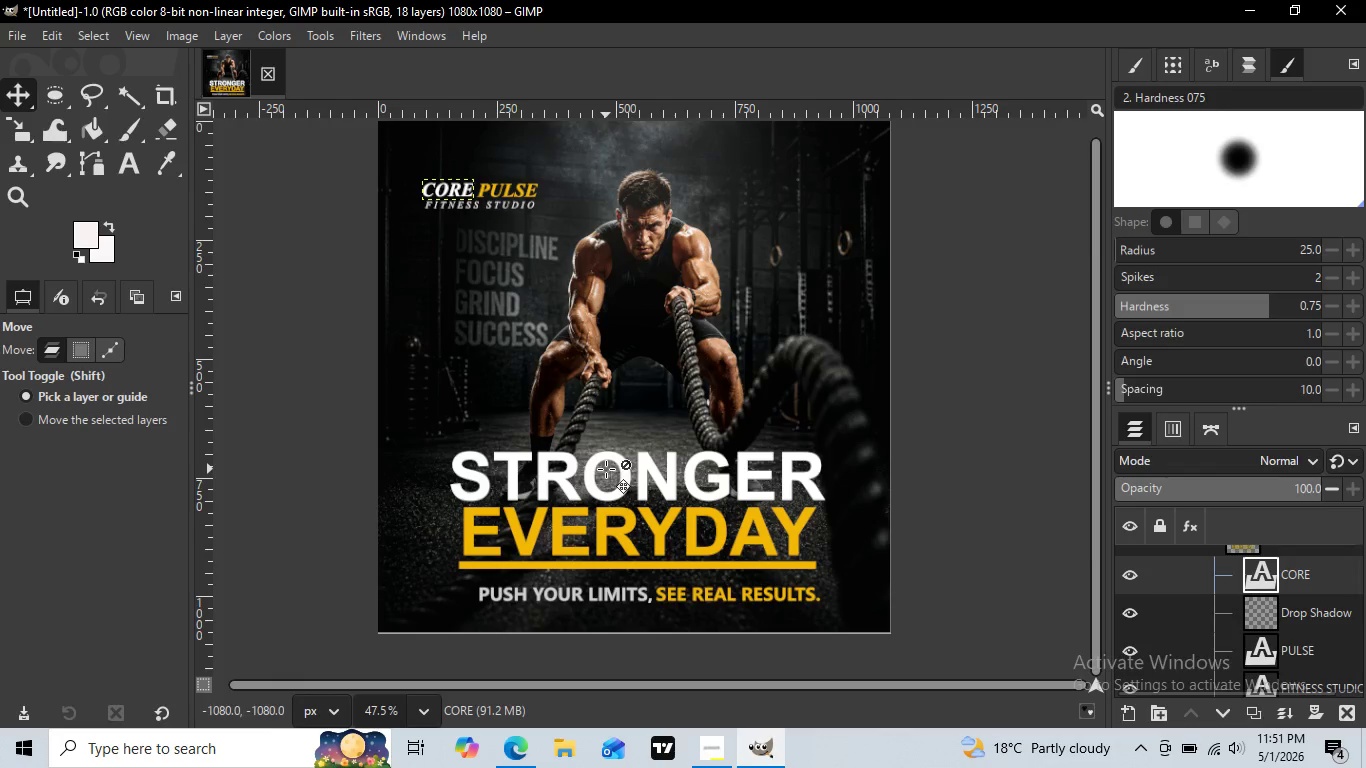 
hold_key(key=ControlLeft, duration=0.77)
scroll: coordinate [606, 469], scroll_direction: up, amount: 1.0
 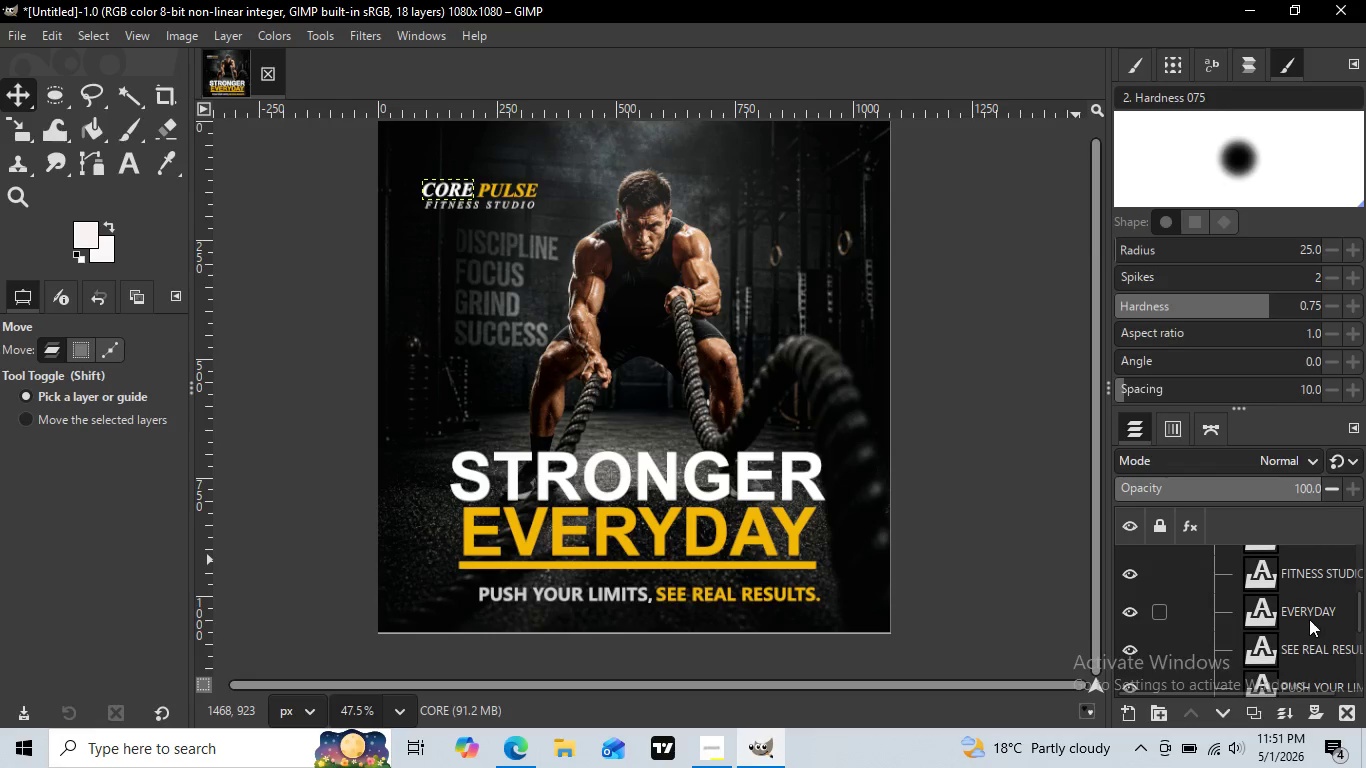 
scroll: coordinate [1304, 612], scroll_direction: down, amount: 5.0
 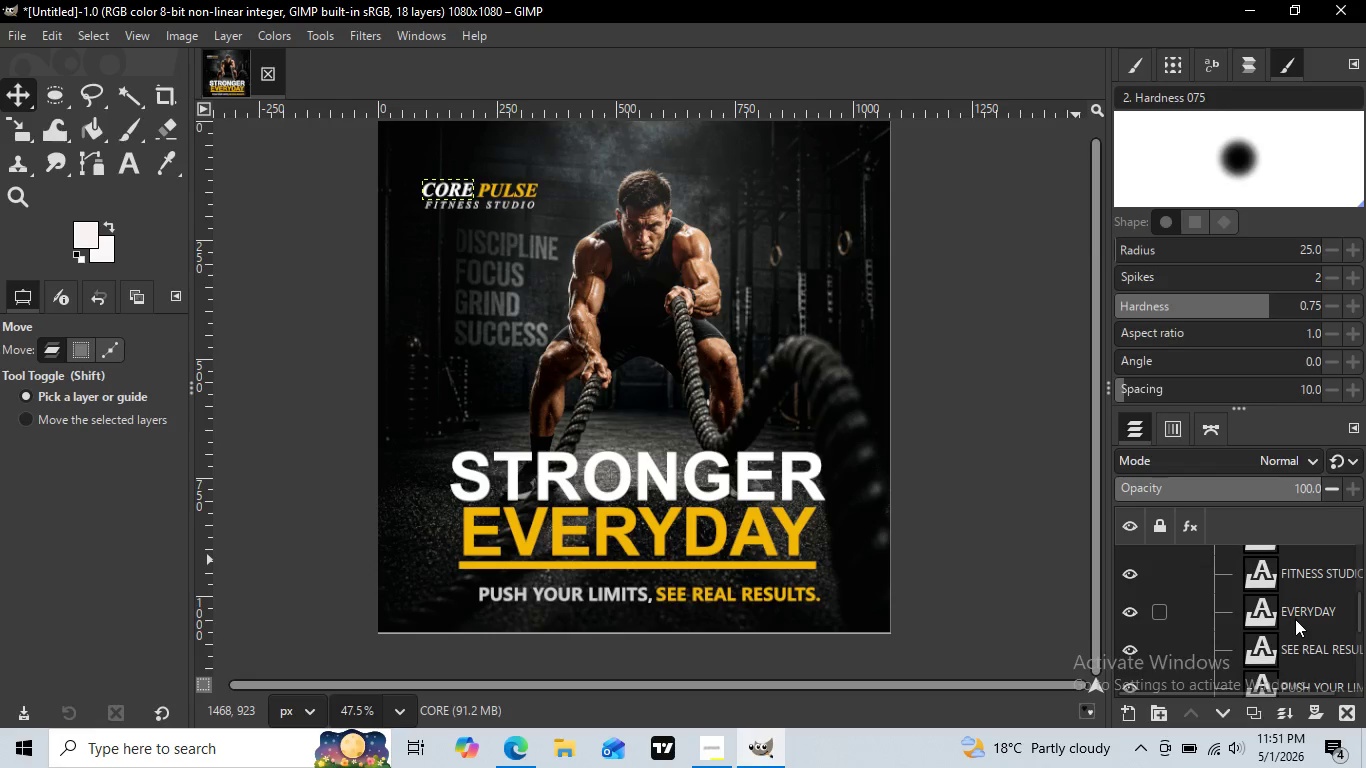 
scroll: coordinate [1298, 583], scroll_direction: up, amount: 1.0
 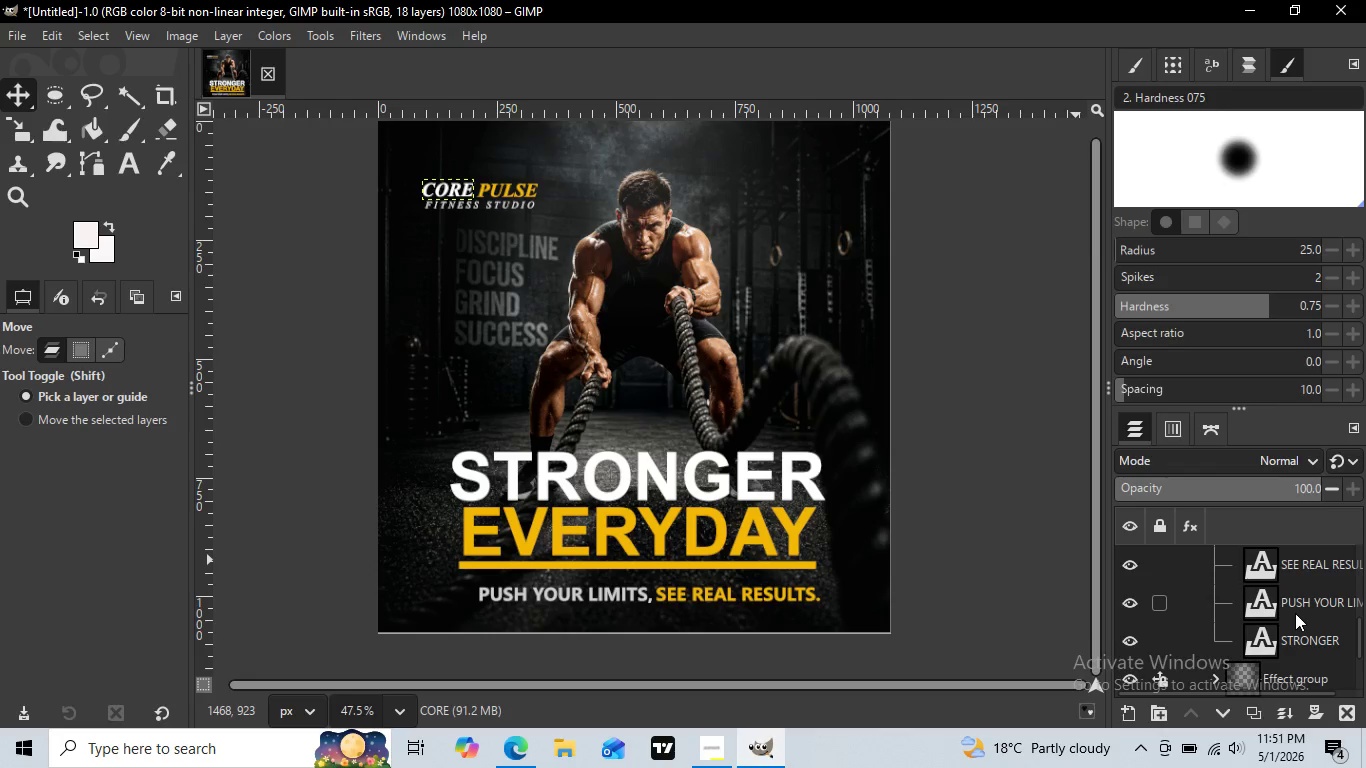 
scroll: coordinate [1295, 613], scroll_direction: down, amount: 3.0
 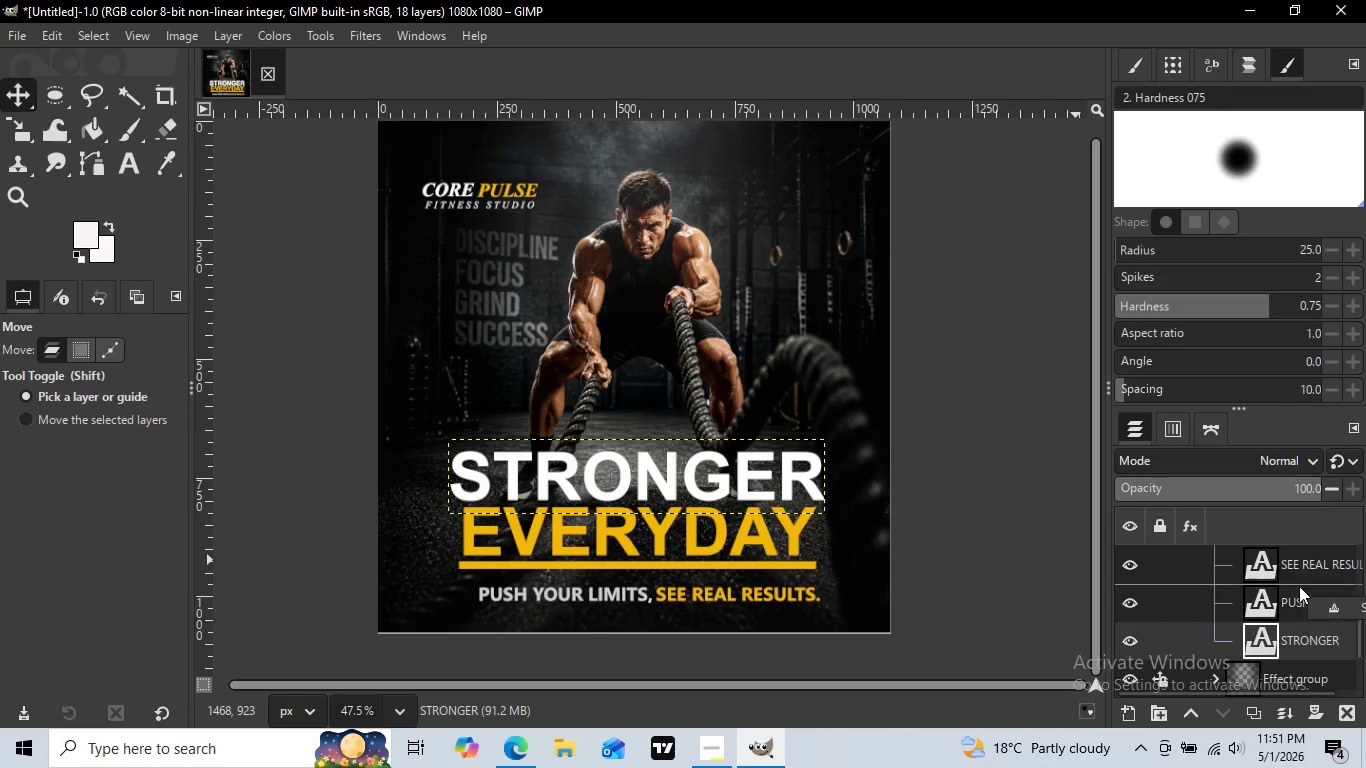 
left_click_drag(start_coordinate=[1299, 635], to_coordinate=[1300, 557])
 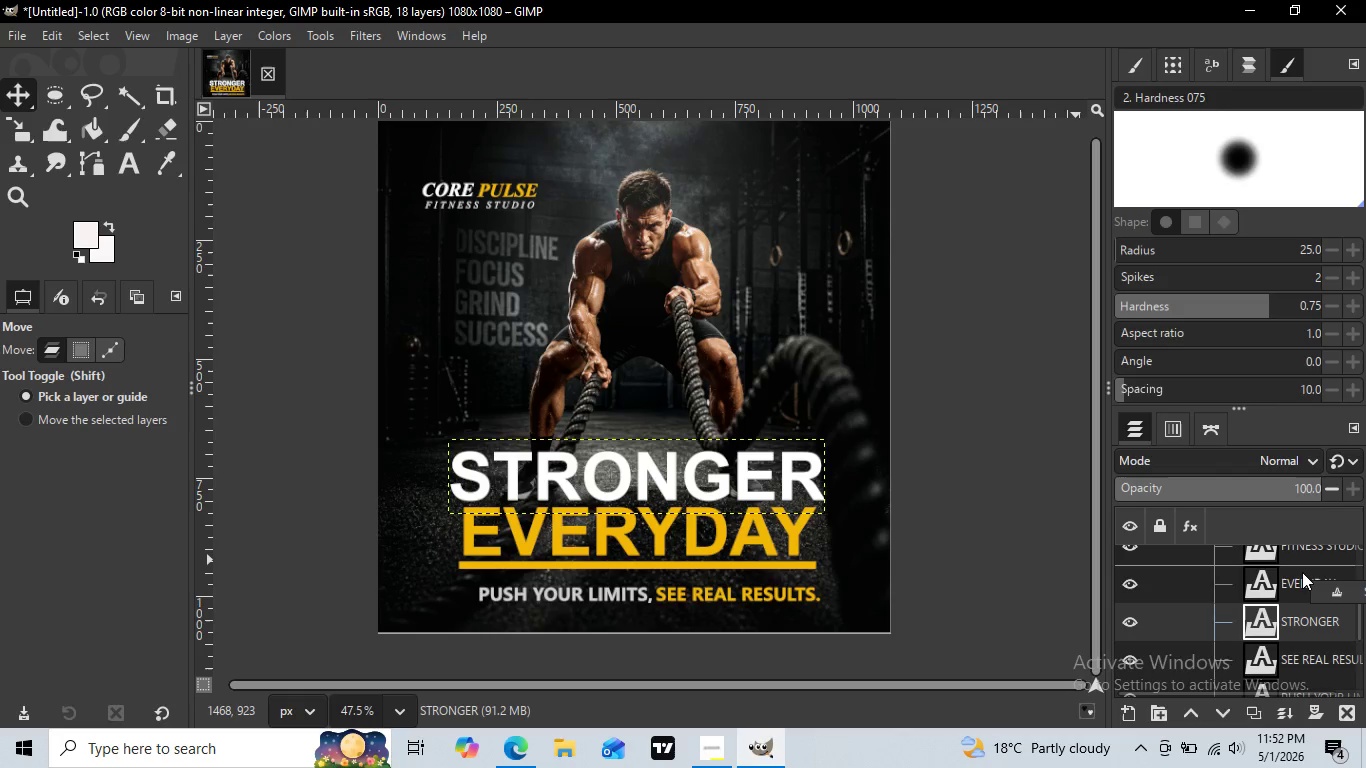 
scroll: coordinate [1300, 560], scroll_direction: up, amount: 2.0
 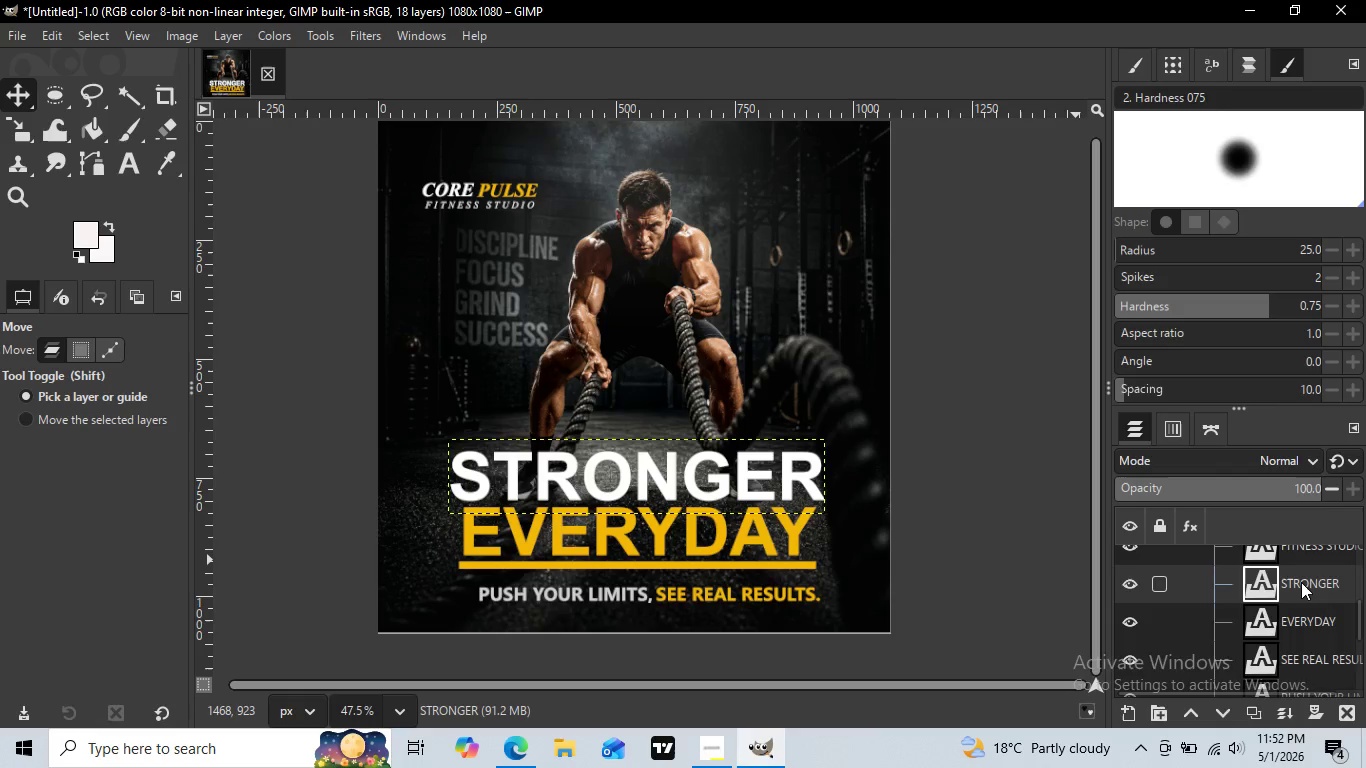 
left_click_drag(start_coordinate=[1303, 617], to_coordinate=[1302, 572])
 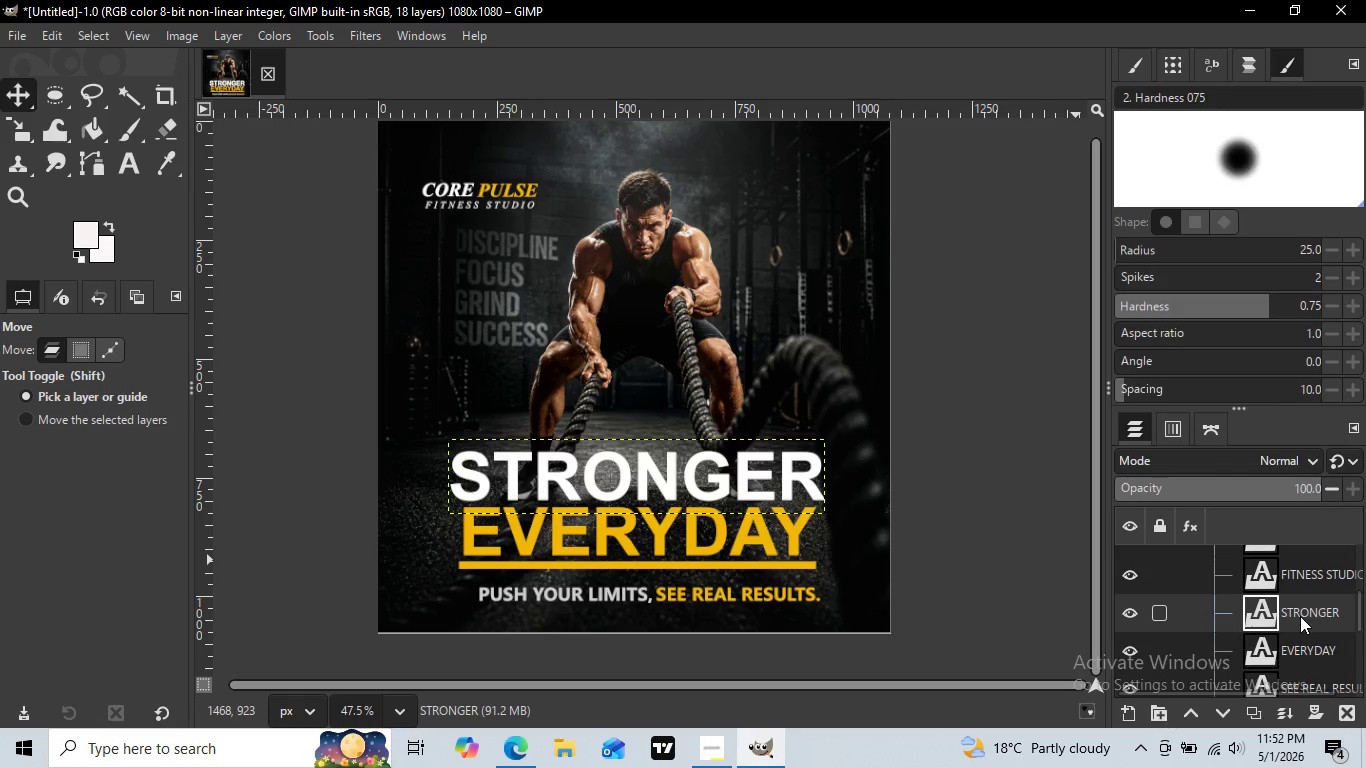 
scroll: coordinate [1301, 582], scroll_direction: up, amount: 1.0
 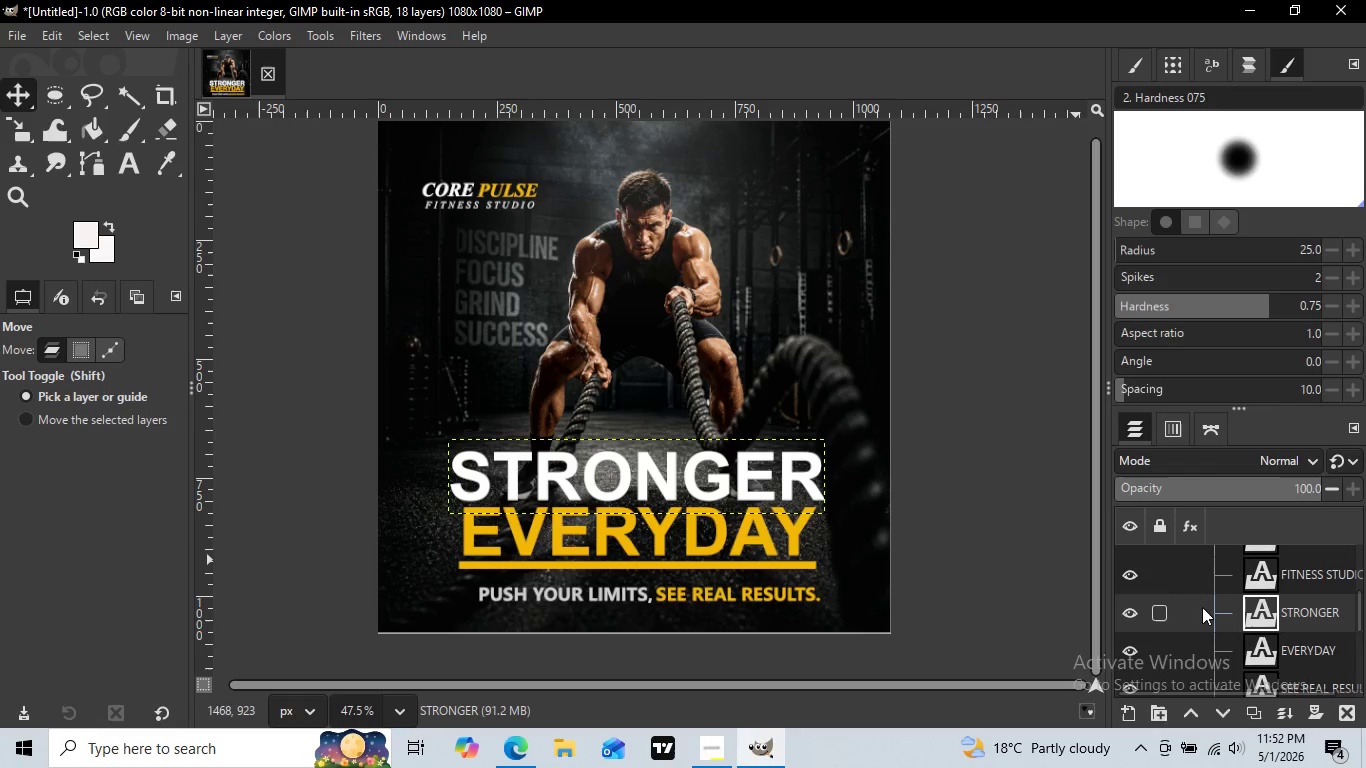 
left_click([1300, 616])
 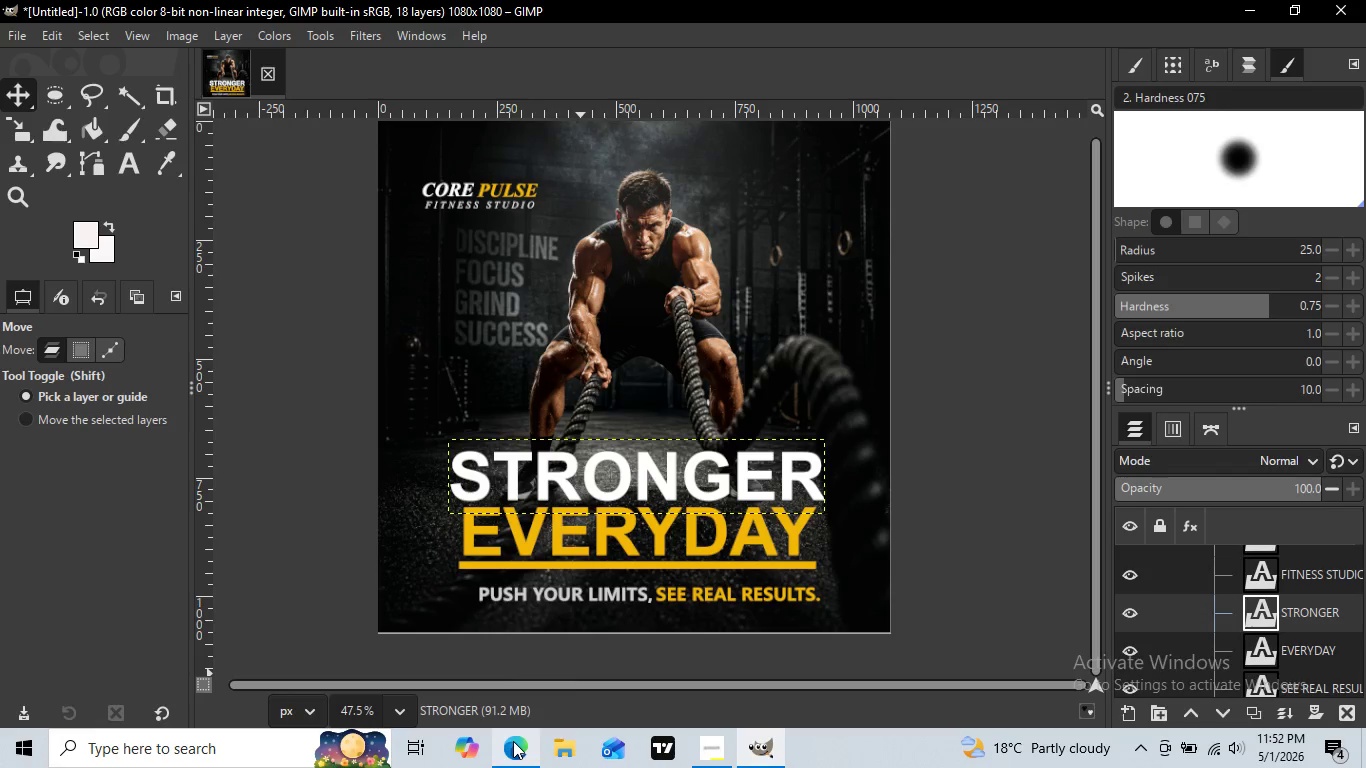 
wait(5.2)
 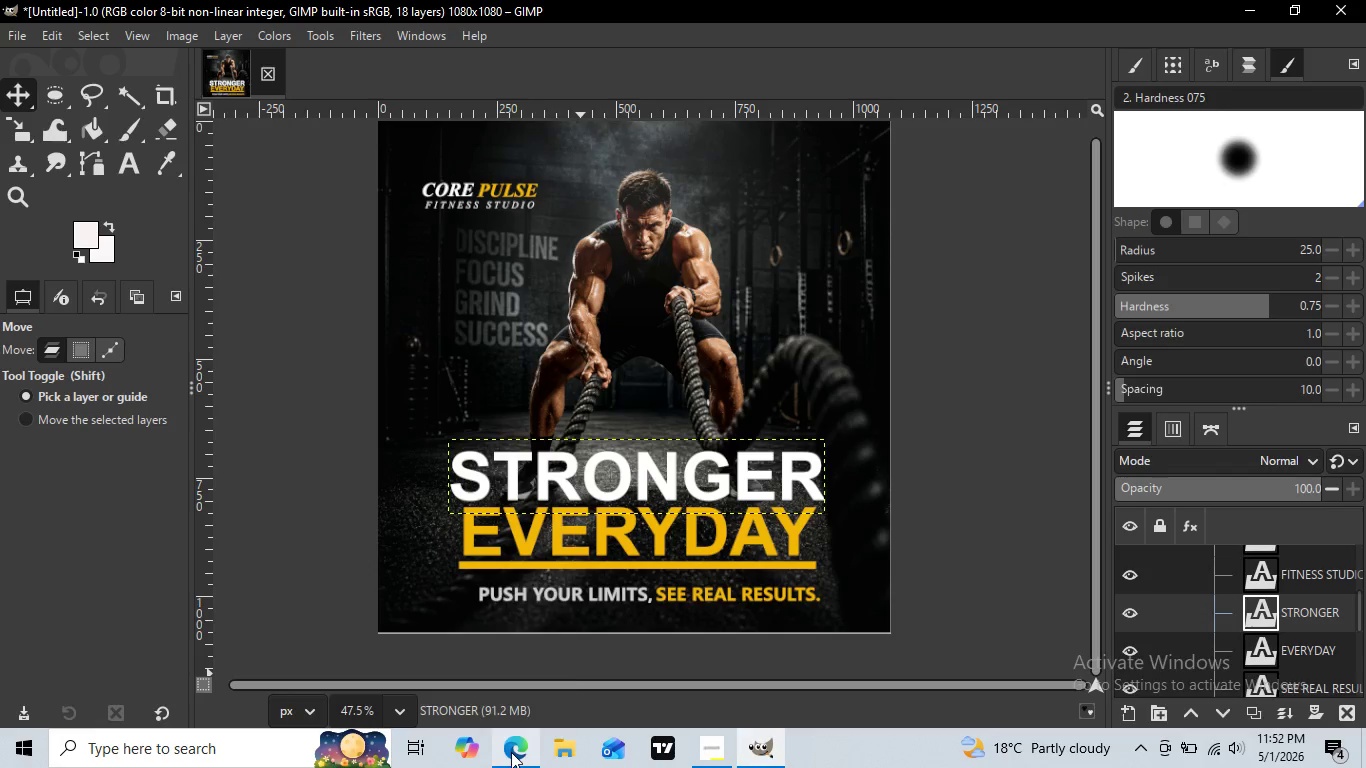 
left_click([513, 741])
 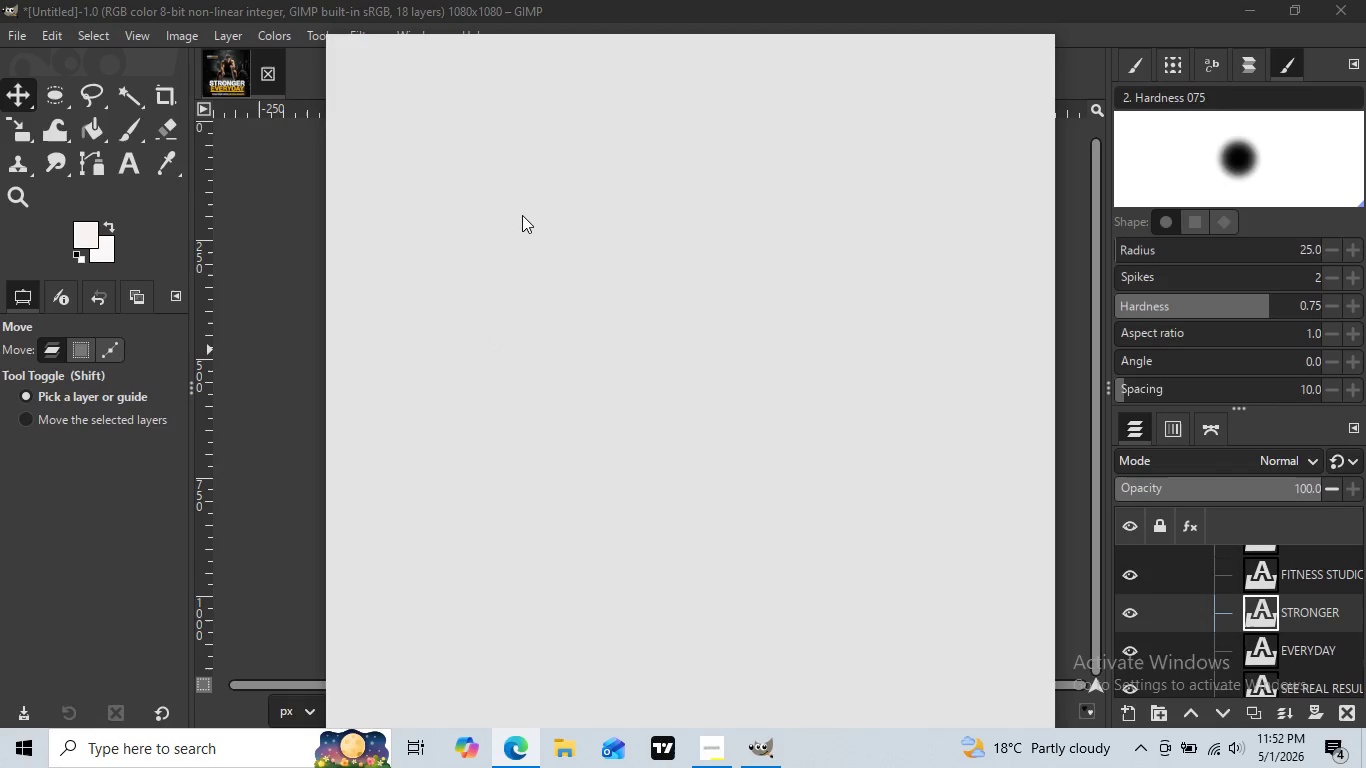 
wait(8.25)
 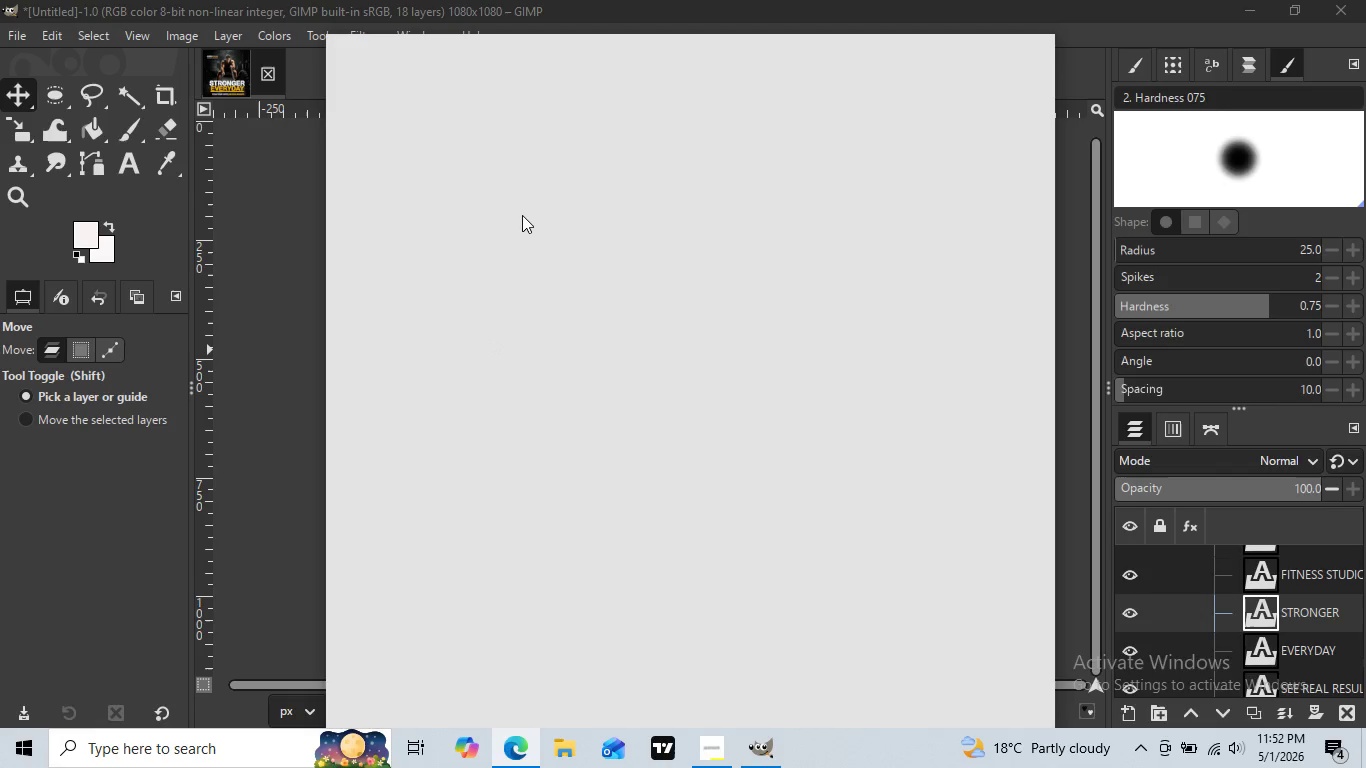 
left_click([503, 97])
 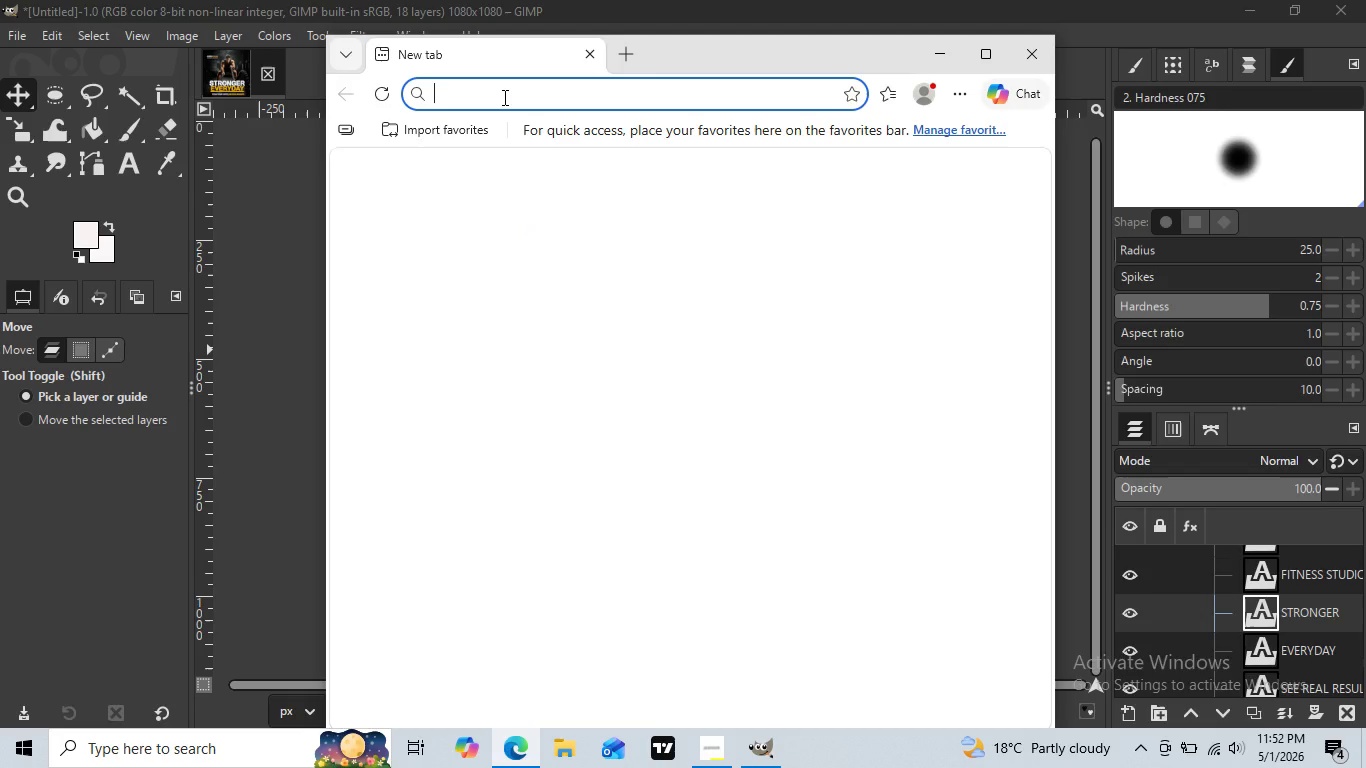 
type(texture)
 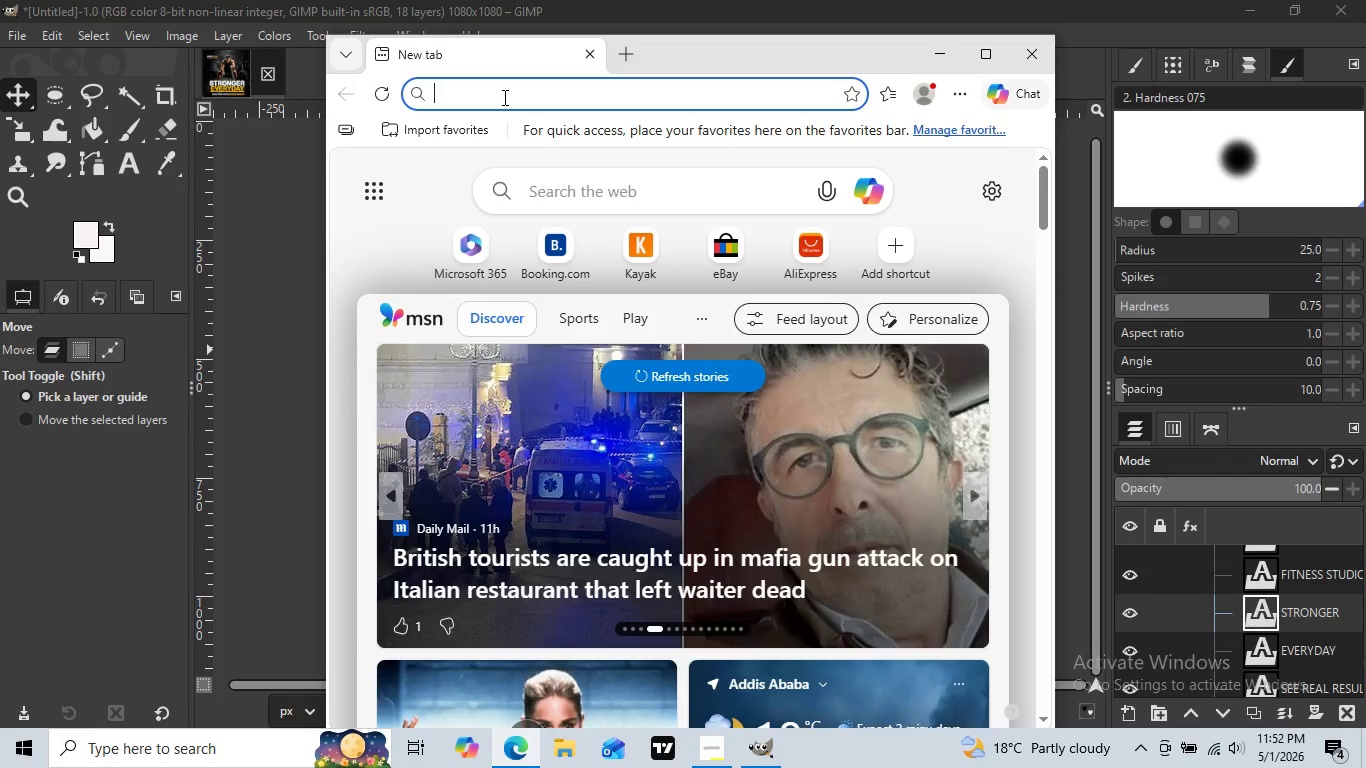 
wait(10.2)
 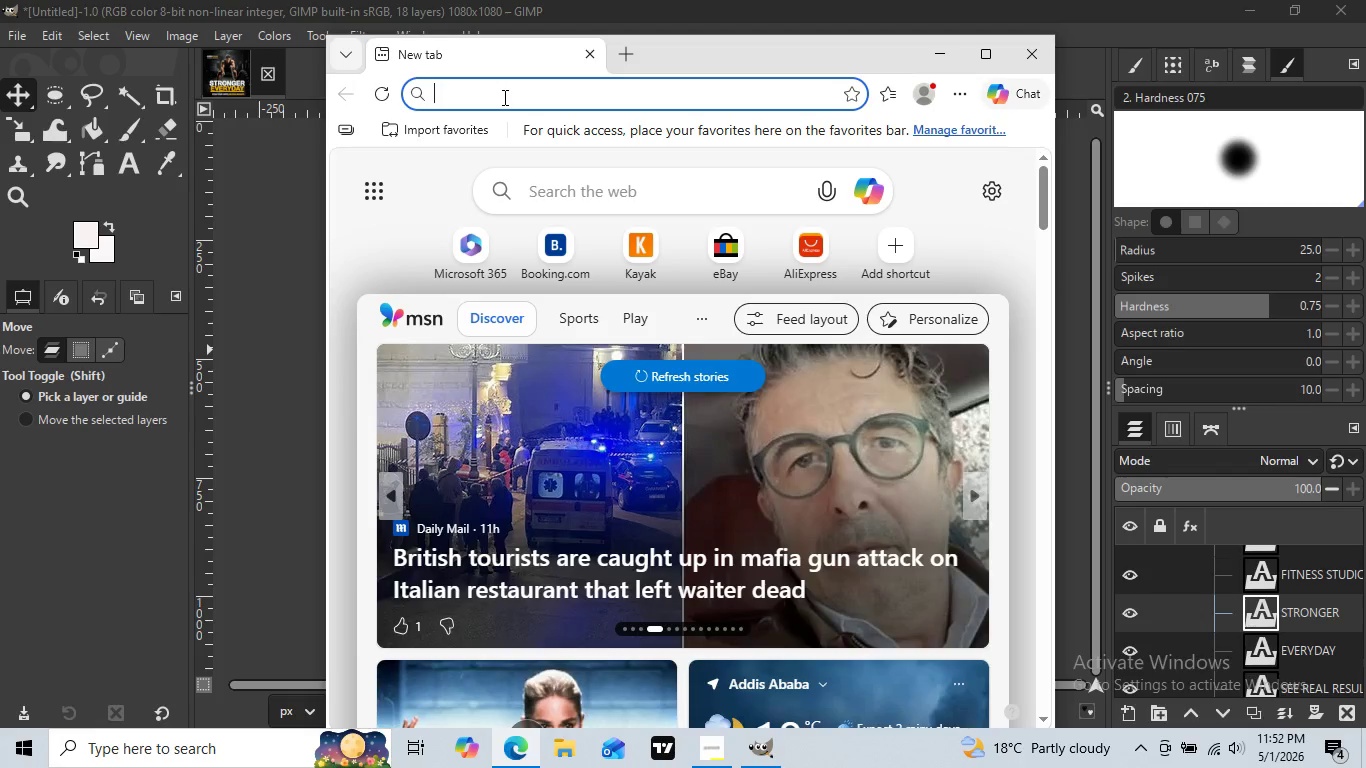 
left_click([529, 92])
 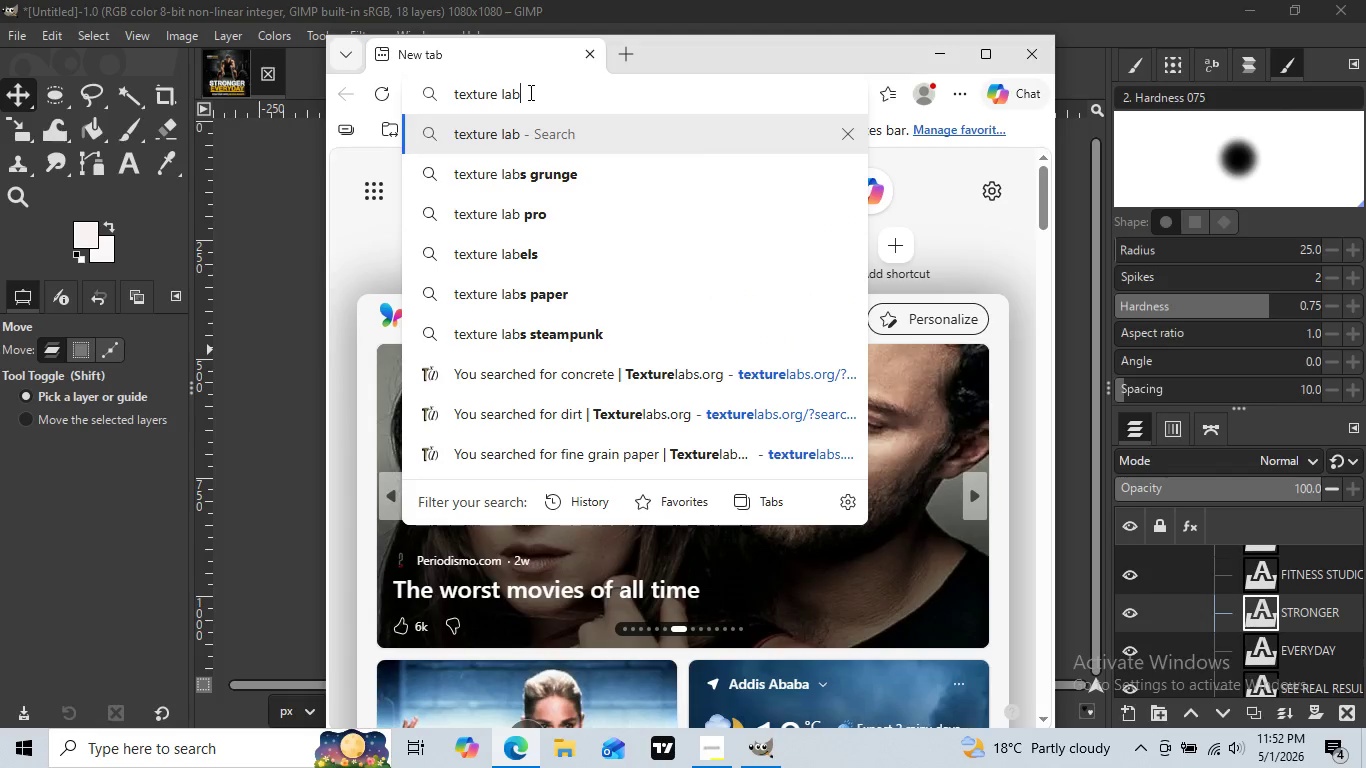 
key(Enter)
 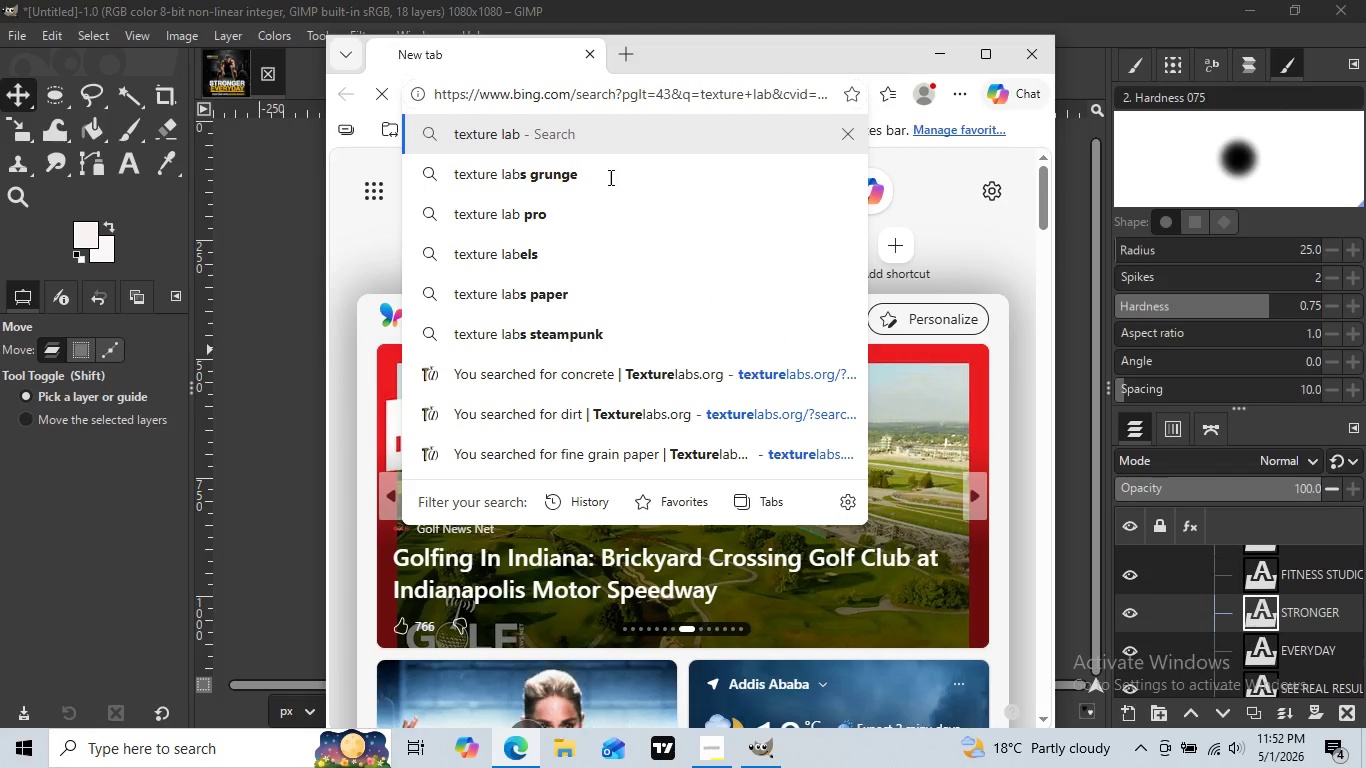 
wait(10.94)
 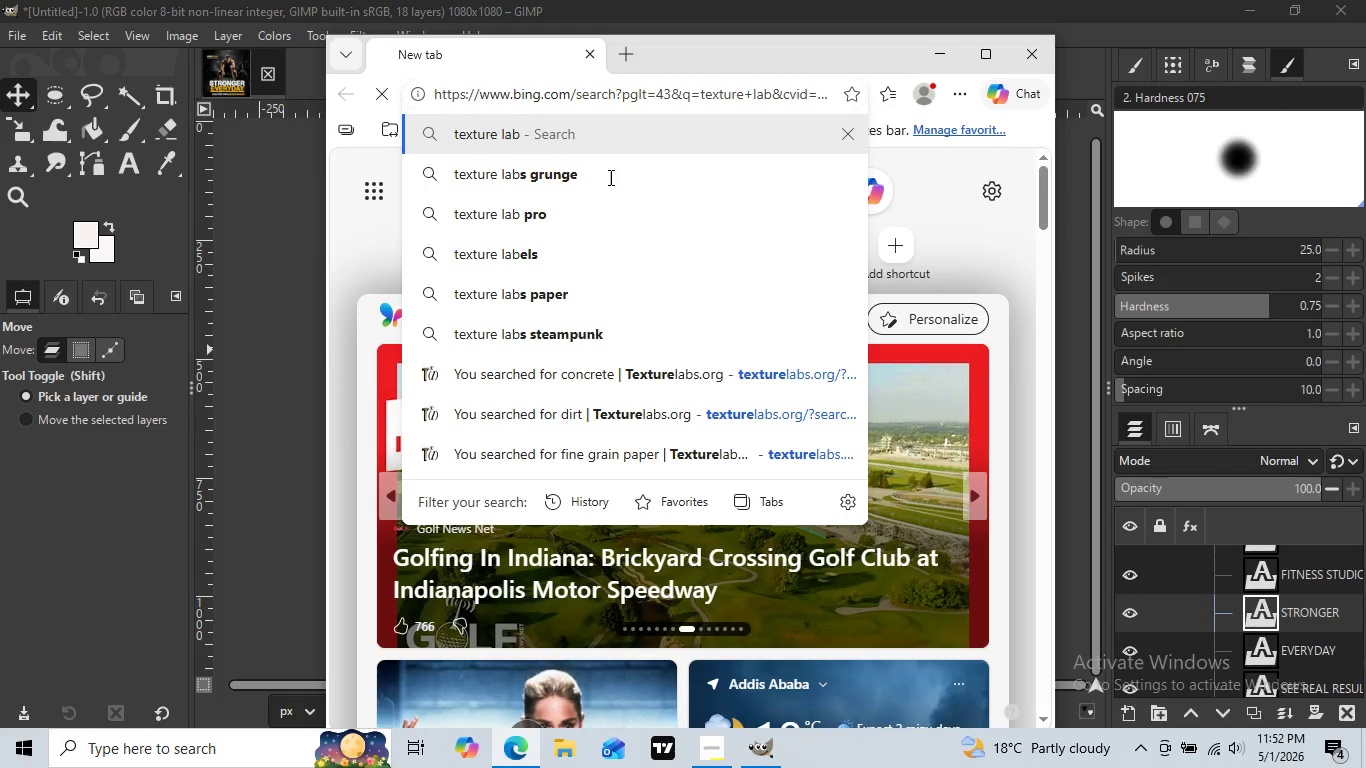 
scroll: coordinate [558, 271], scroll_direction: down, amount: 1.0
 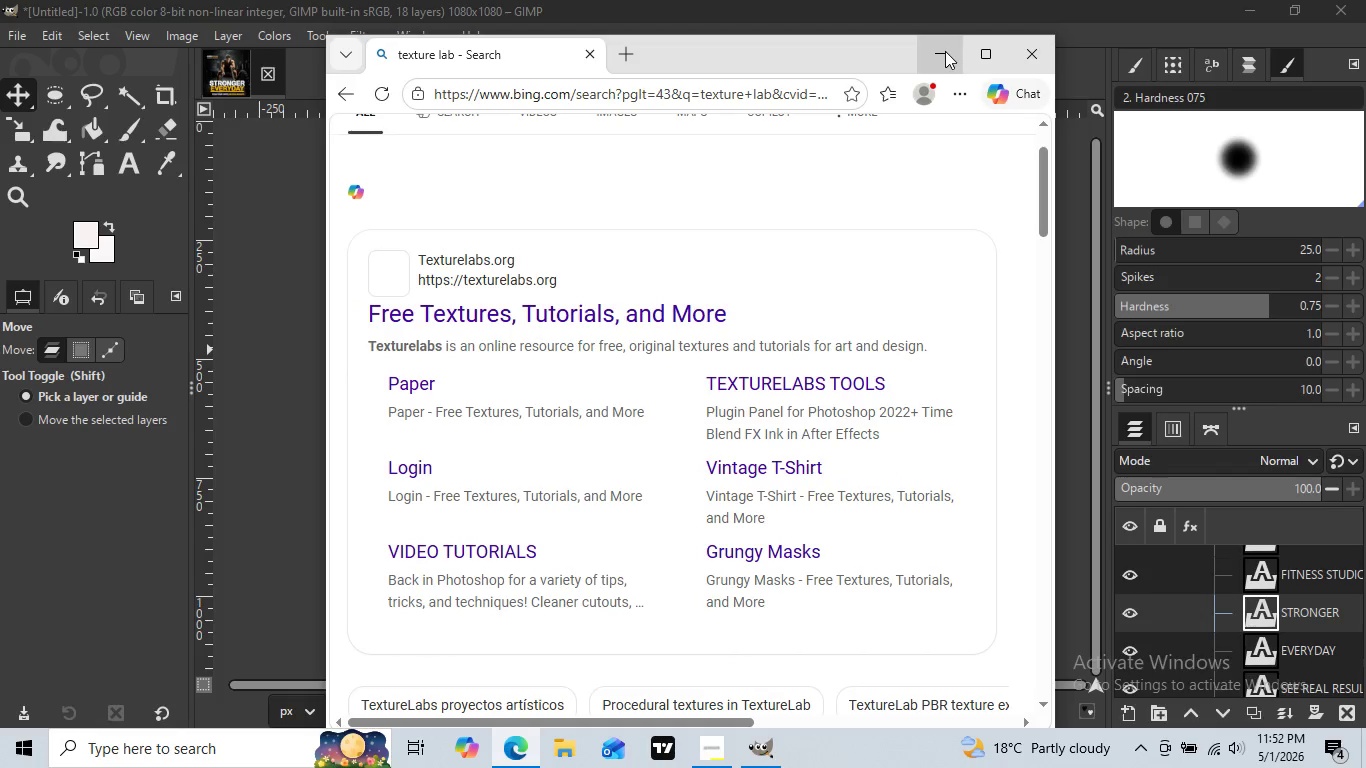 
left_click([945, 51])
 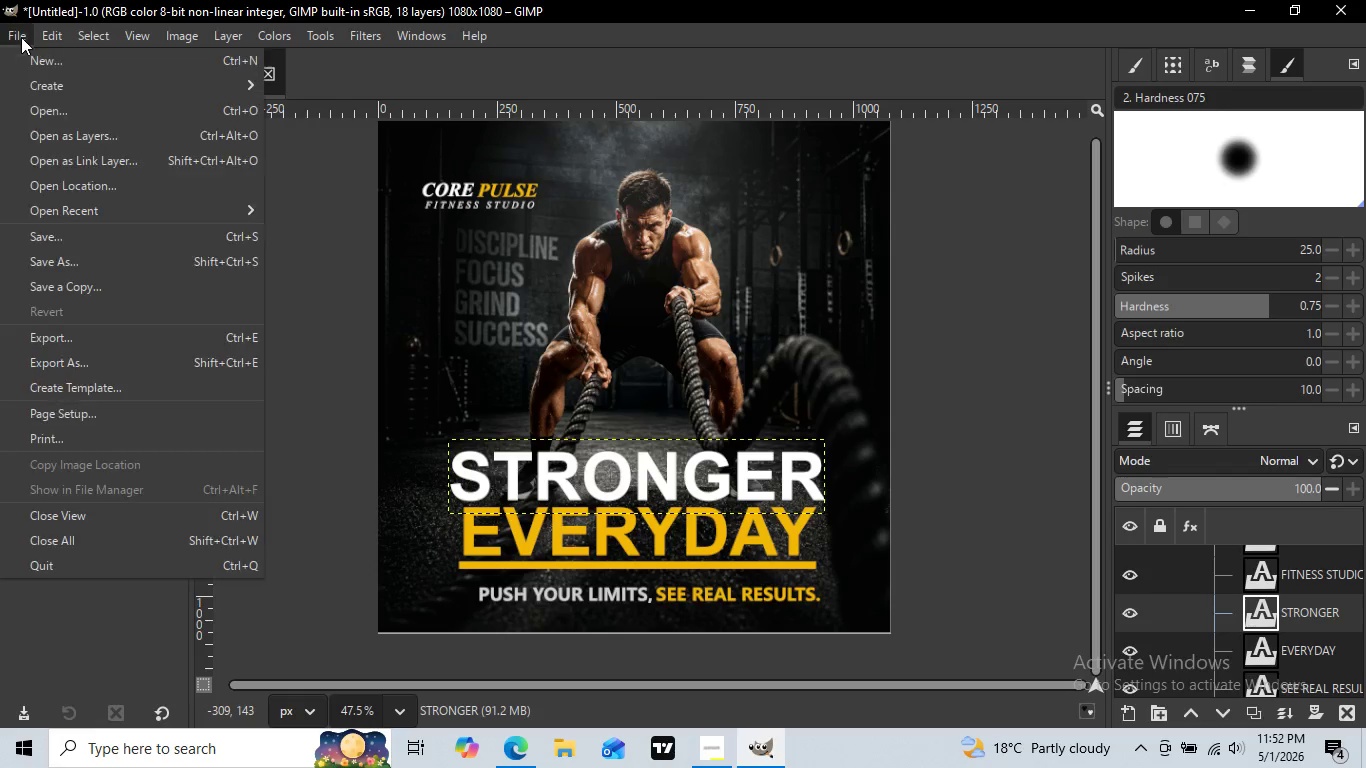 
left_click([21, 37])
 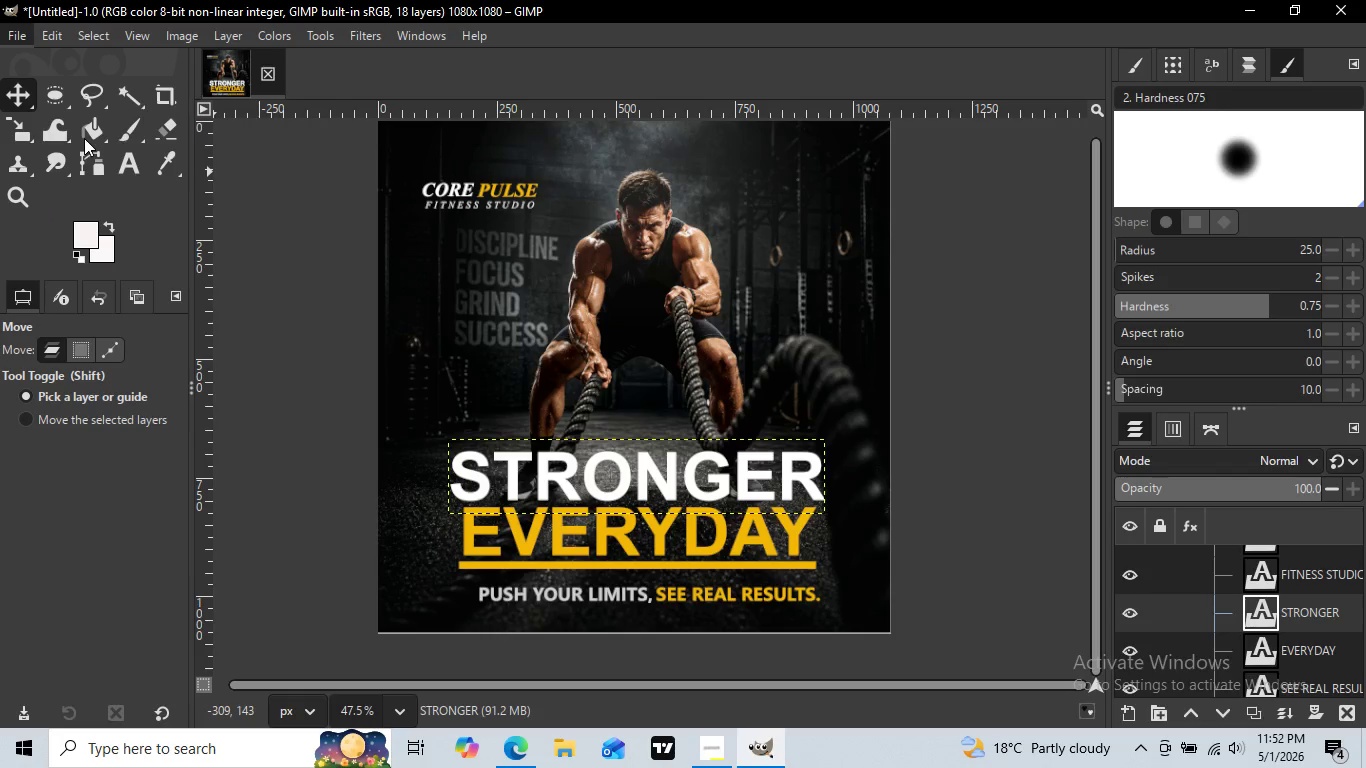 
left_click([84, 138])
 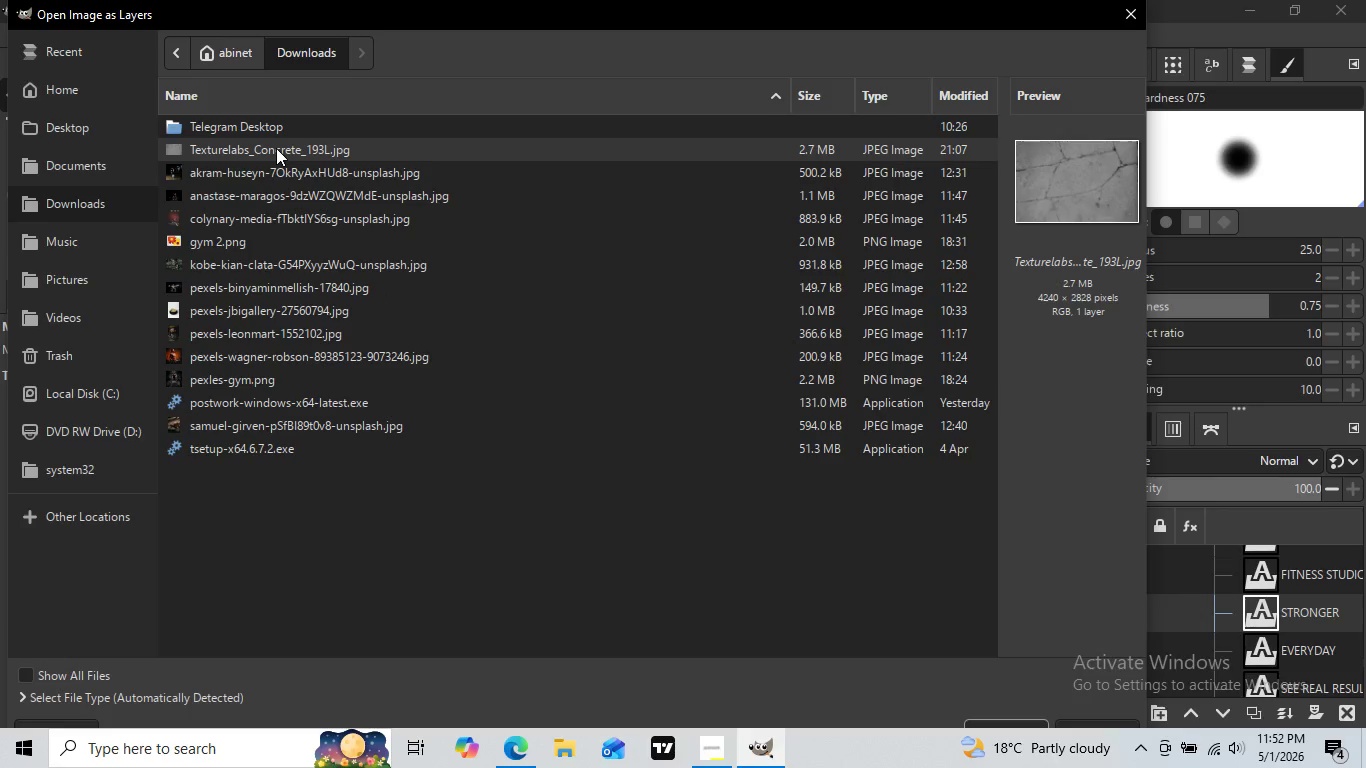 
wait(5.08)
 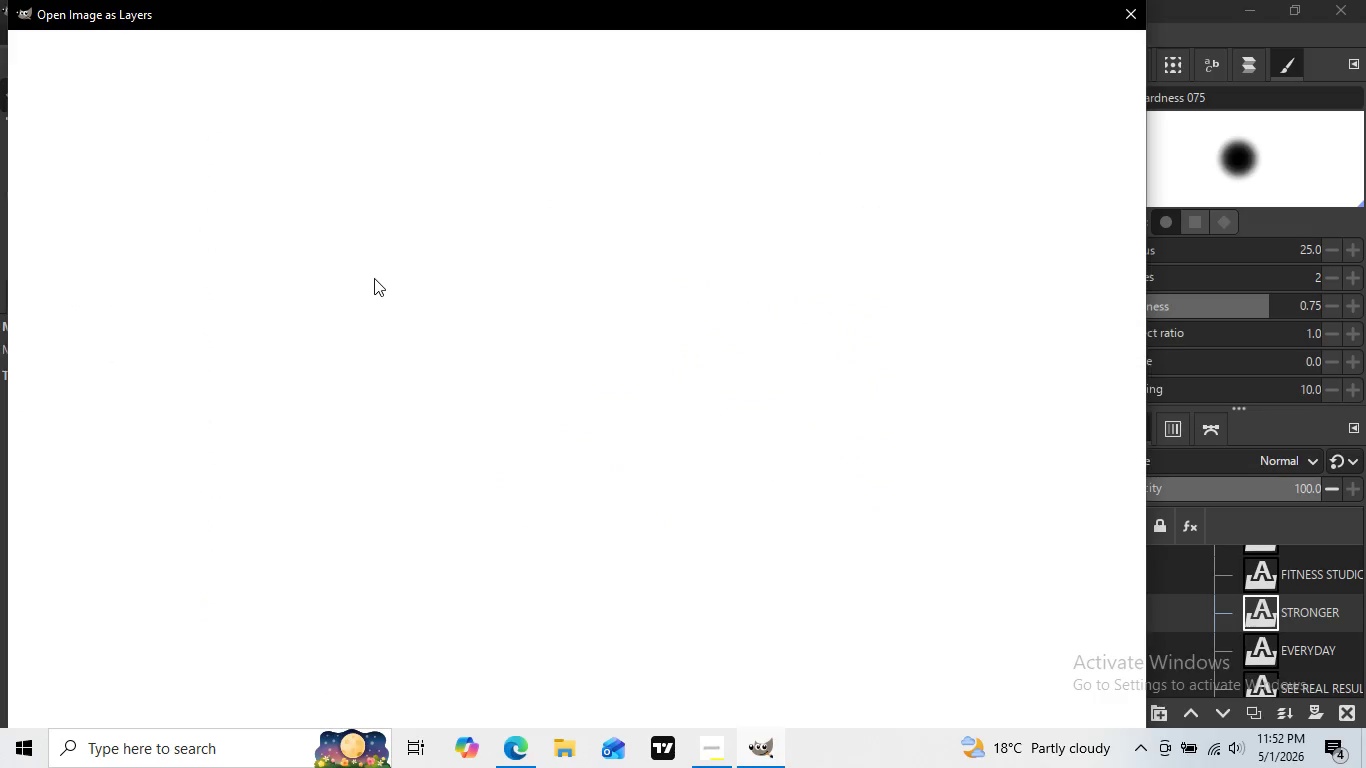 
double_click([276, 148])
 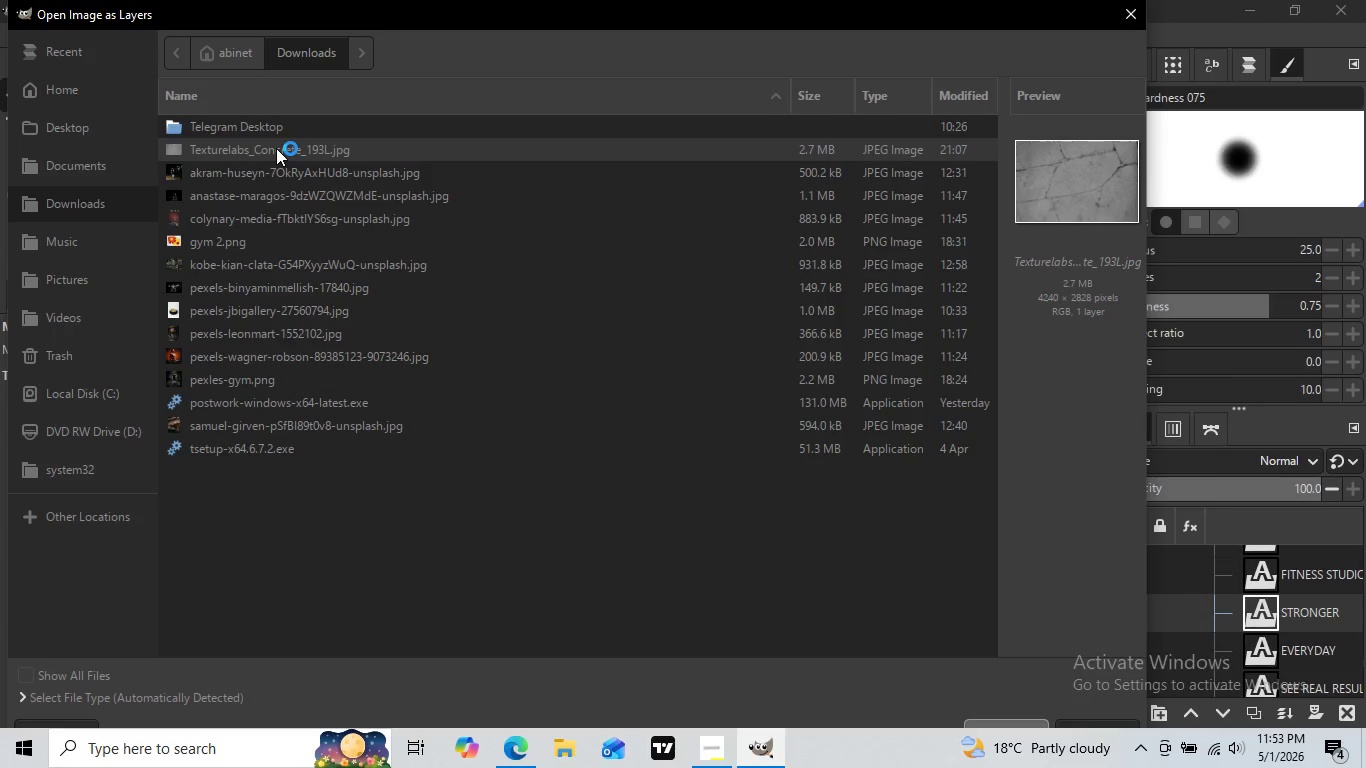 
triple_click([276, 148])
 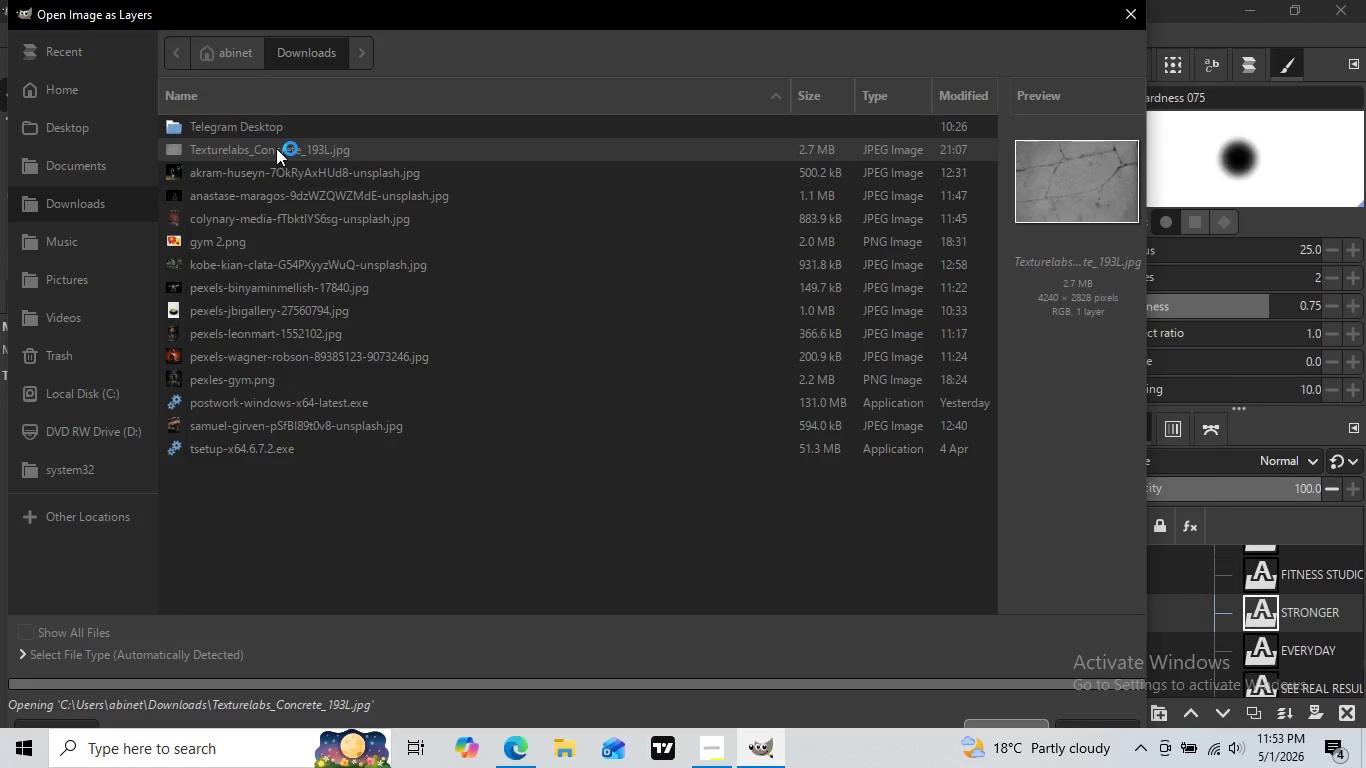 
wait(12.97)
 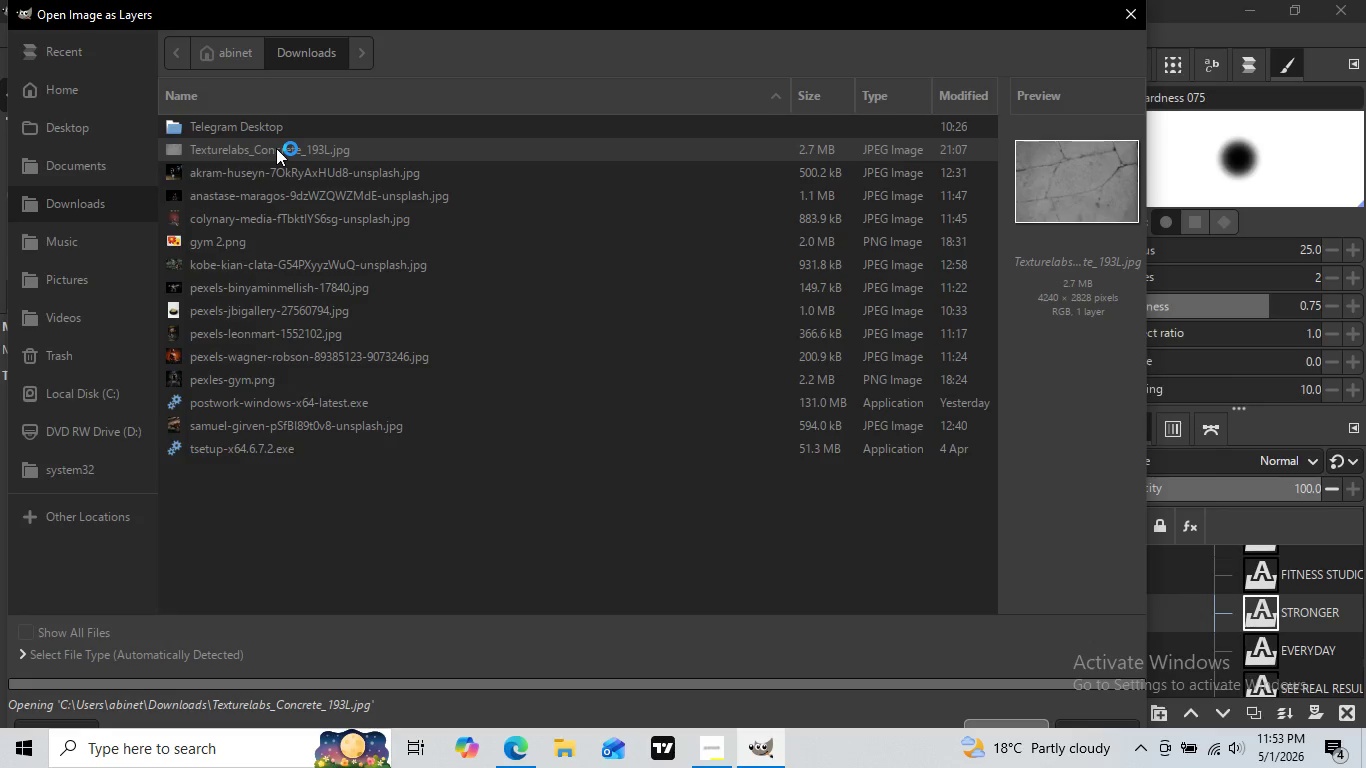 
scroll: coordinate [1316, 612], scroll_direction: down, amount: 1.0
 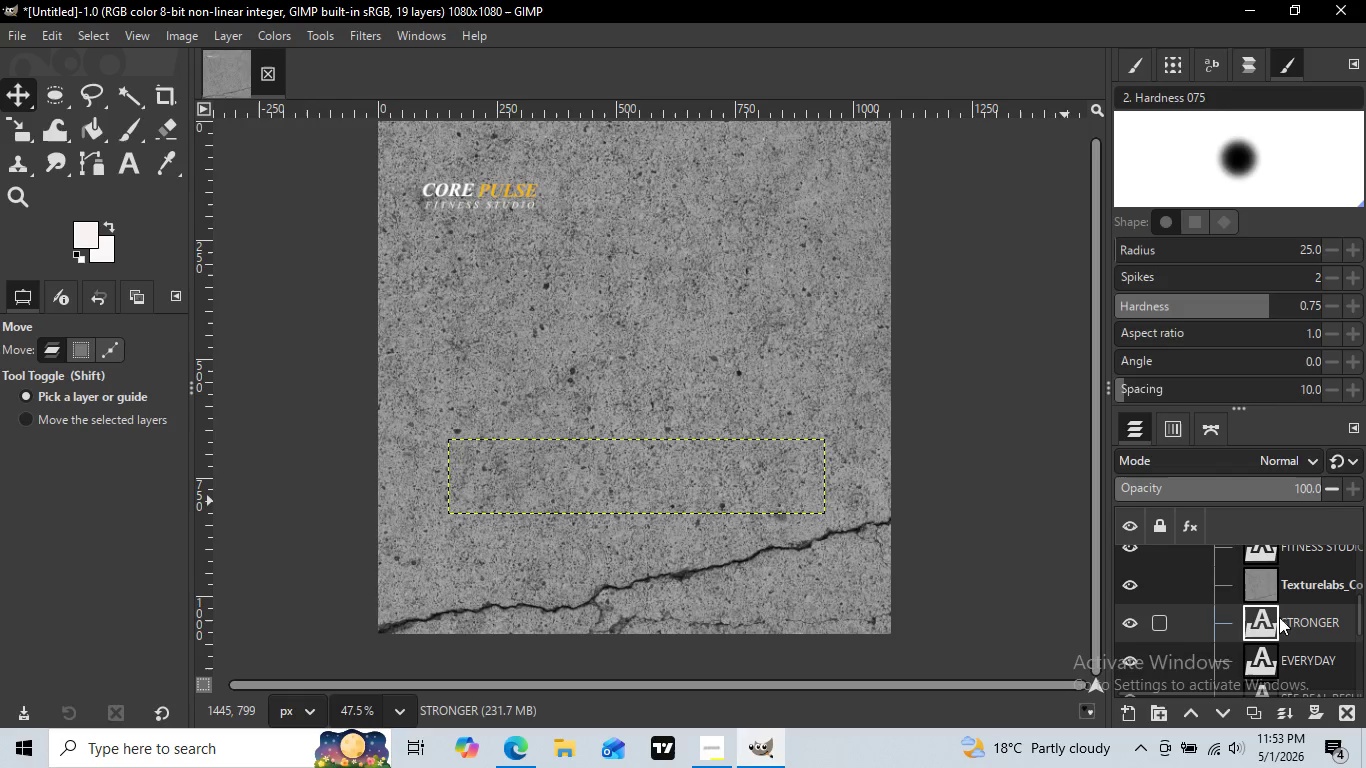 
left_click([1304, 624])
 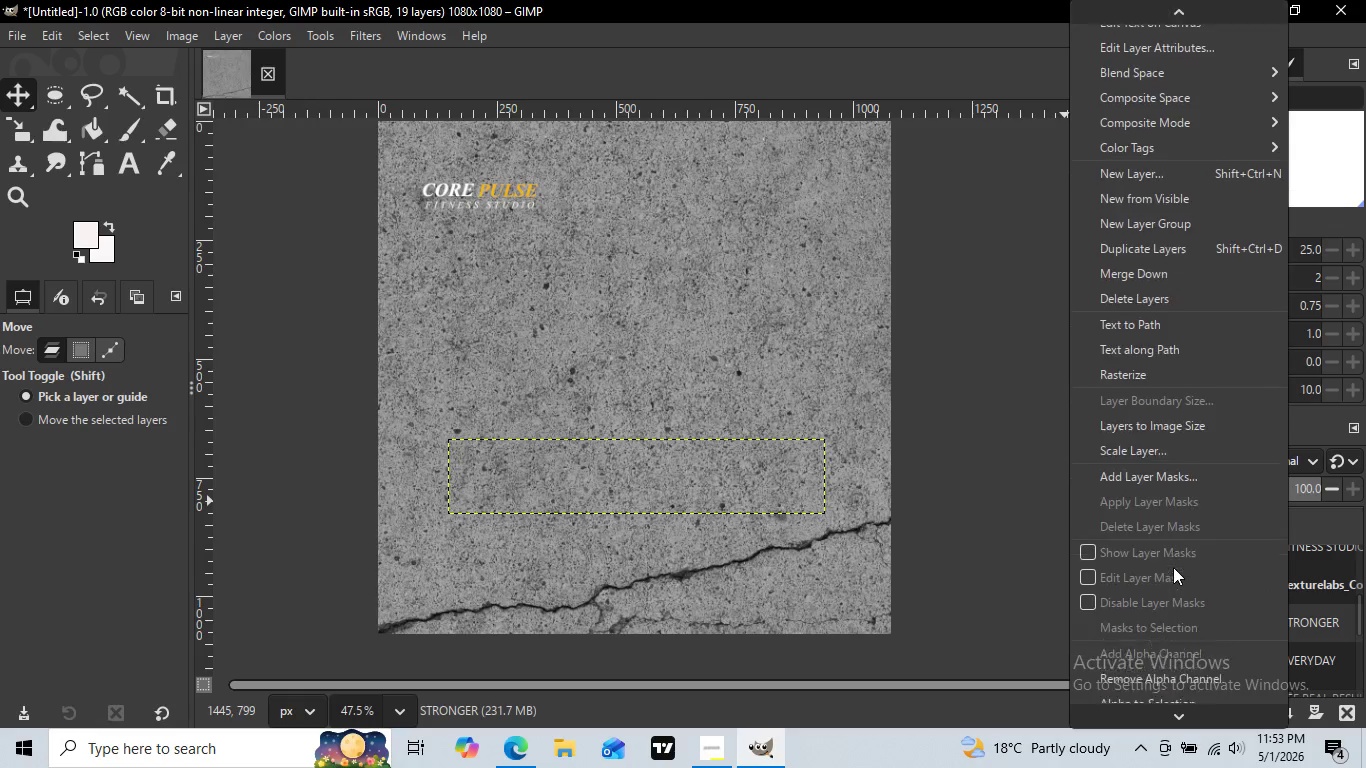 
right_click([1288, 618])
 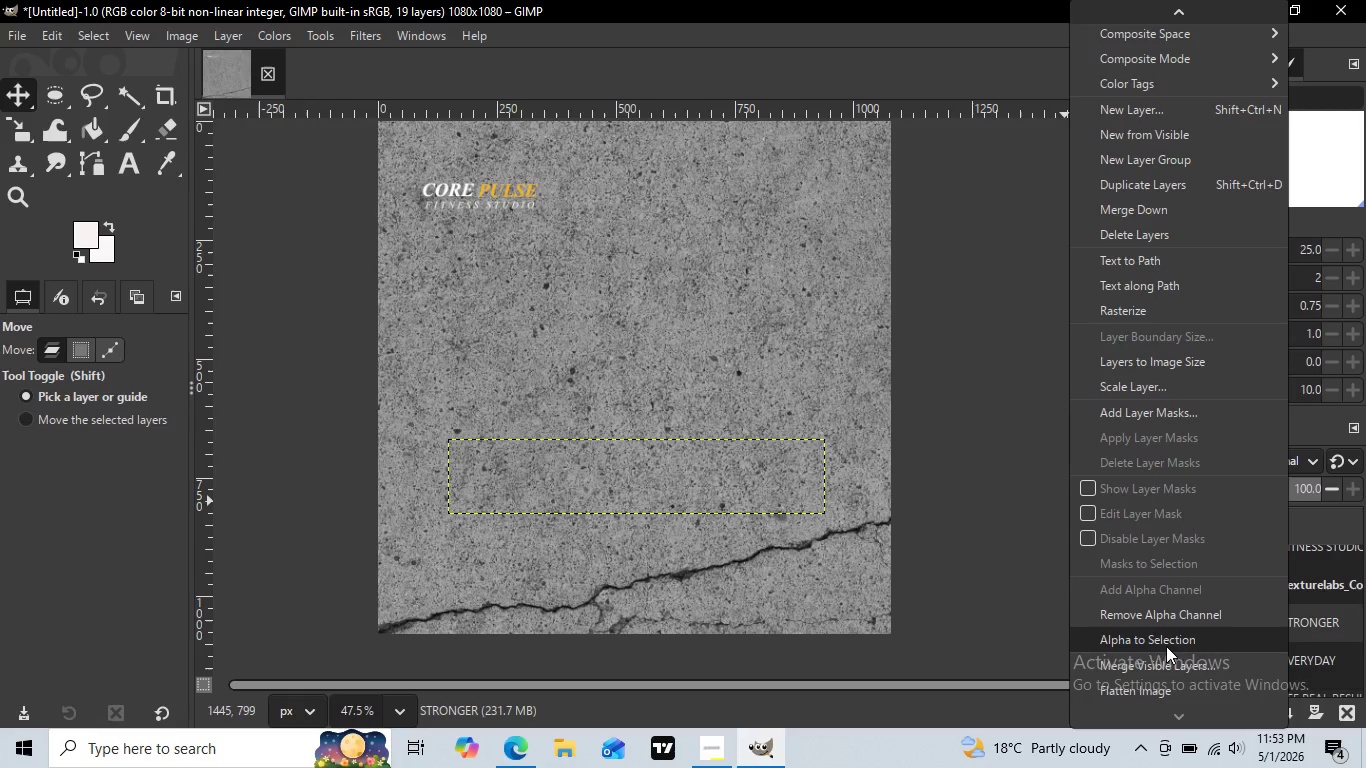 
scroll: coordinate [1173, 567], scroll_direction: down, amount: 11.0
 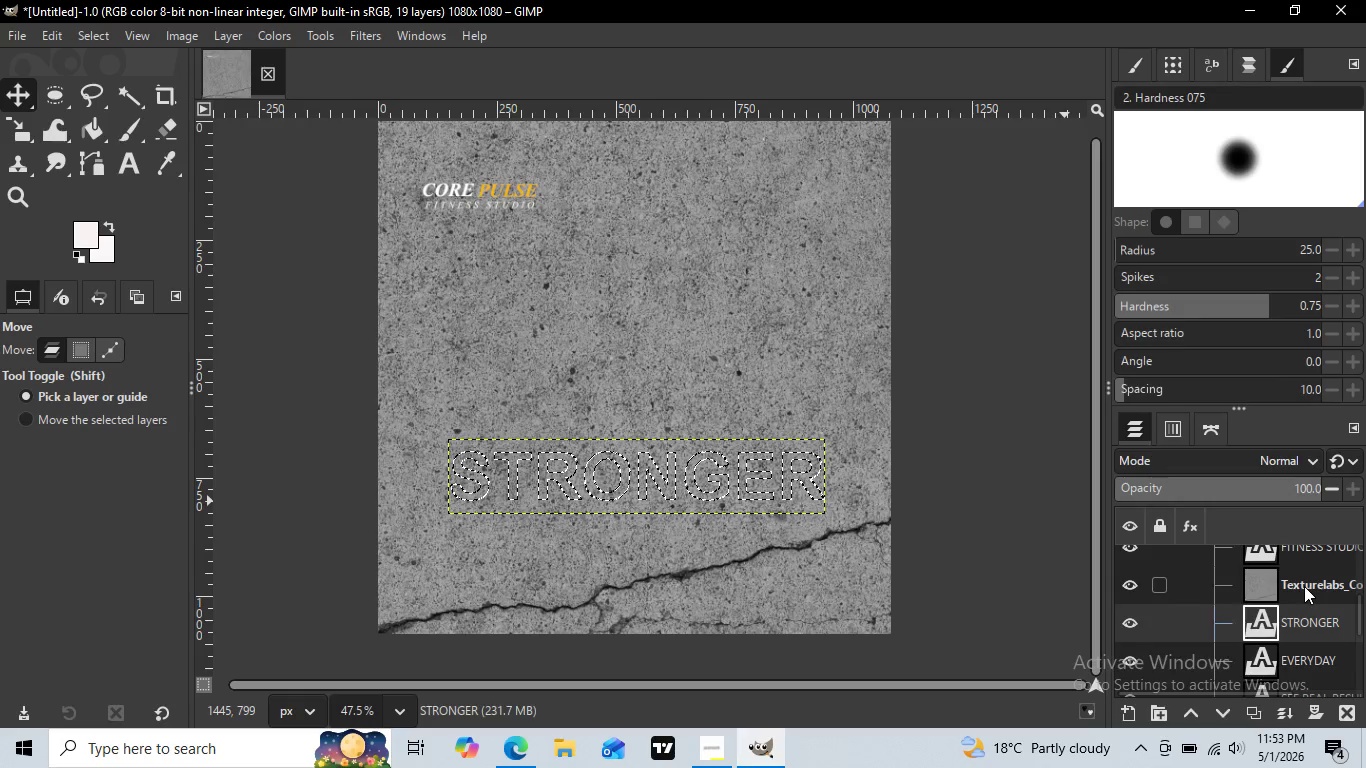 
left_click([1162, 643])
 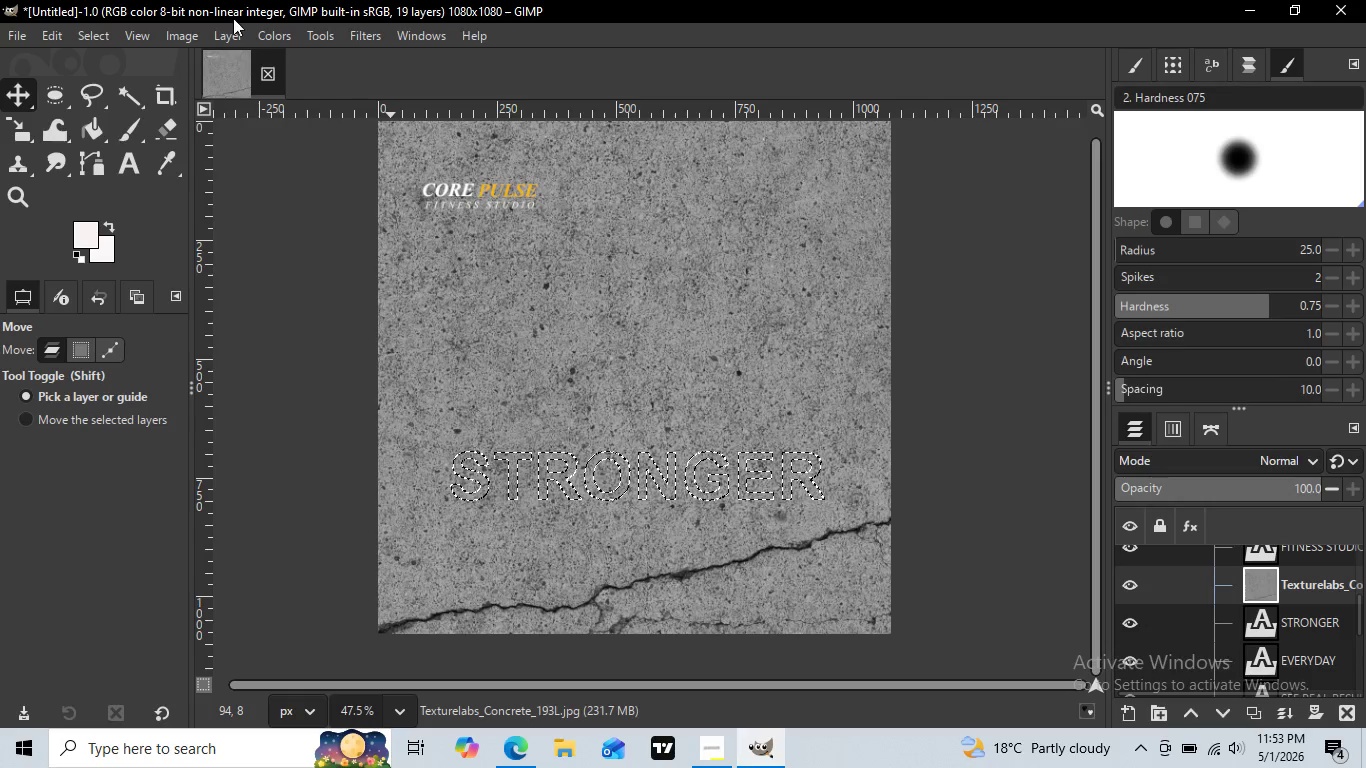 
left_click([1304, 586])
 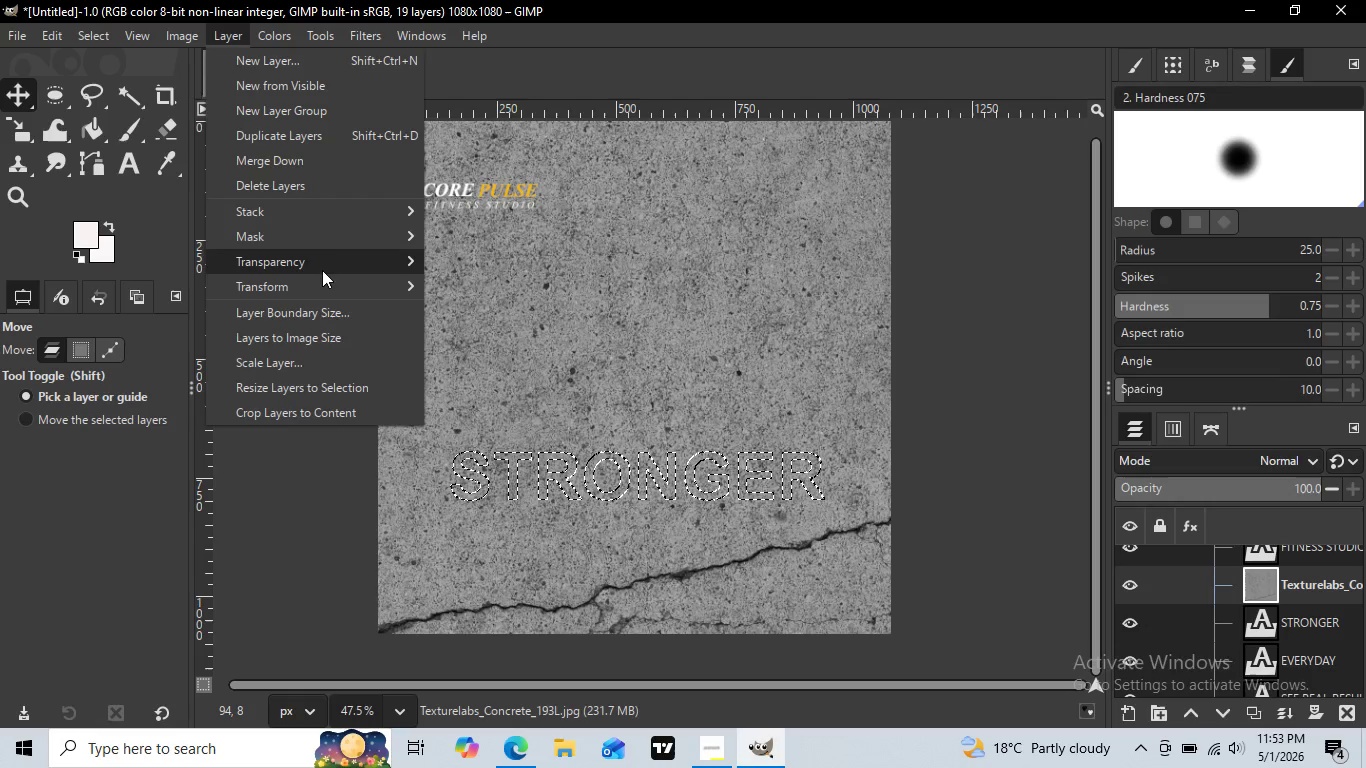 
left_click([226, 35])
 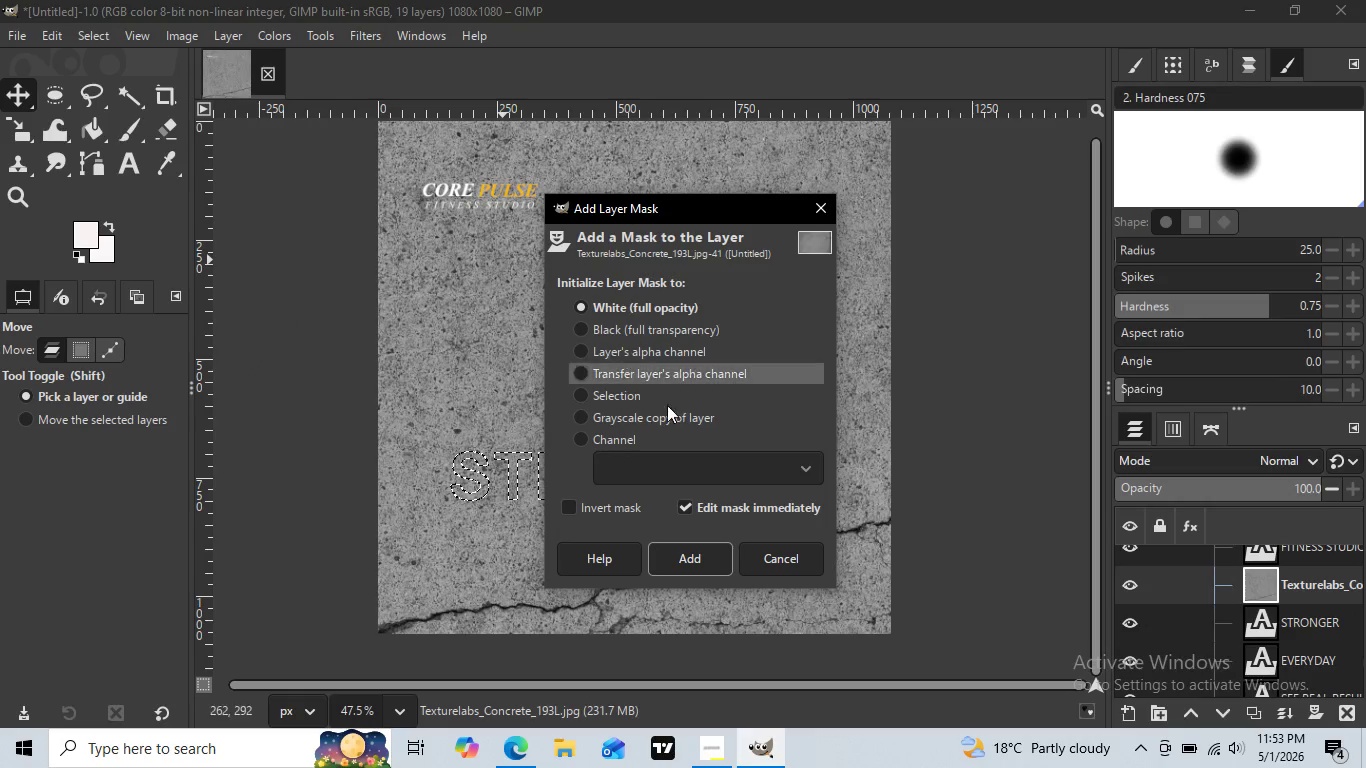 
left_click([478, 240])
 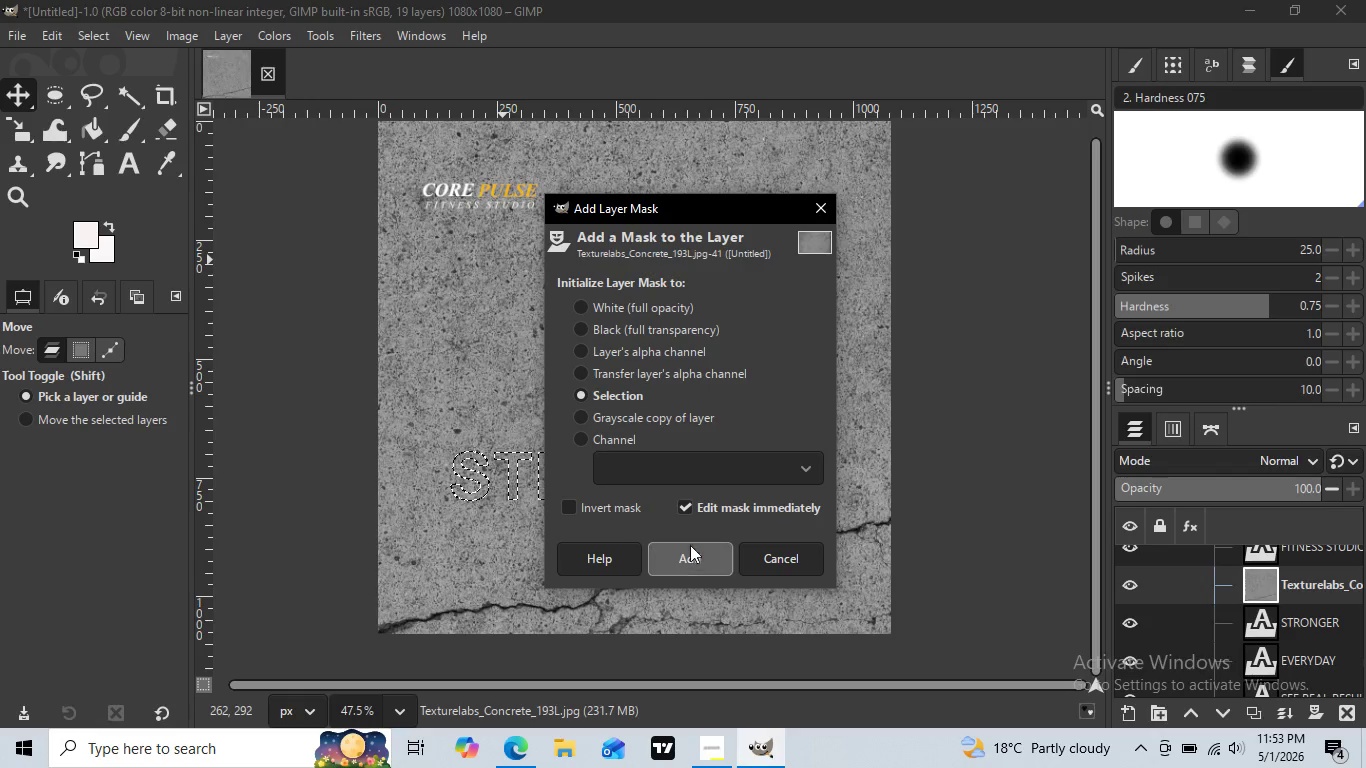 
left_click([588, 393])
 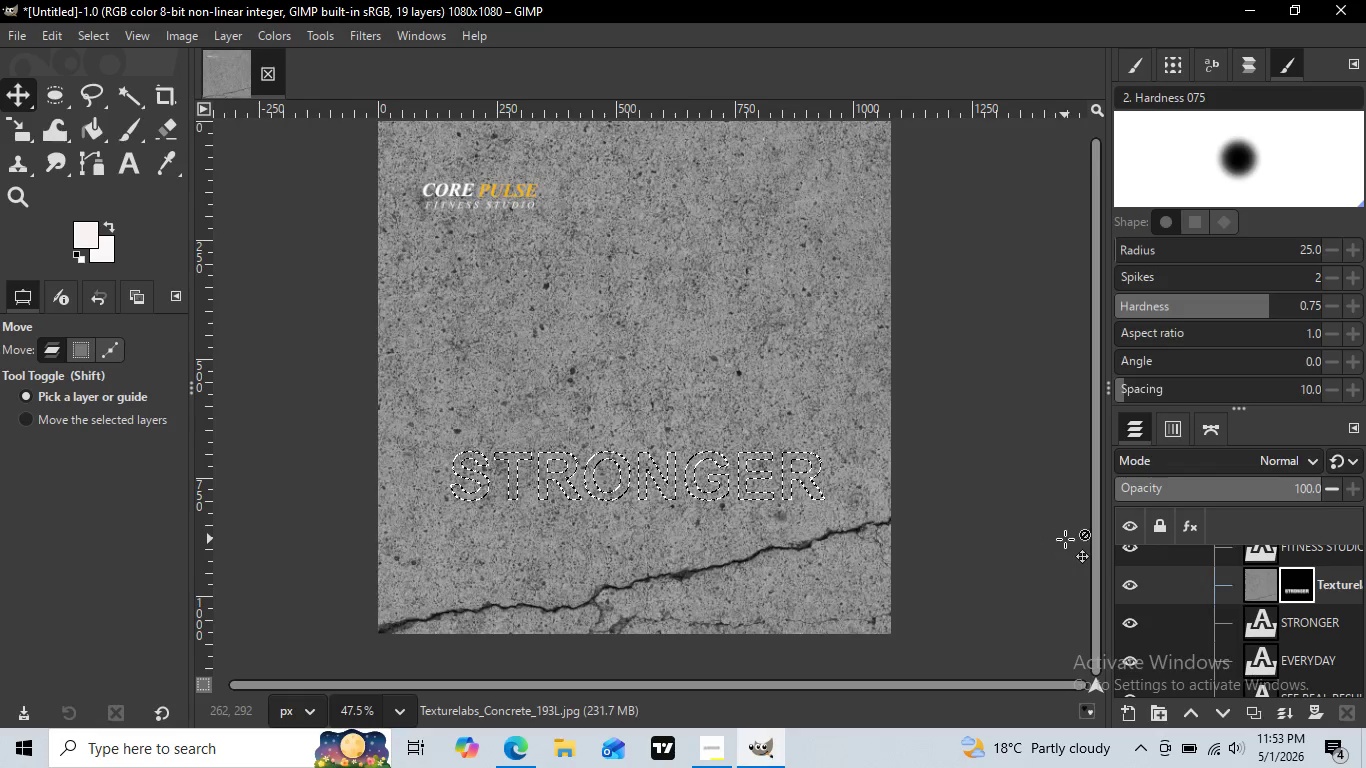 
left_click([692, 557])
 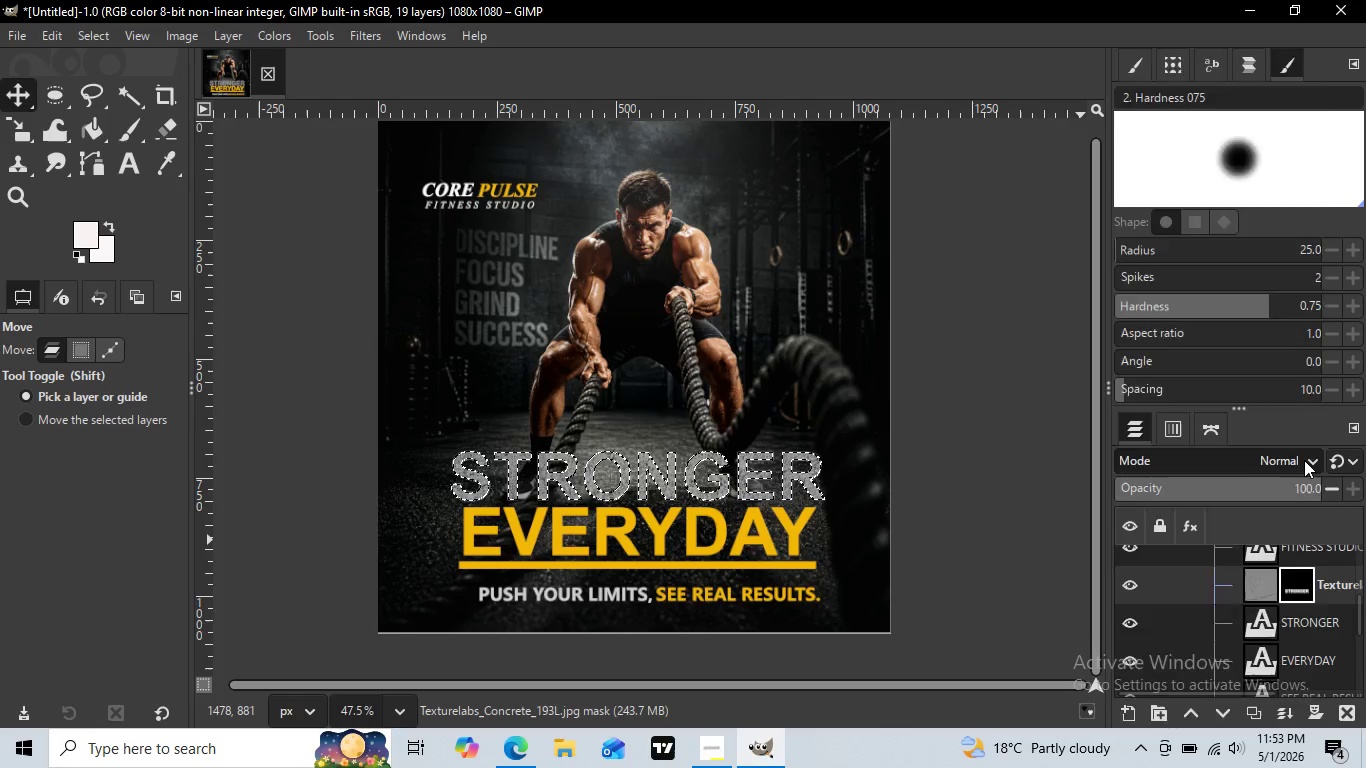 
left_click([1304, 460])
 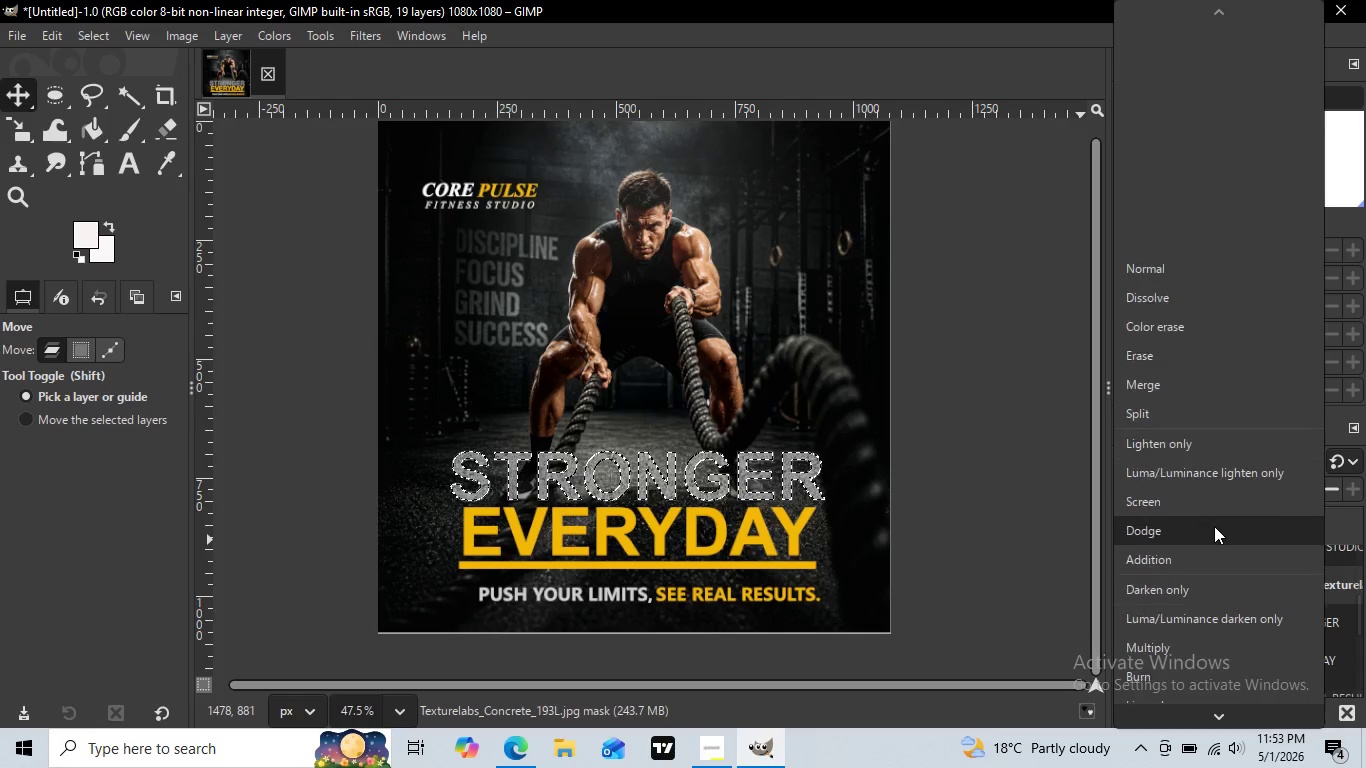 
scroll: coordinate [1189, 527], scroll_direction: down, amount: 23.0
 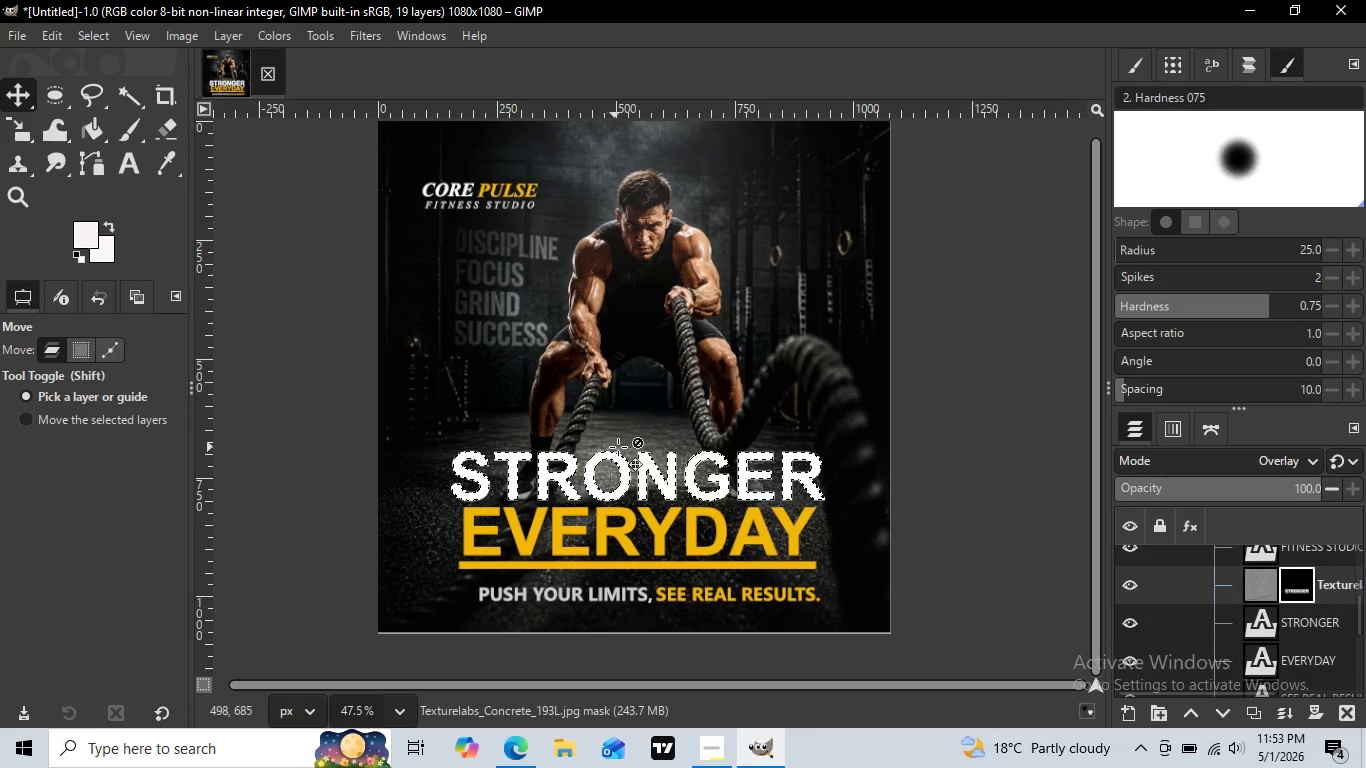 
left_click([1173, 584])
 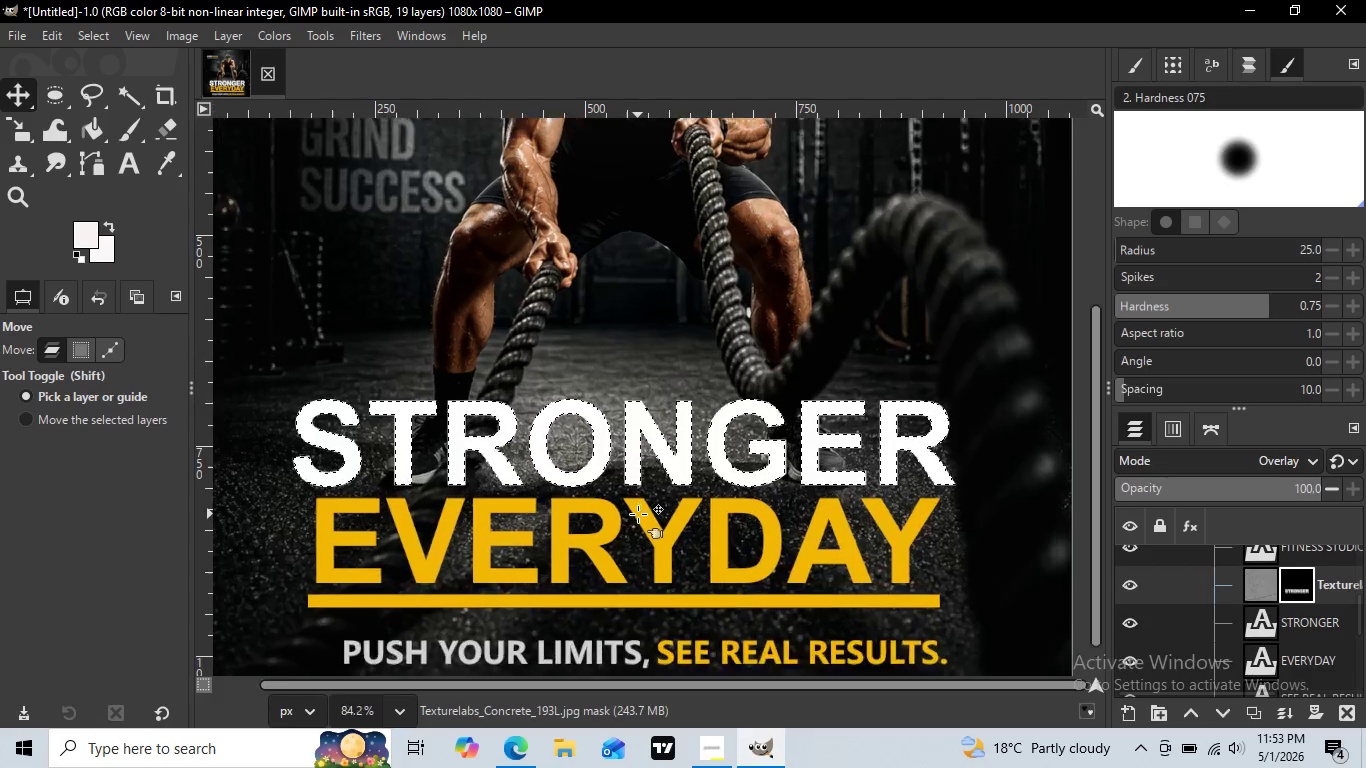 
hold_key(key=ControlLeft, duration=1.47)
scroll: coordinate [638, 514], scroll_direction: up, amount: 7.0
 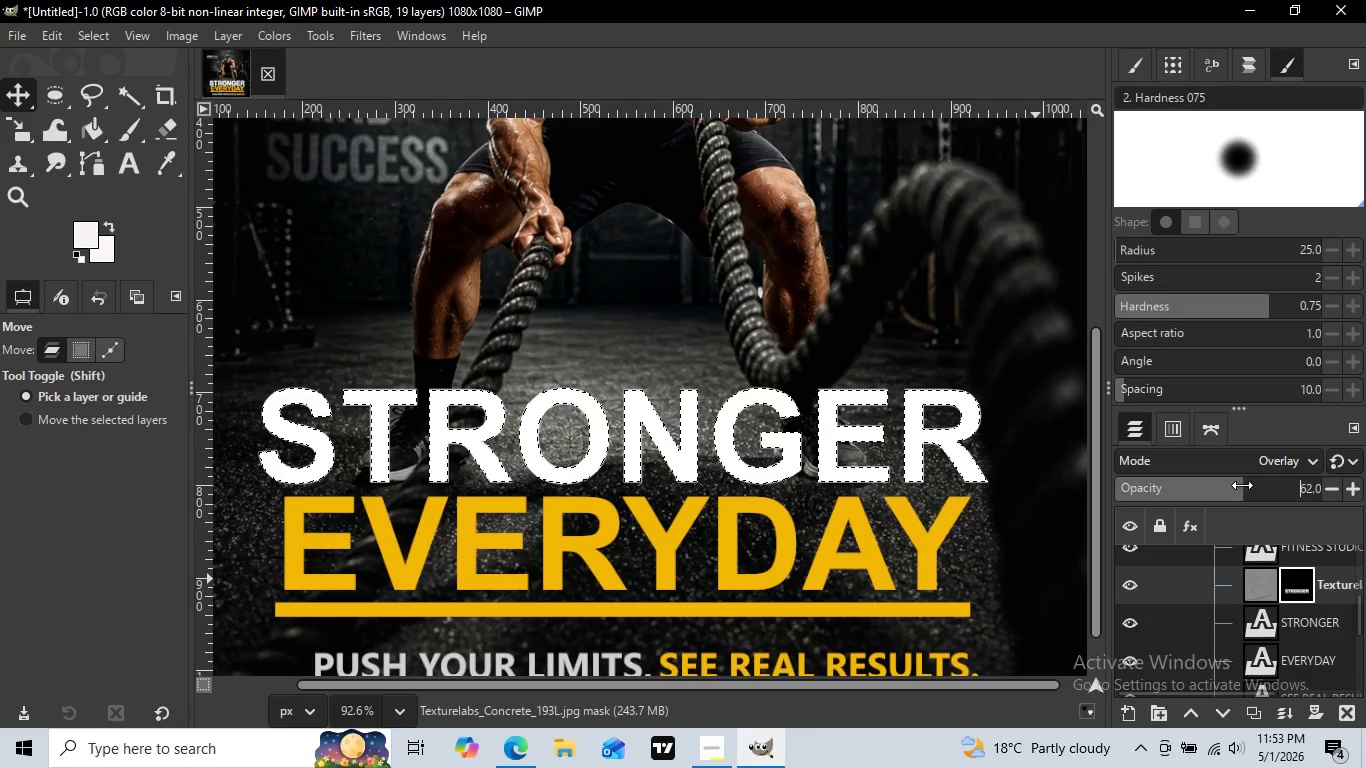 
left_click_drag(start_coordinate=[1282, 487], to_coordinate=[1320, 492])
 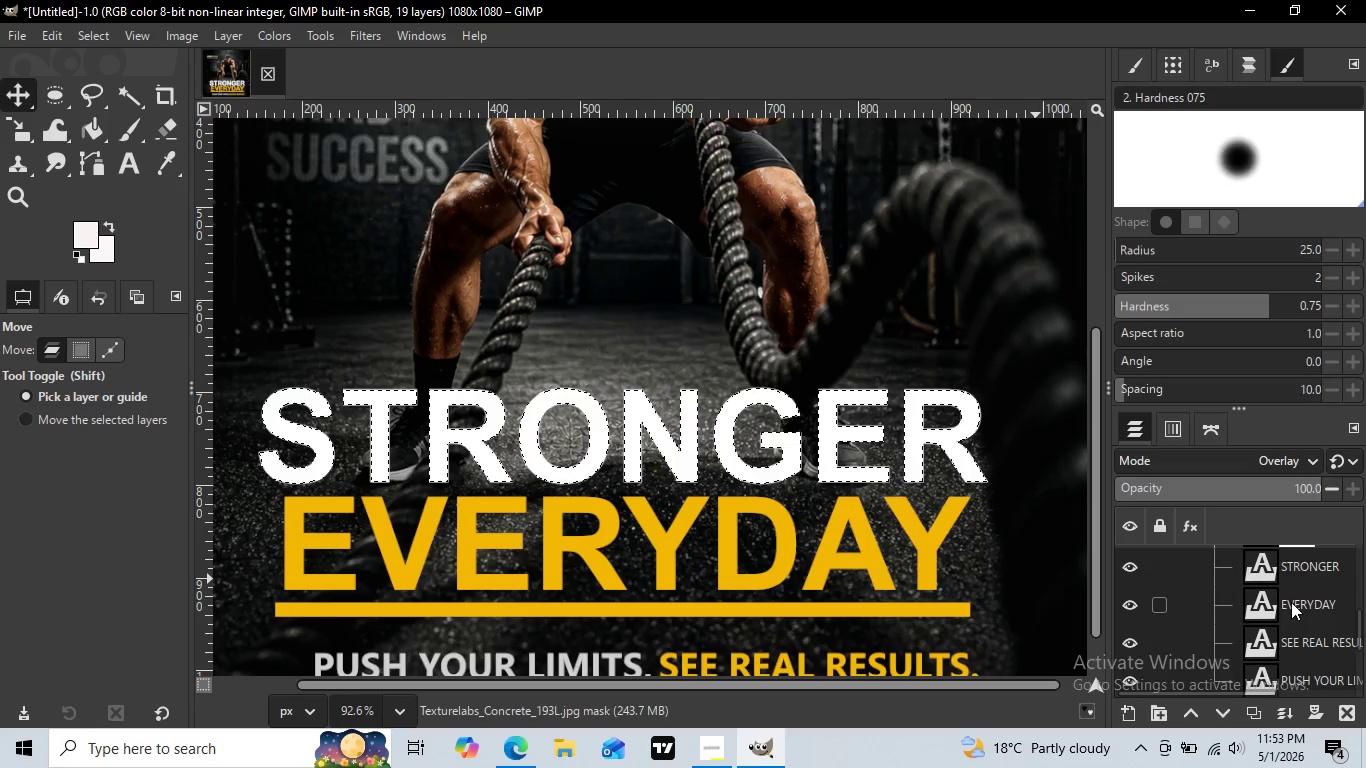 
scroll: coordinate [1291, 602], scroll_direction: down, amount: 2.0
 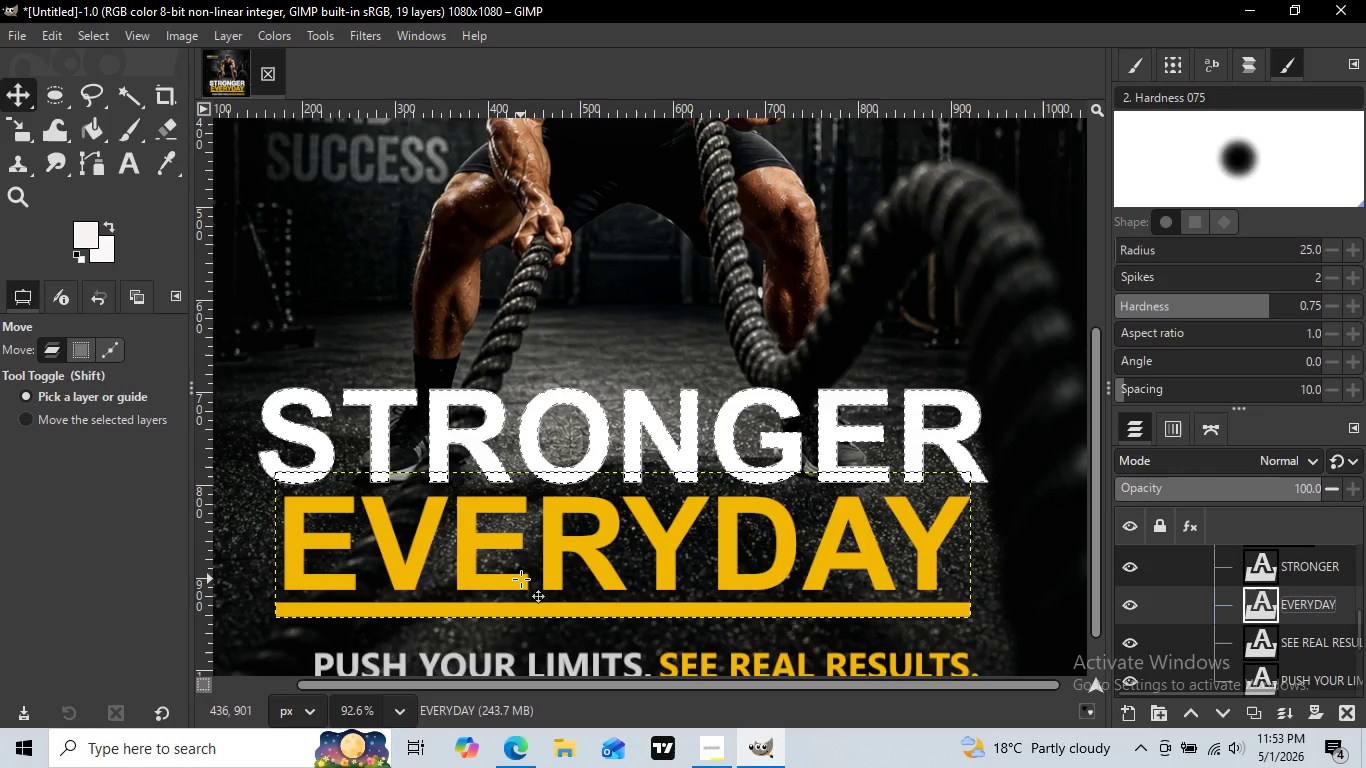 
left_click([1299, 602])
 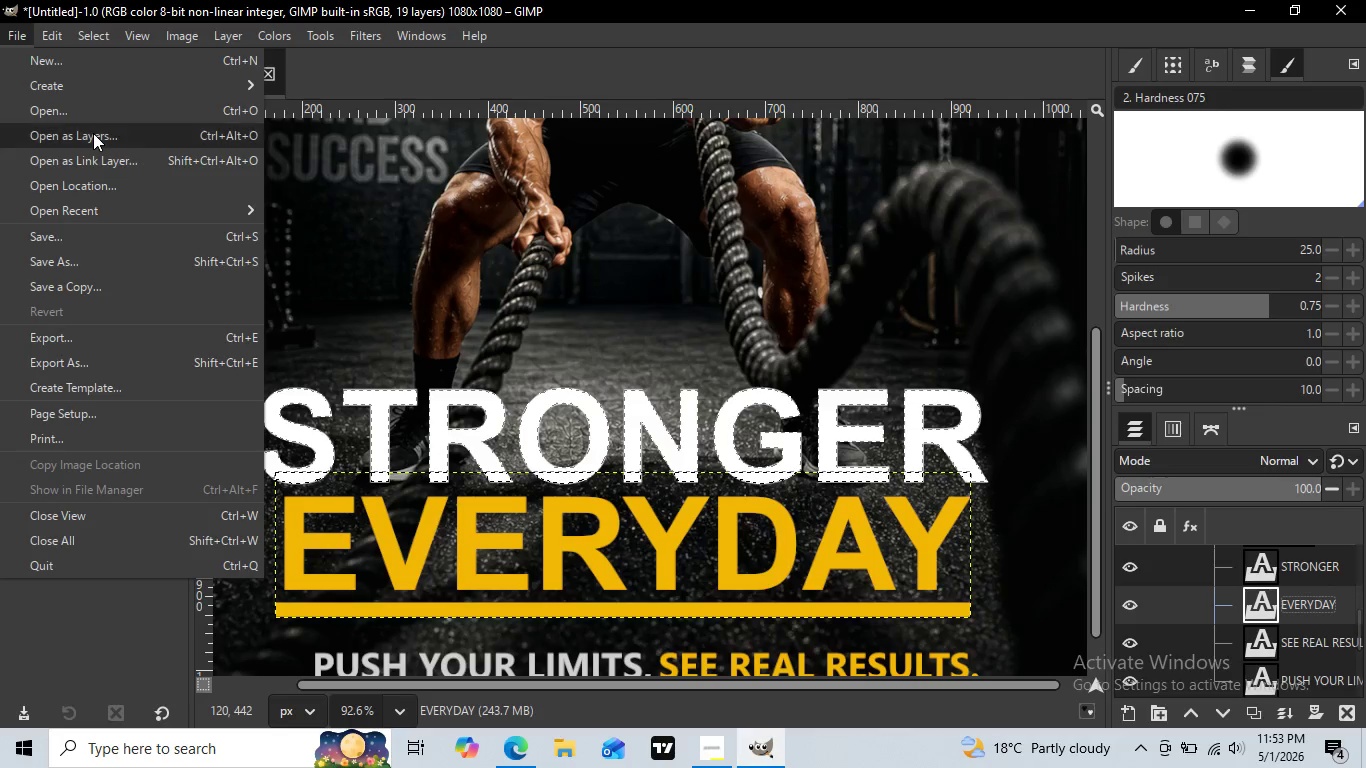 
left_click([16, 37])
 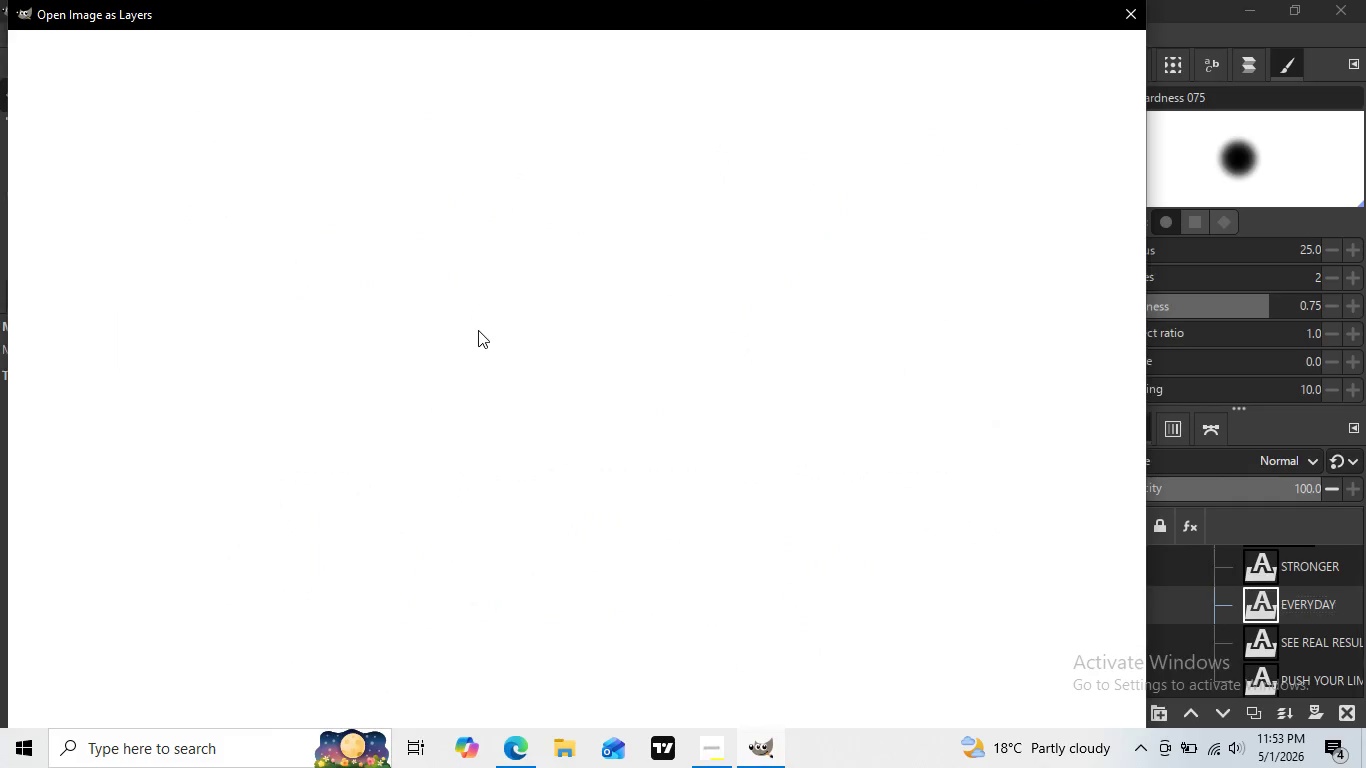 
left_click([93, 133])
 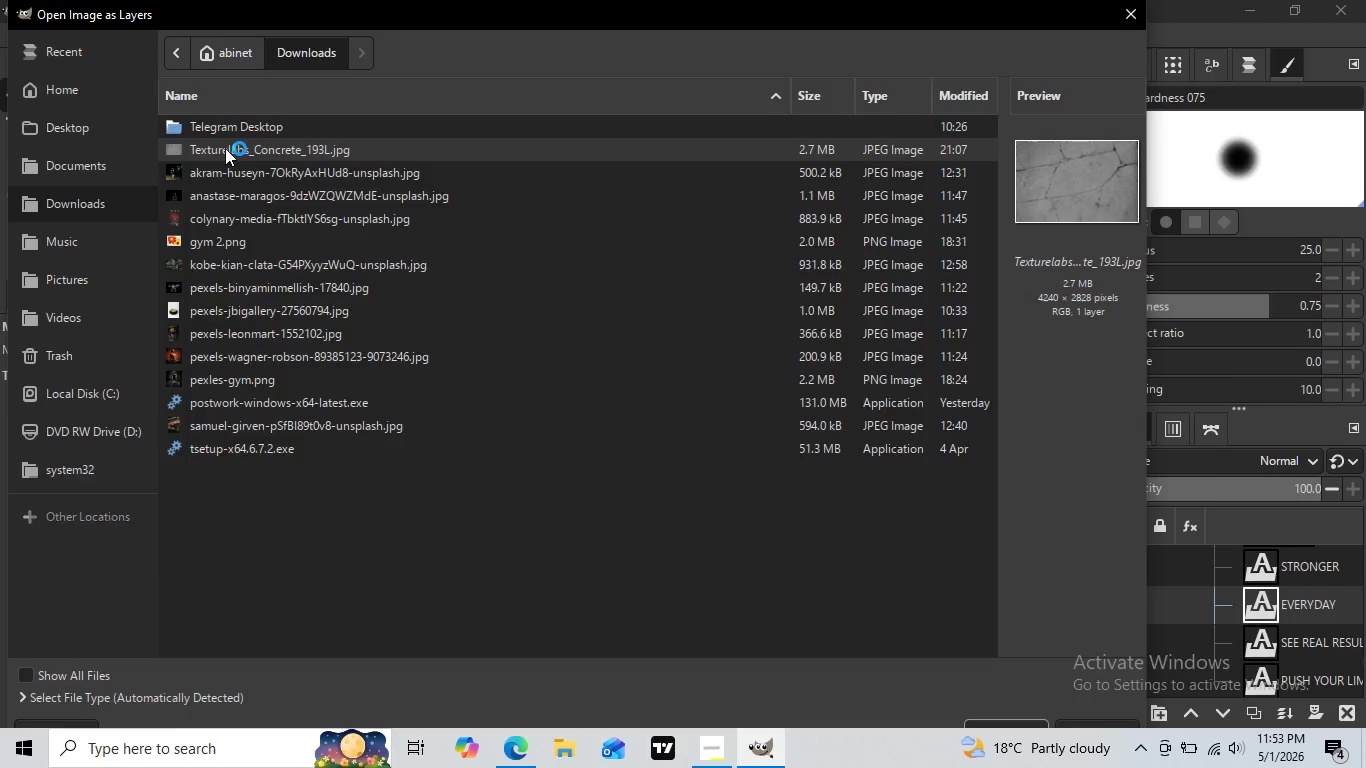 
double_click([225, 148])
 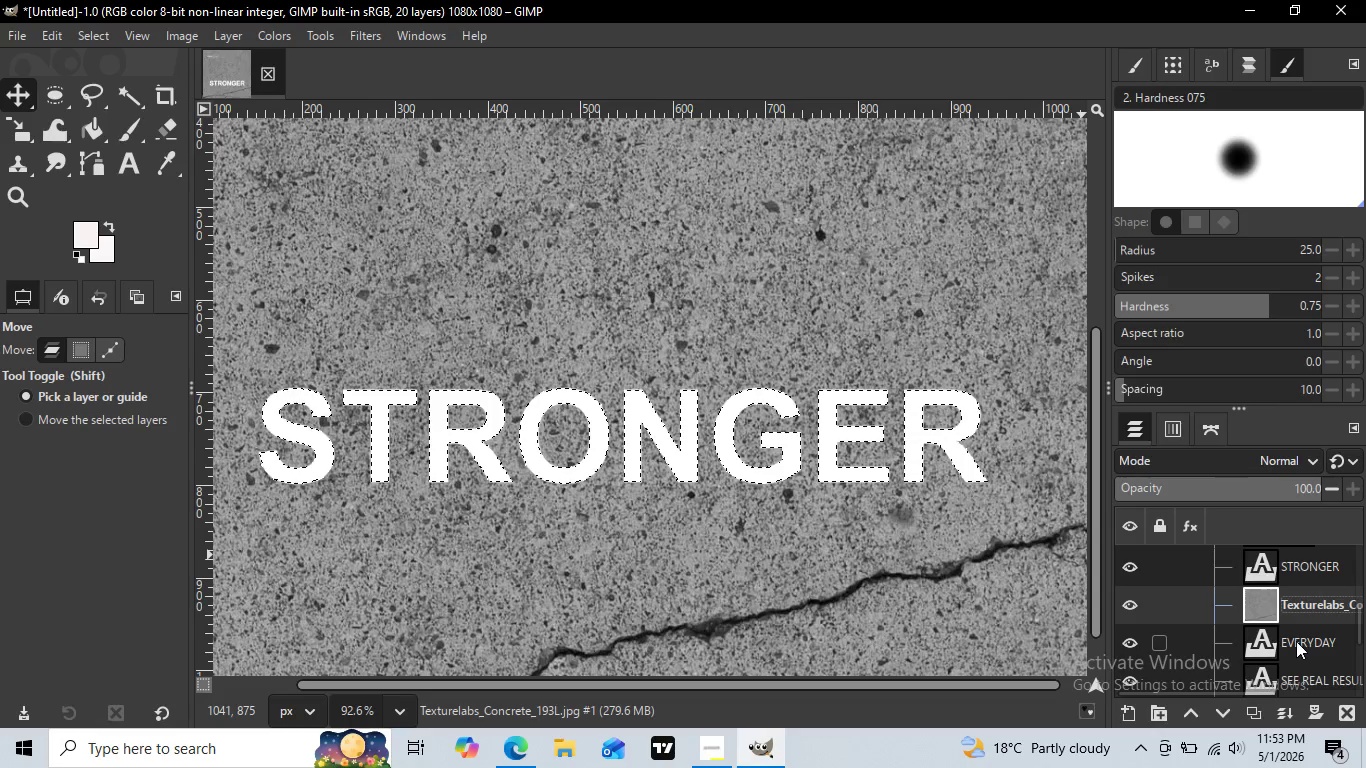 
wait(6.22)
 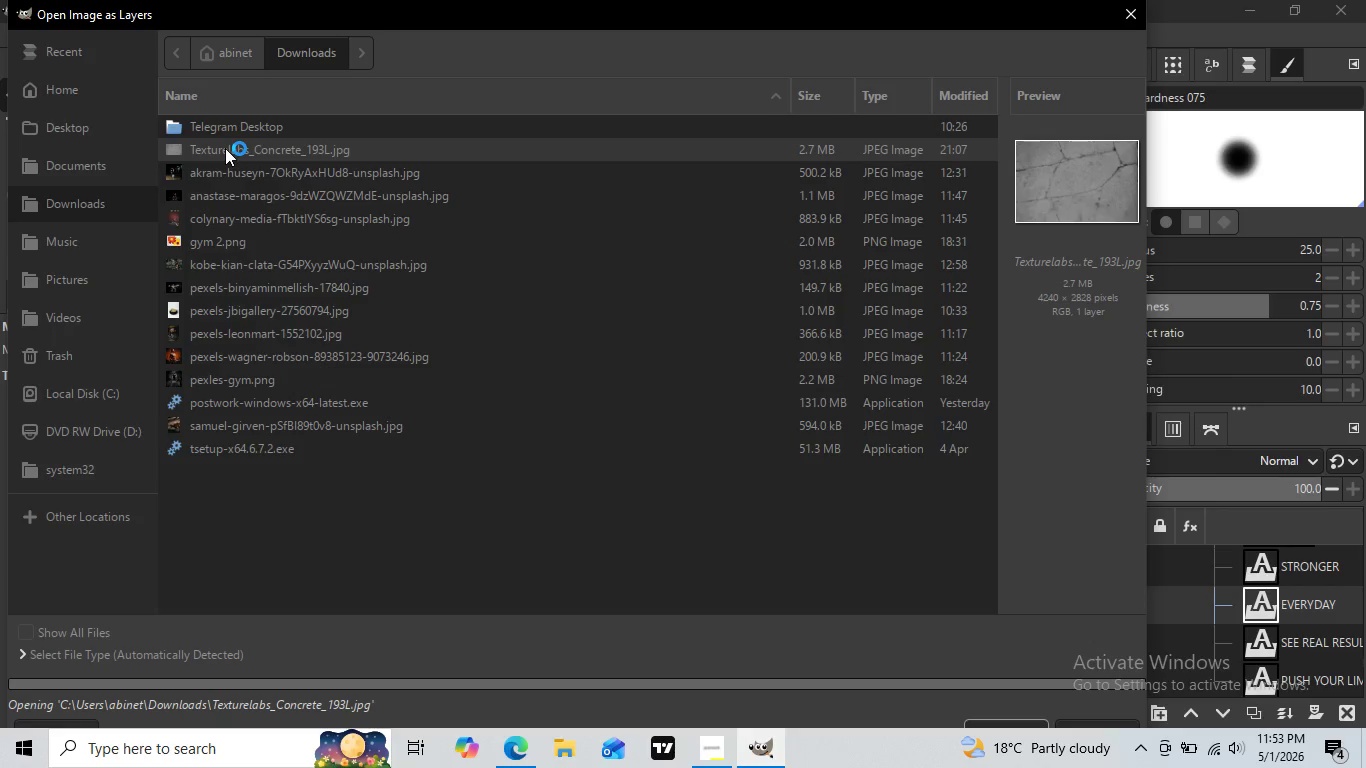 
left_click([1296, 637])
 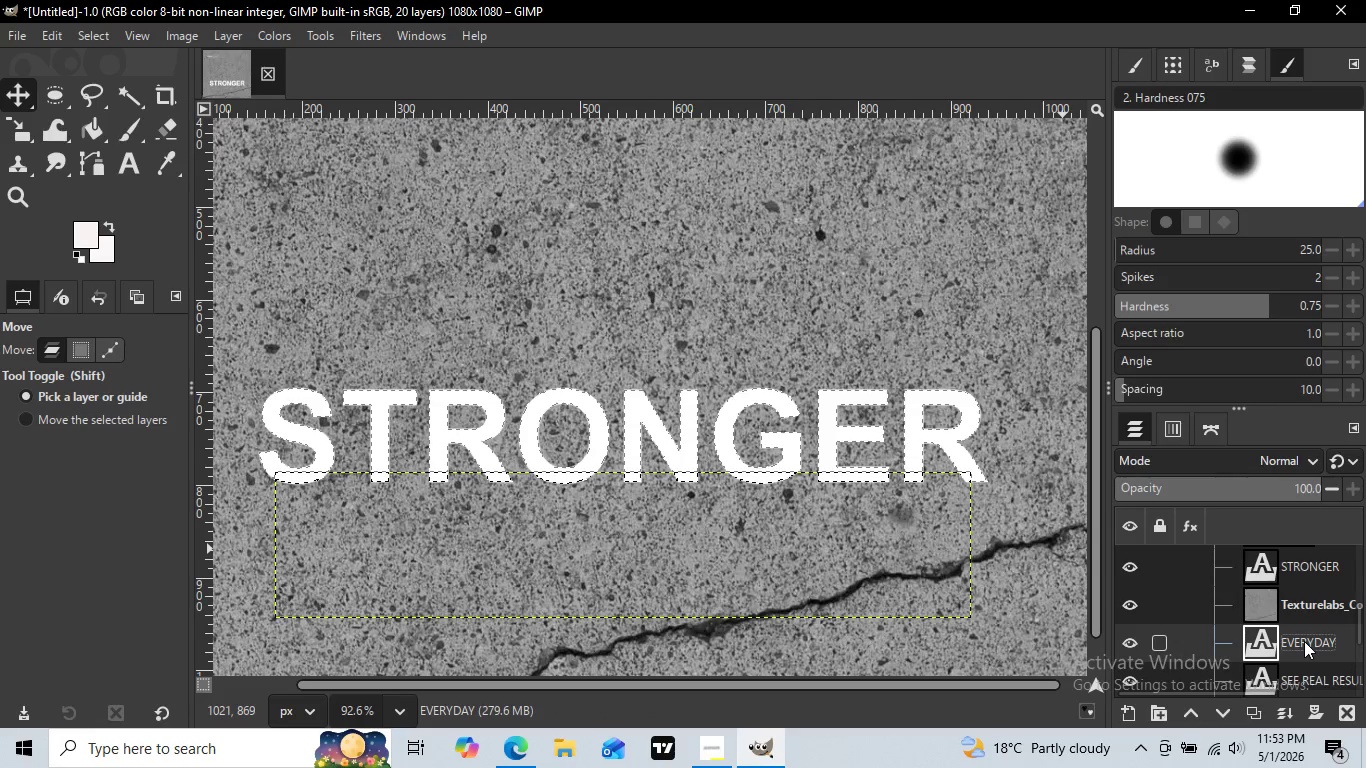 
left_click([1304, 641])
 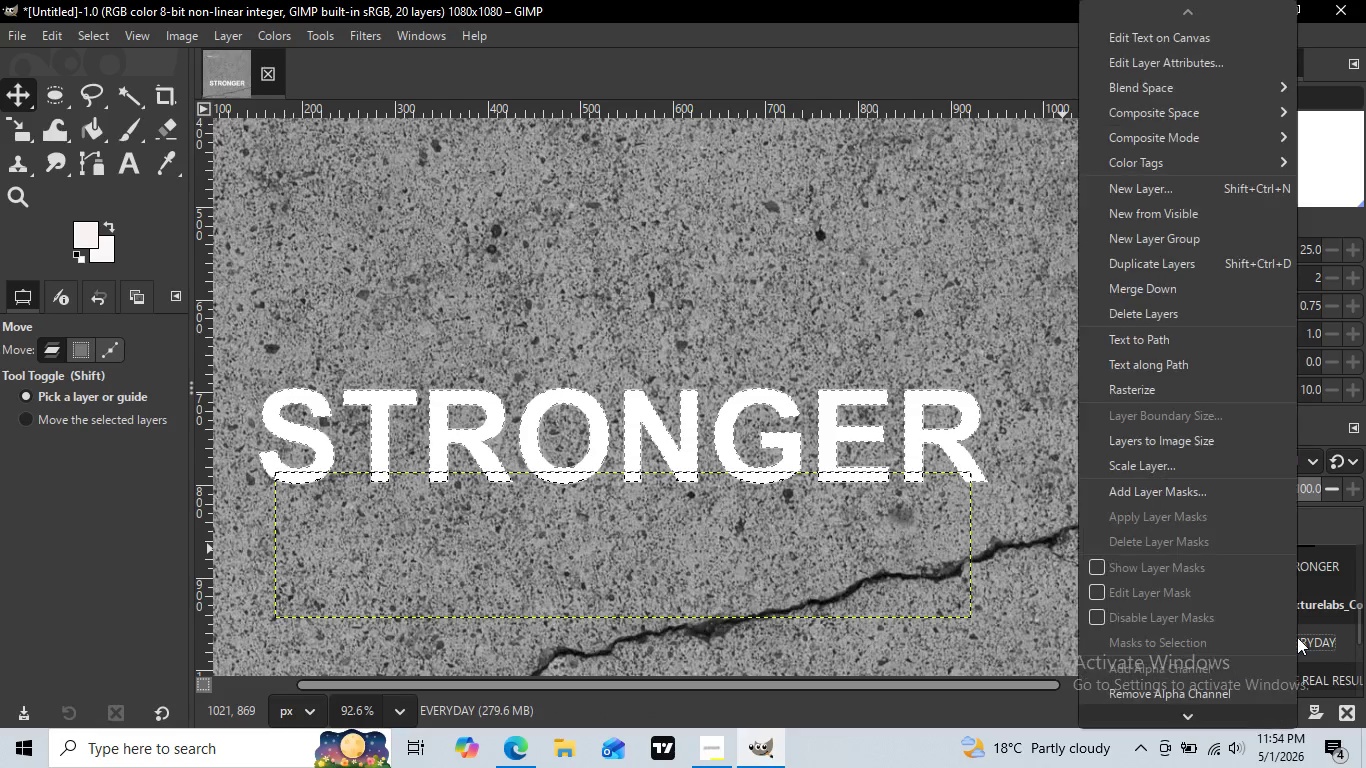 
right_click([1297, 637])
 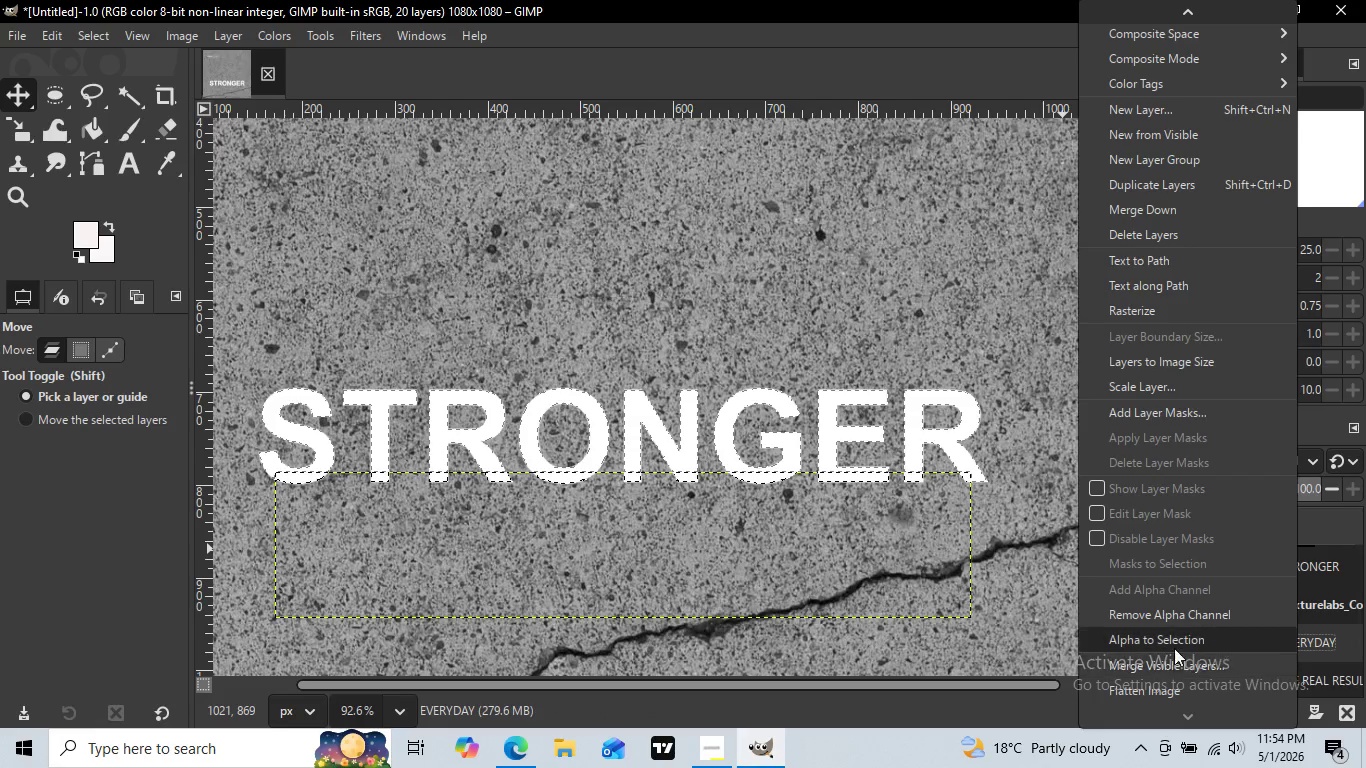 
scroll: coordinate [1202, 606], scroll_direction: down, amount: 13.0
 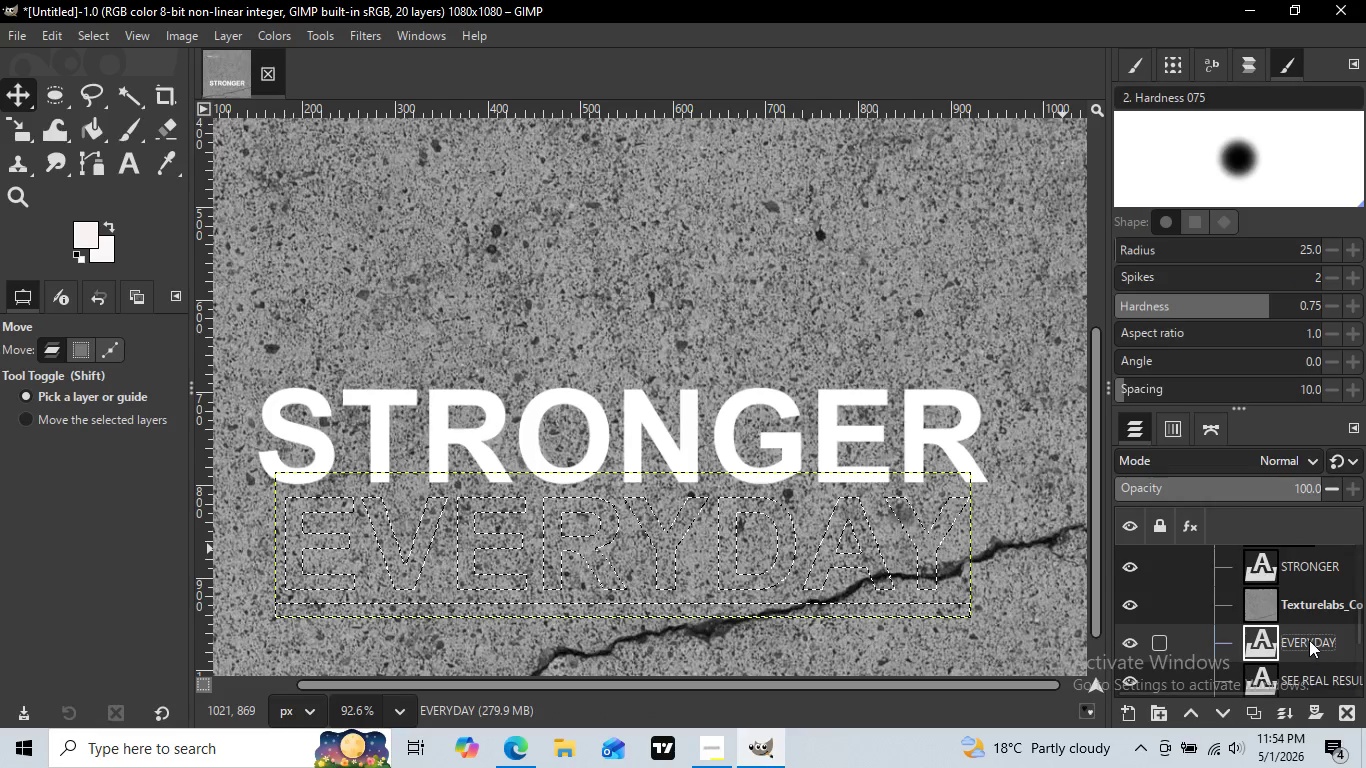 
left_click([1171, 640])
 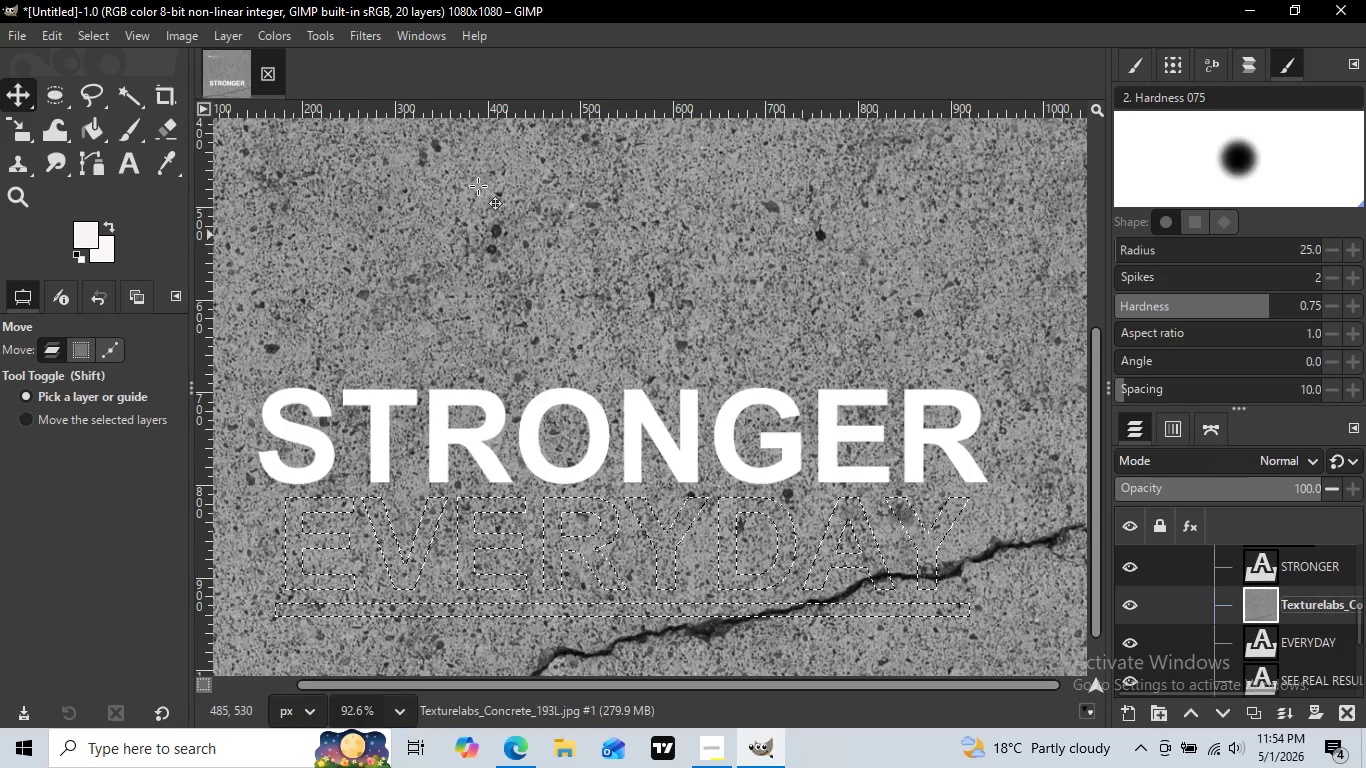 
left_click([1302, 604])
 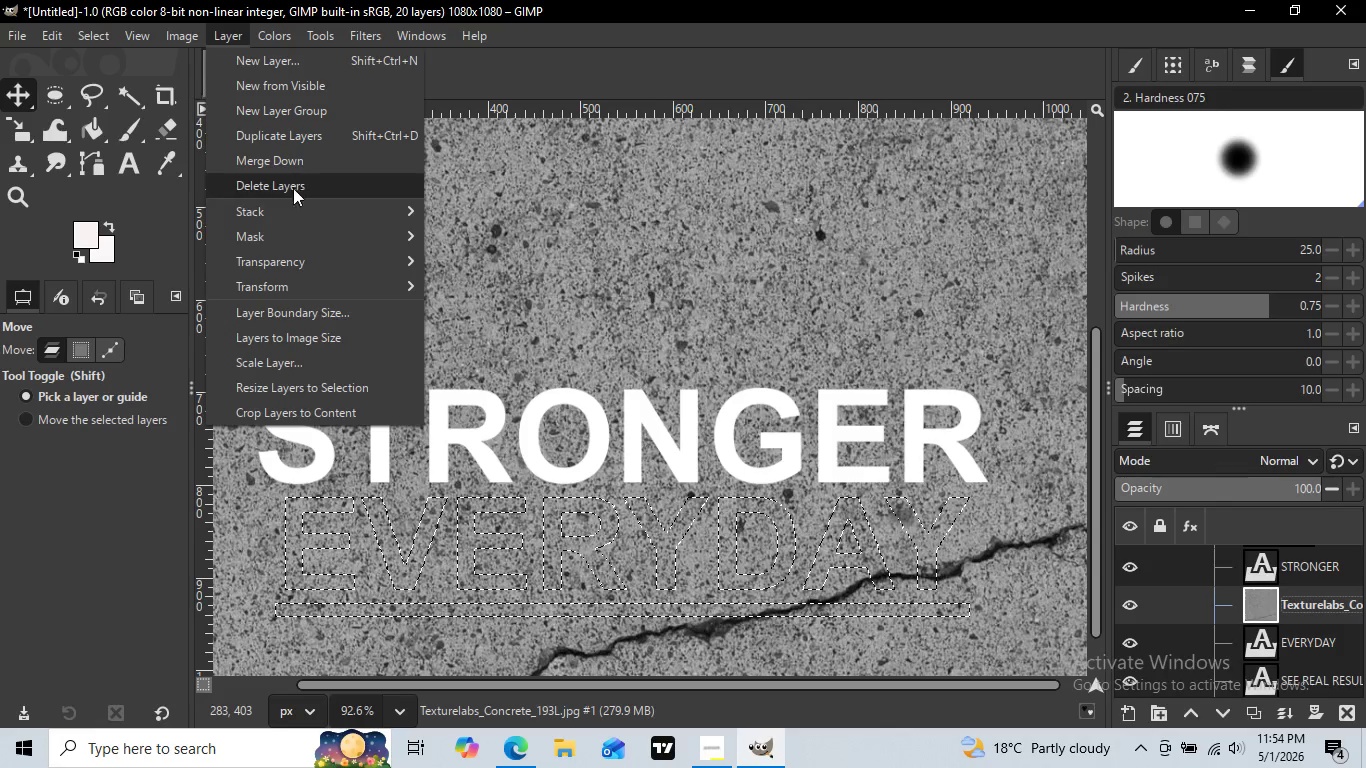 
left_click([221, 35])
 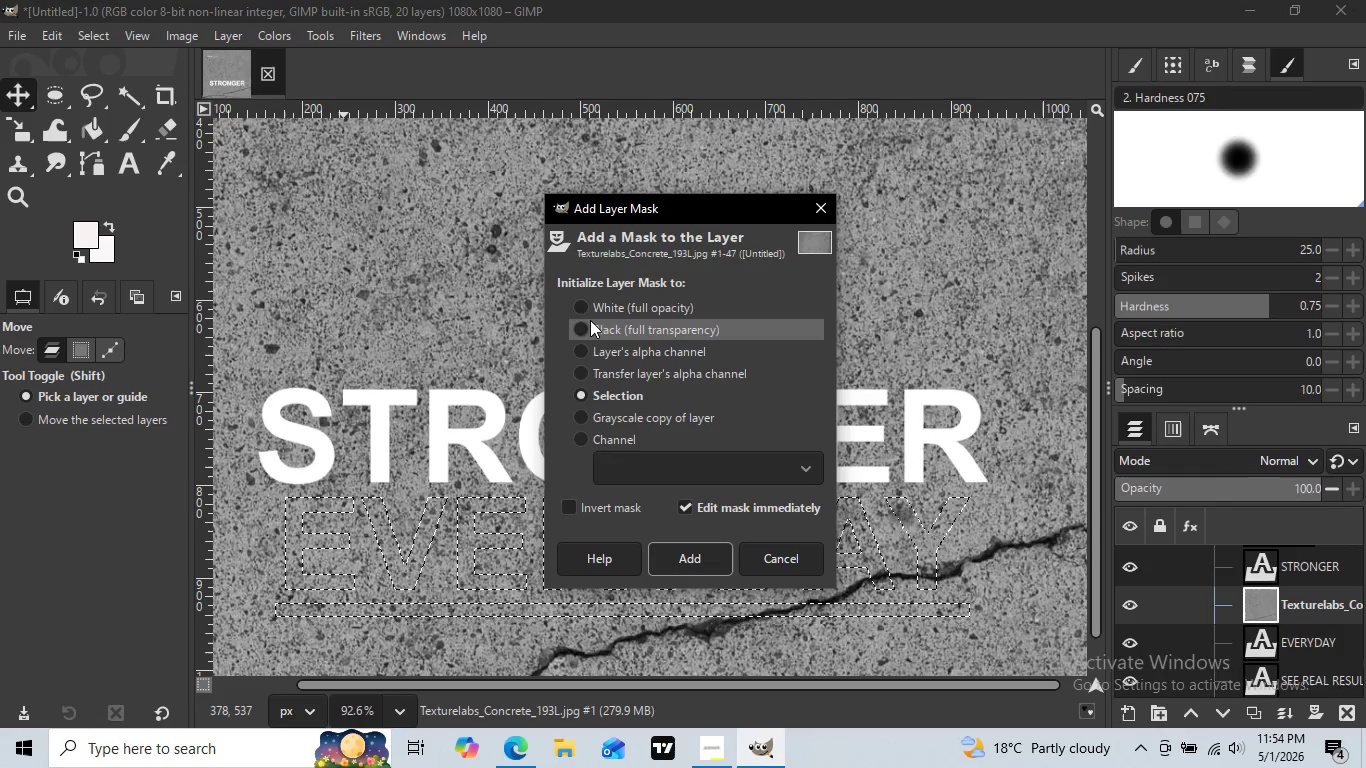 
left_click([468, 242])
 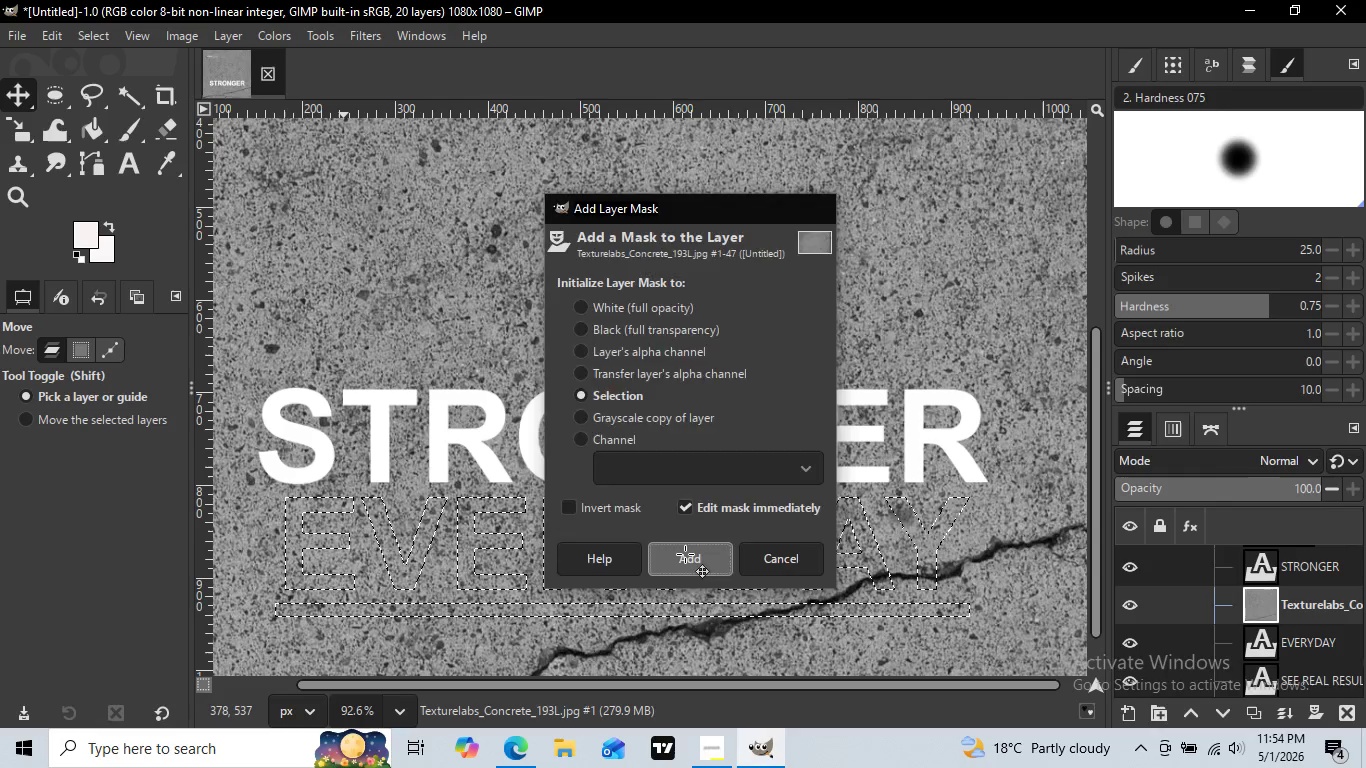 
left_click([591, 394])
 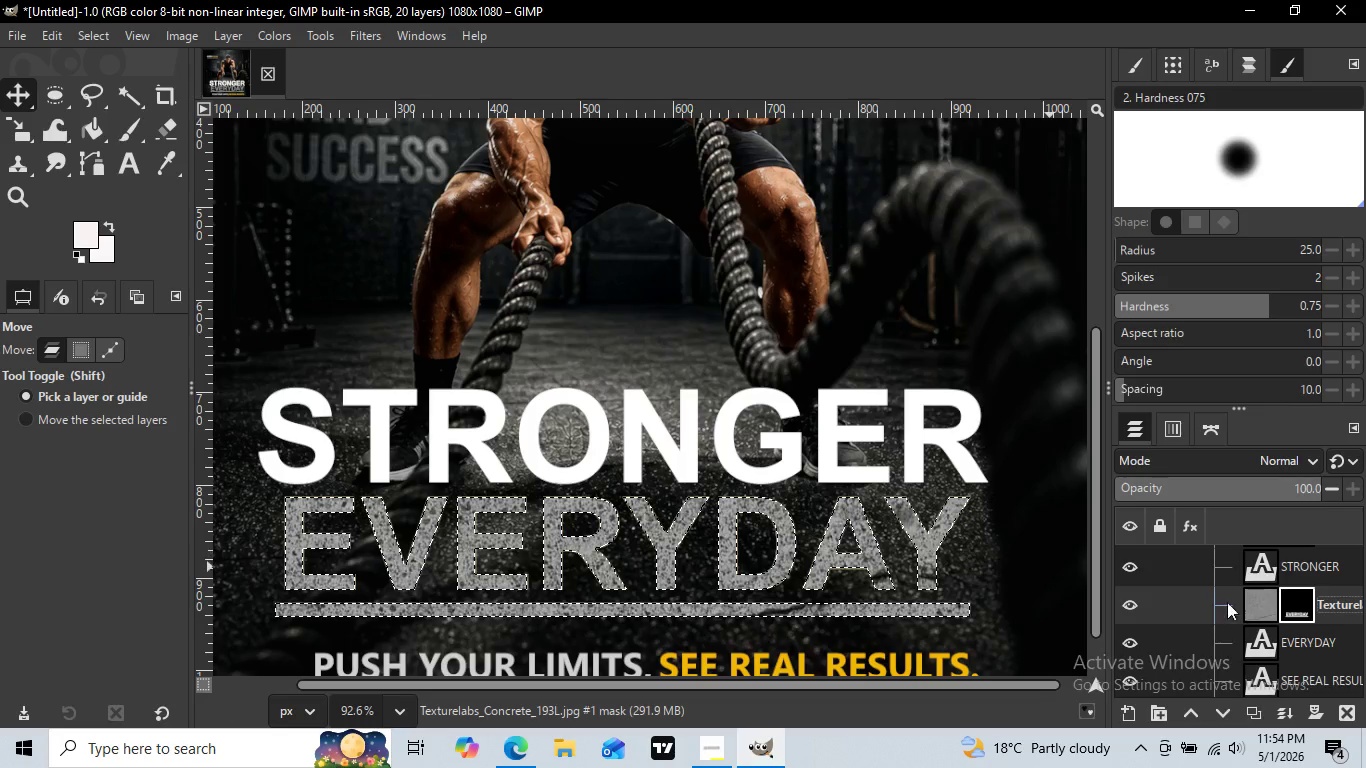 
left_click([685, 554])
 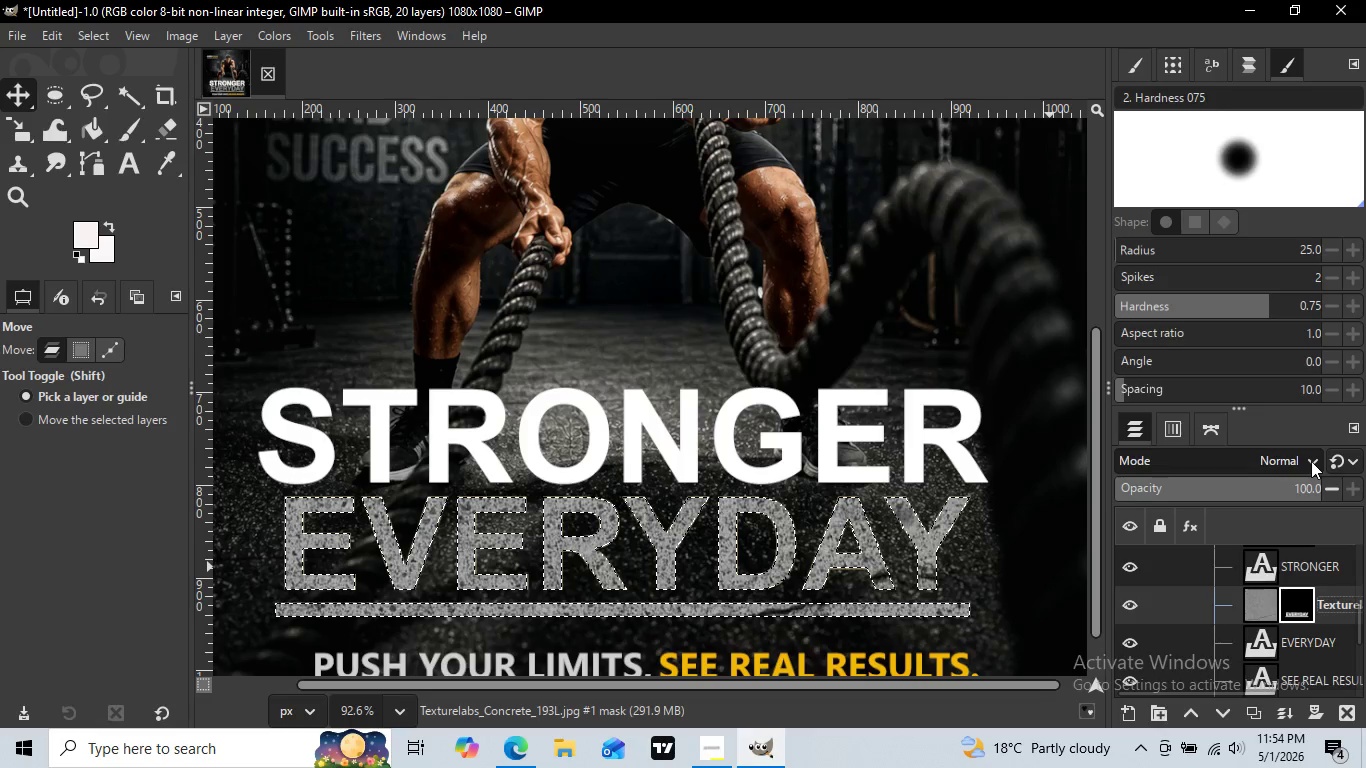 
left_click([1311, 461])
 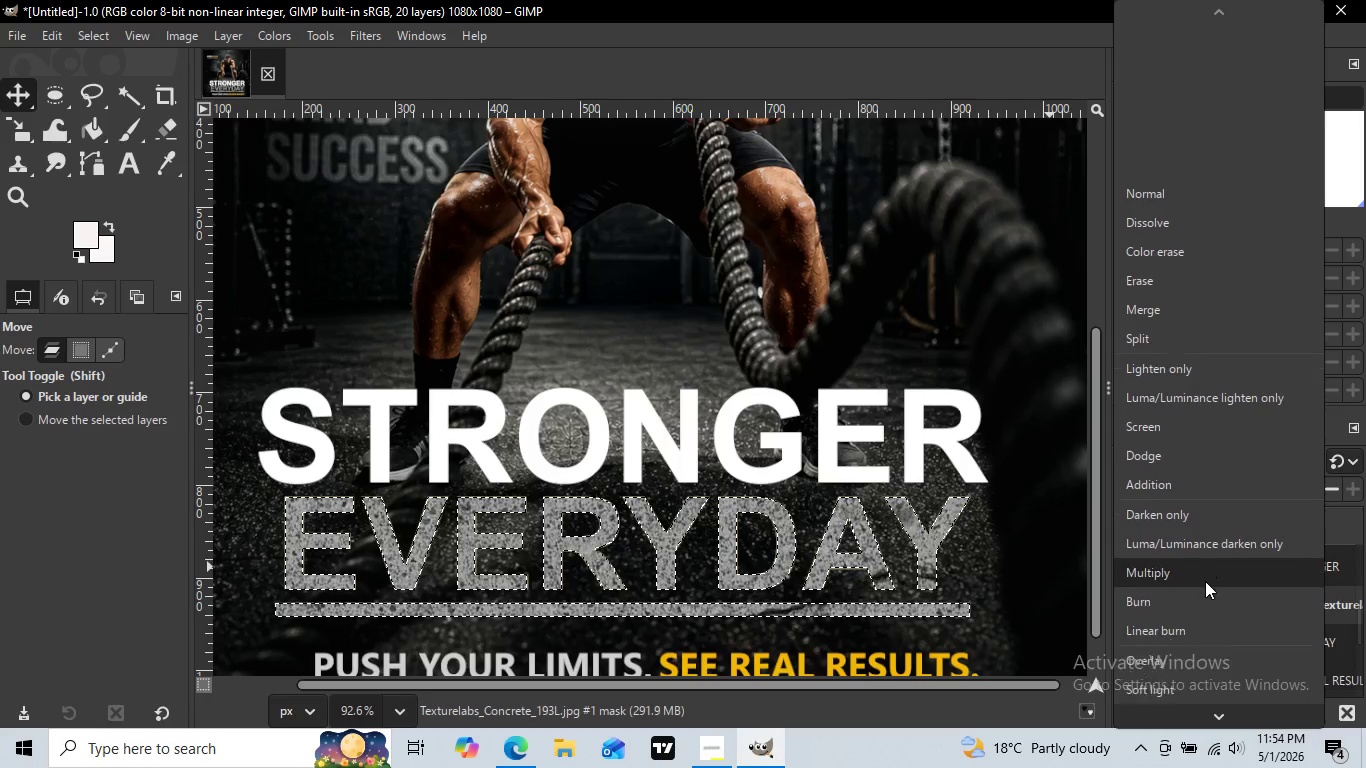 
scroll: coordinate [1184, 598], scroll_direction: down, amount: 27.0
 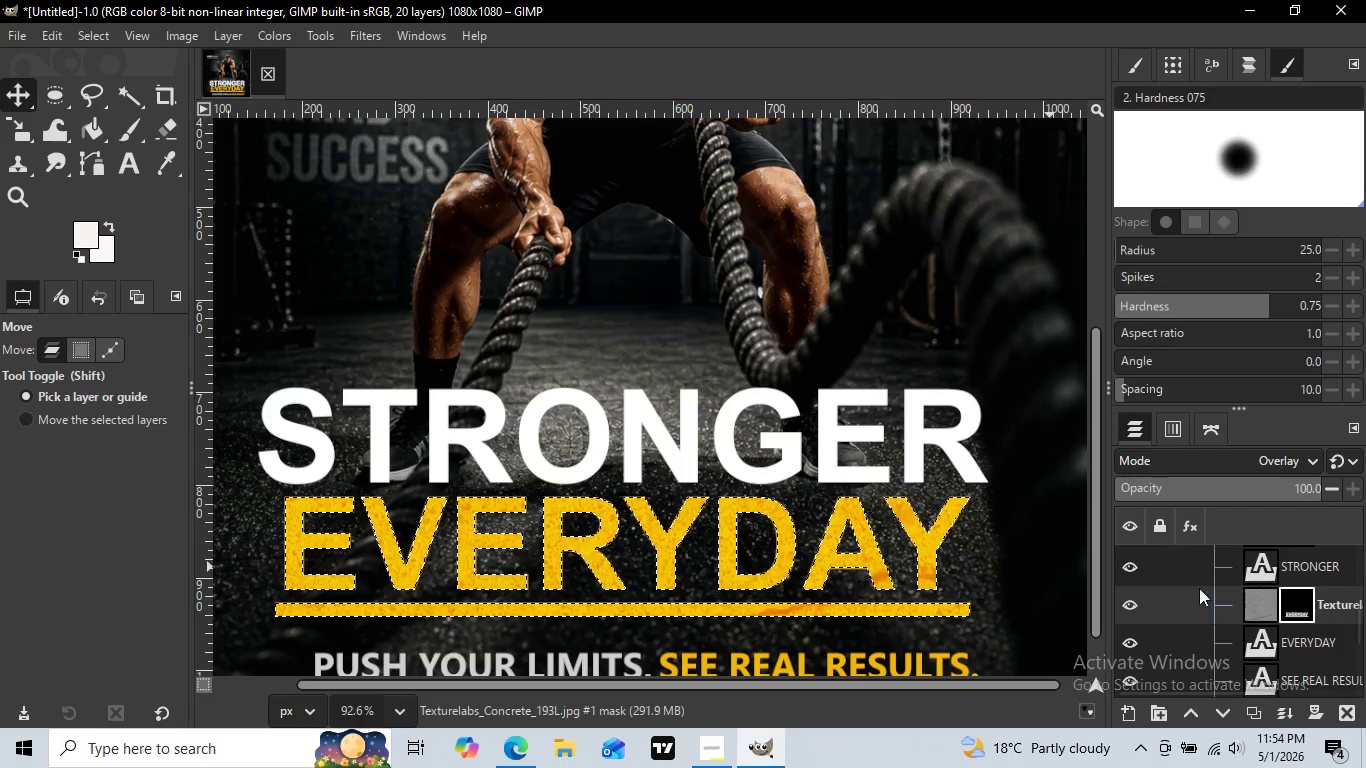 
left_click([1164, 530])
 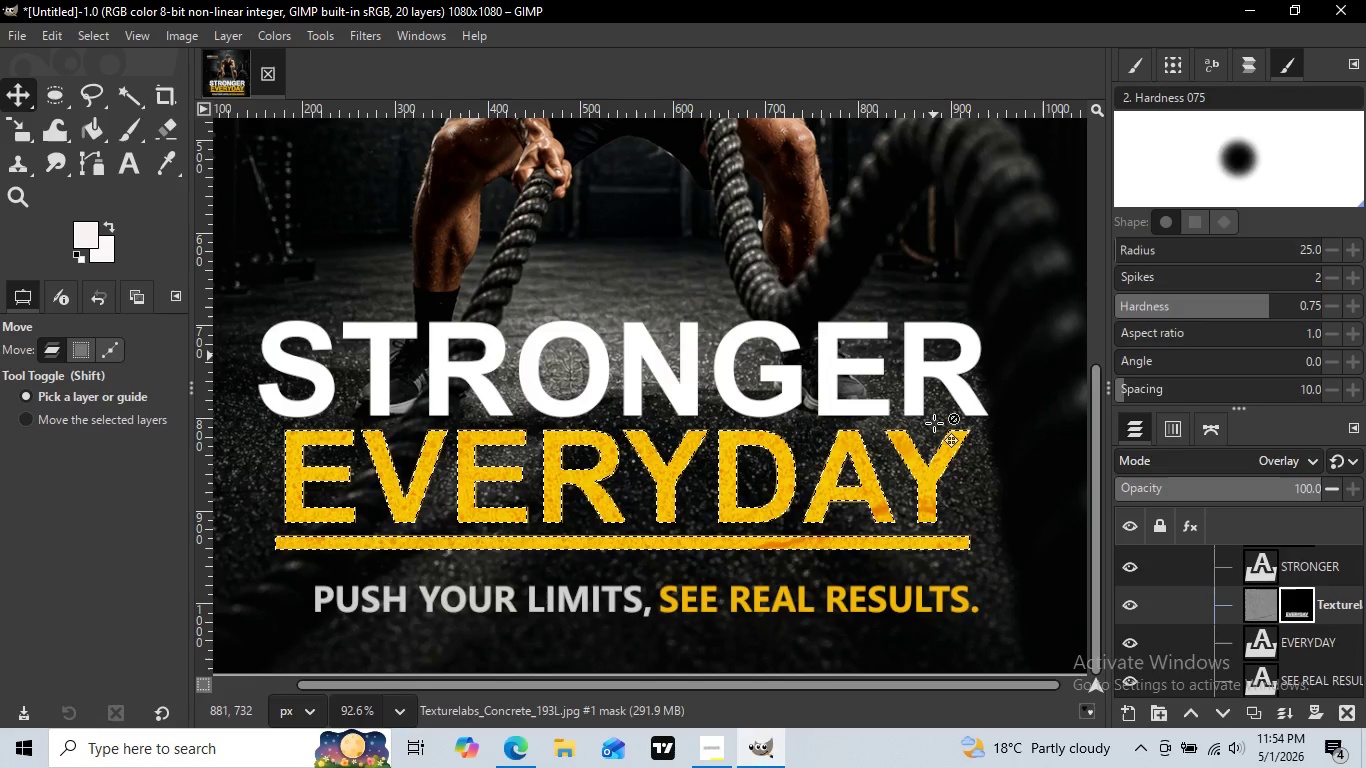 
scroll: coordinate [934, 423], scroll_direction: down, amount: 1.0
 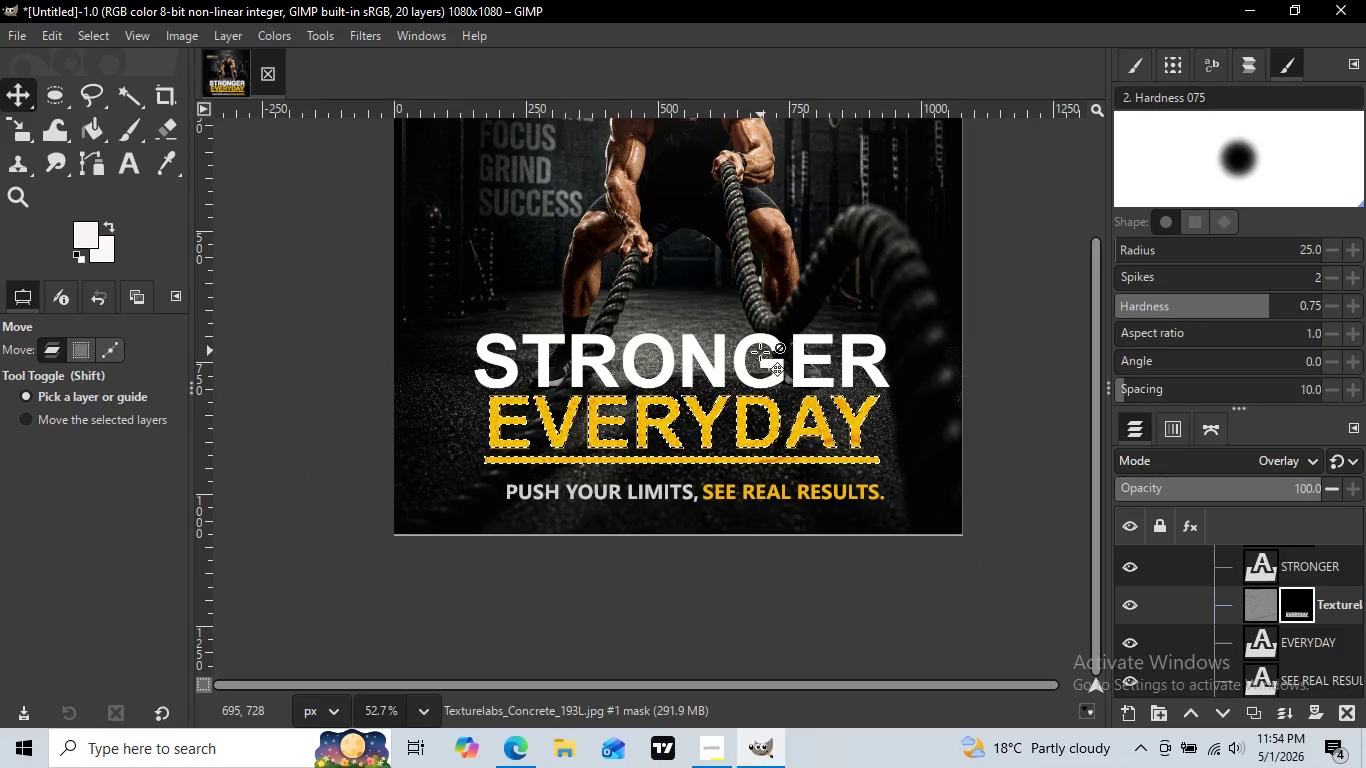 
hold_key(key=ControlLeft, duration=1.5)
scroll: coordinate [760, 352], scroll_direction: down, amount: 6.0
 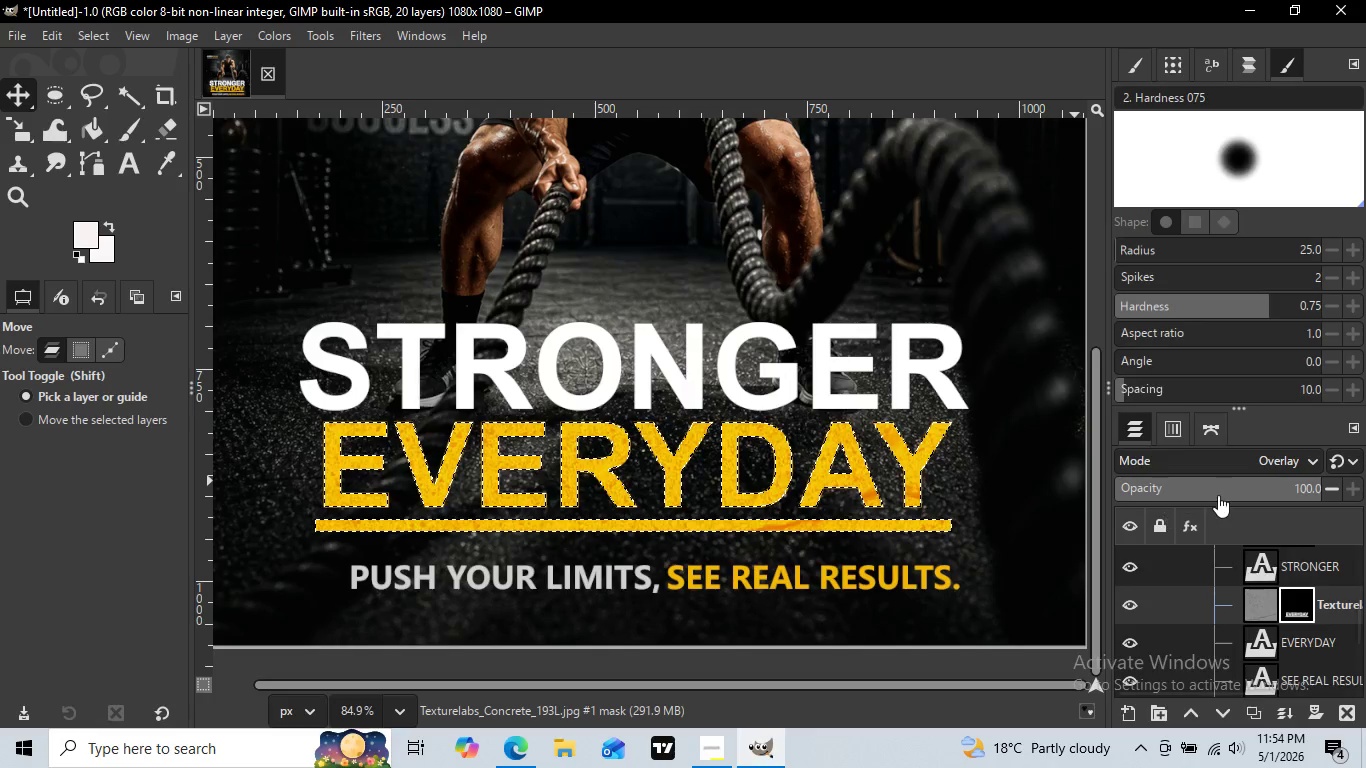 
key(Control+ControlLeft)
 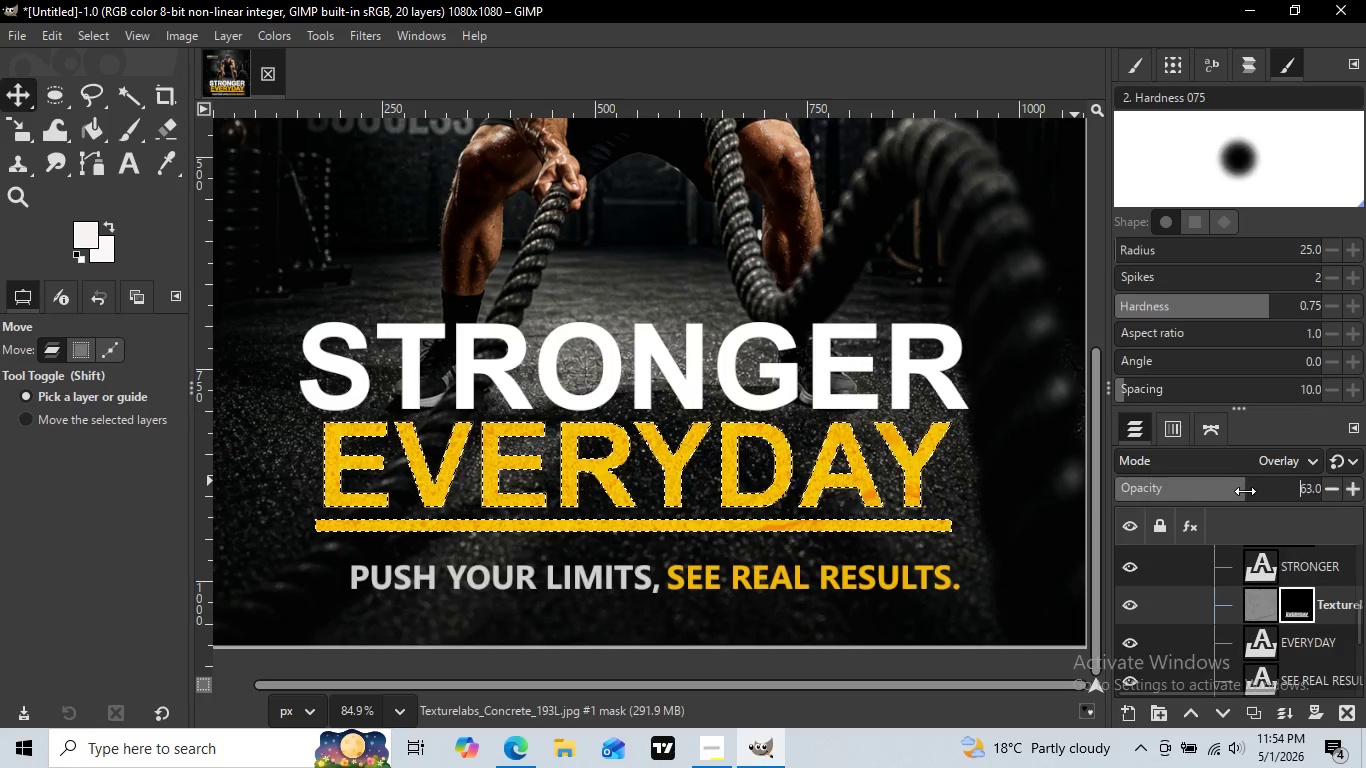 
key(Control+ControlLeft)
 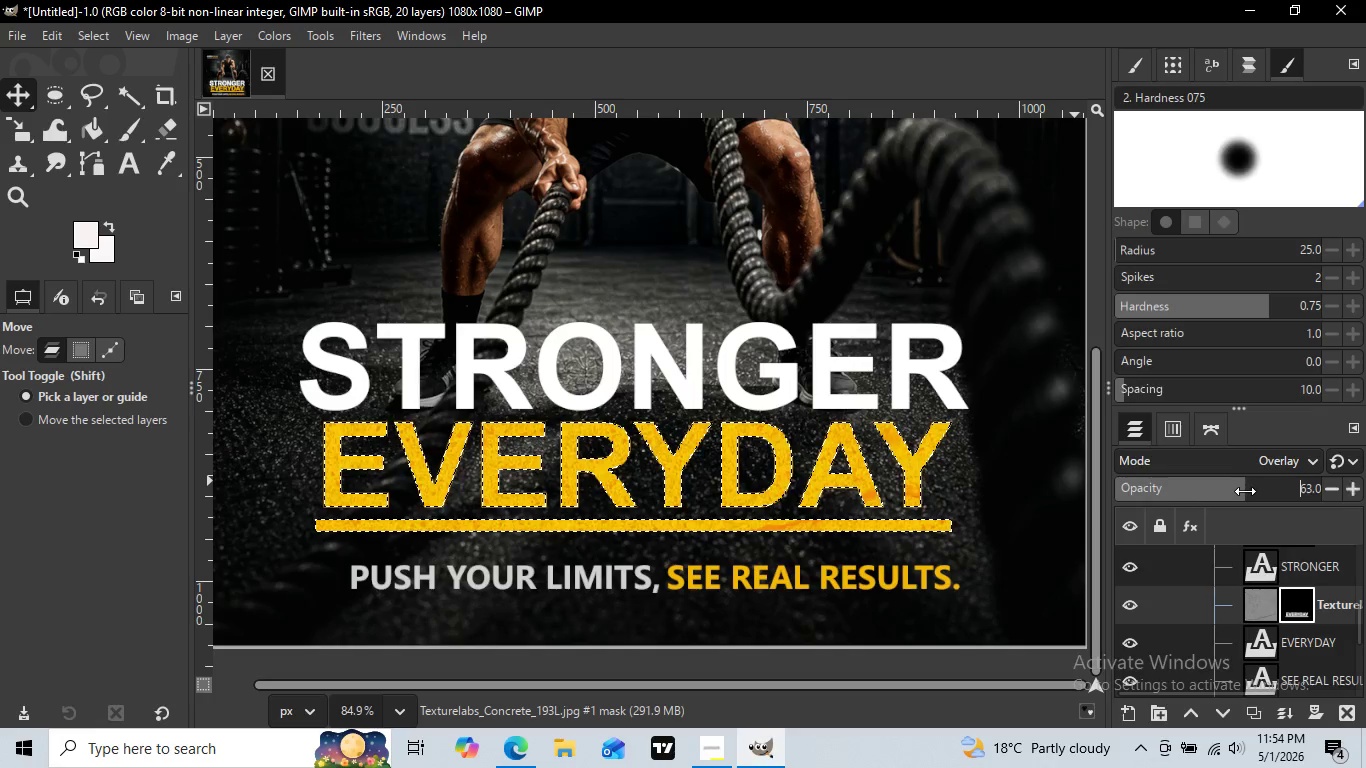 
key(Control+ControlLeft)
 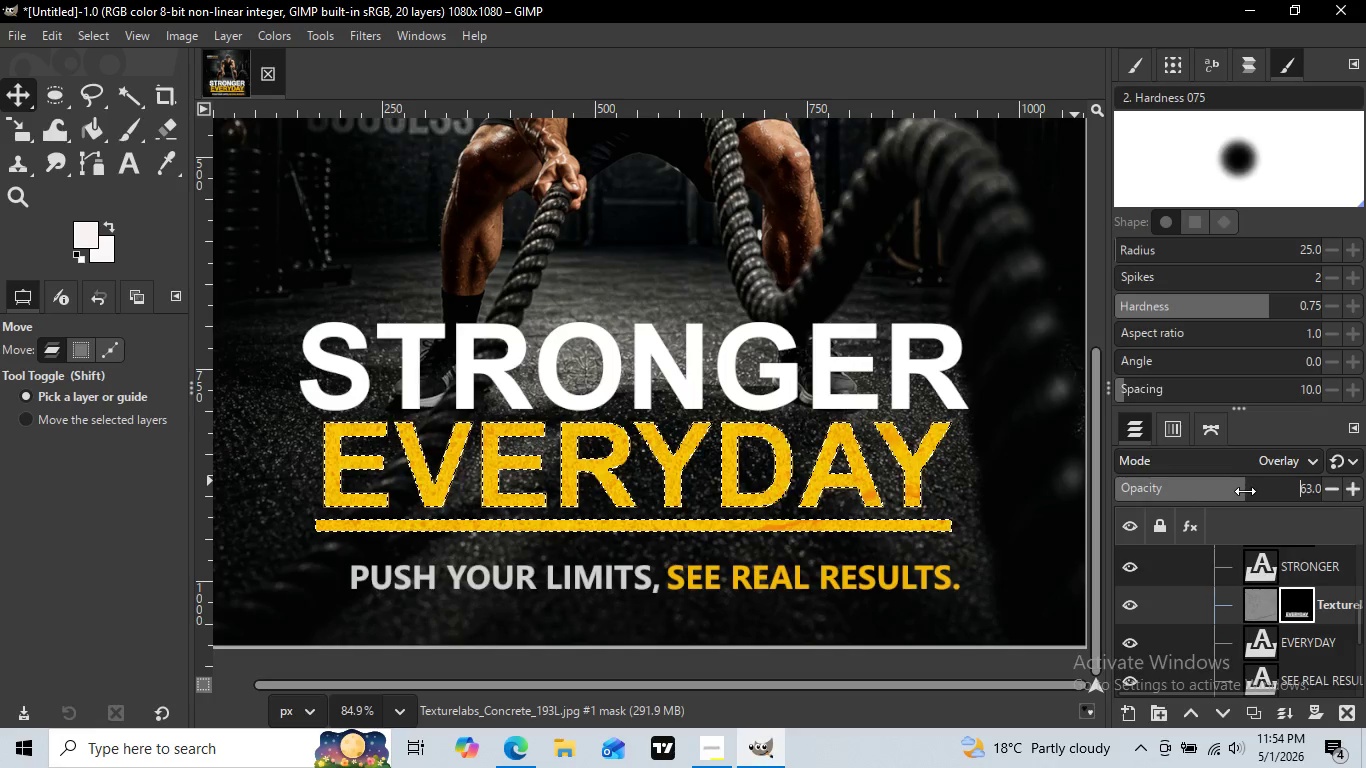 
key(Control+ControlLeft)
 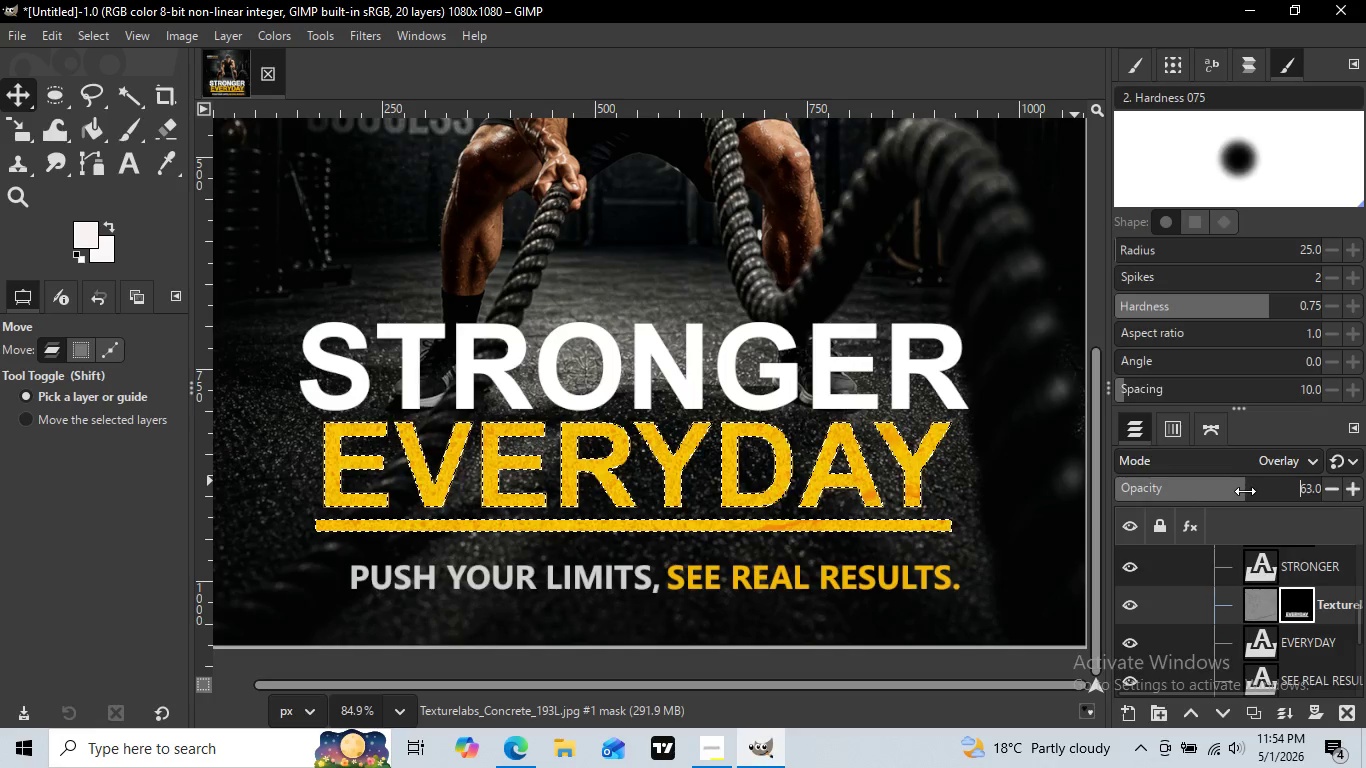 
key(Control+ControlLeft)
 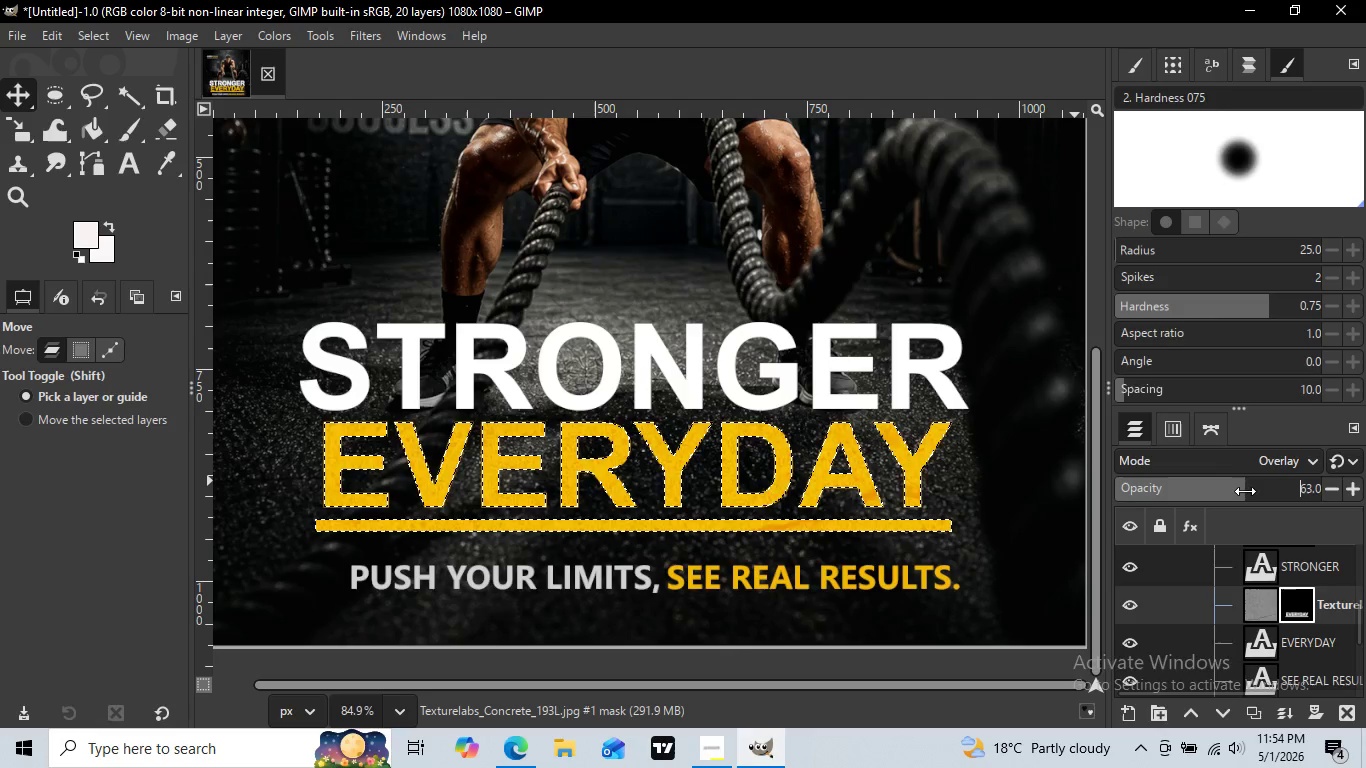 
key(Control+ControlLeft)
 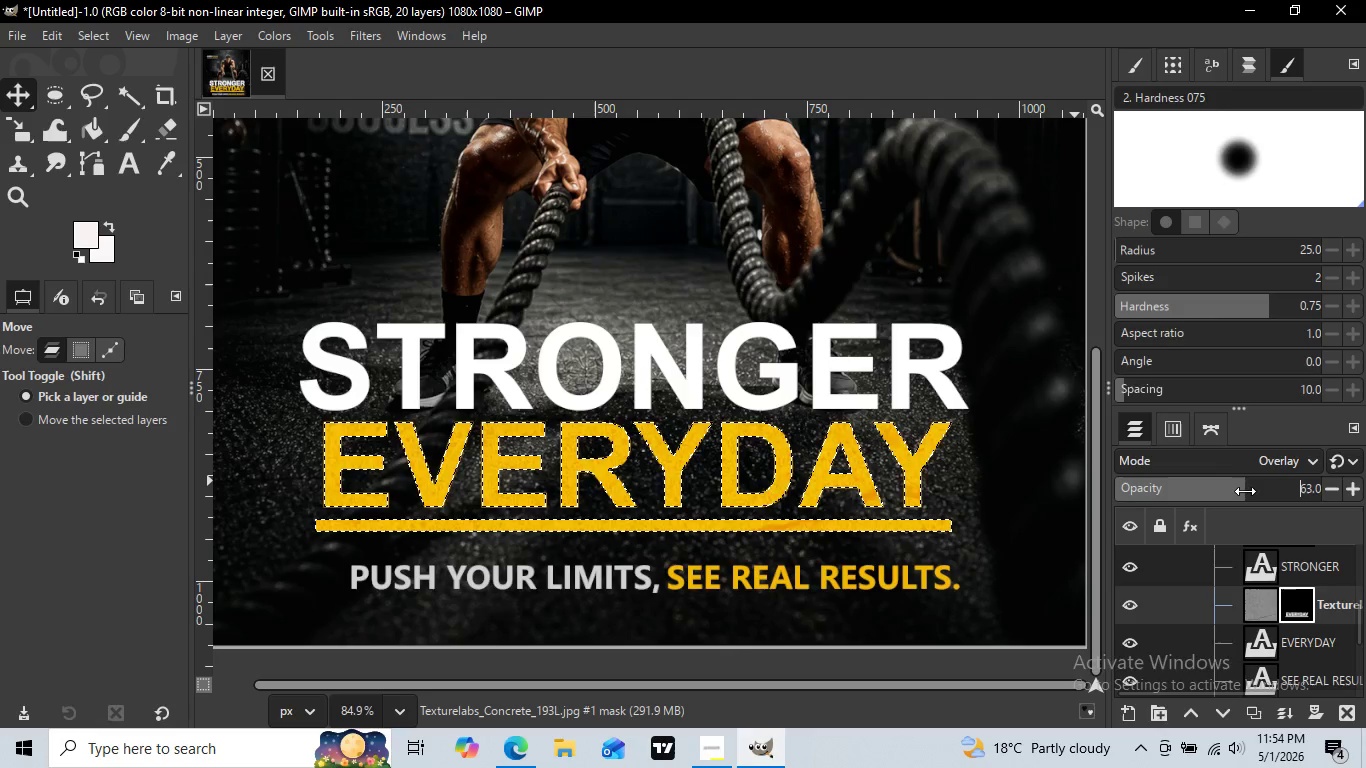 
key(Control+ControlLeft)
 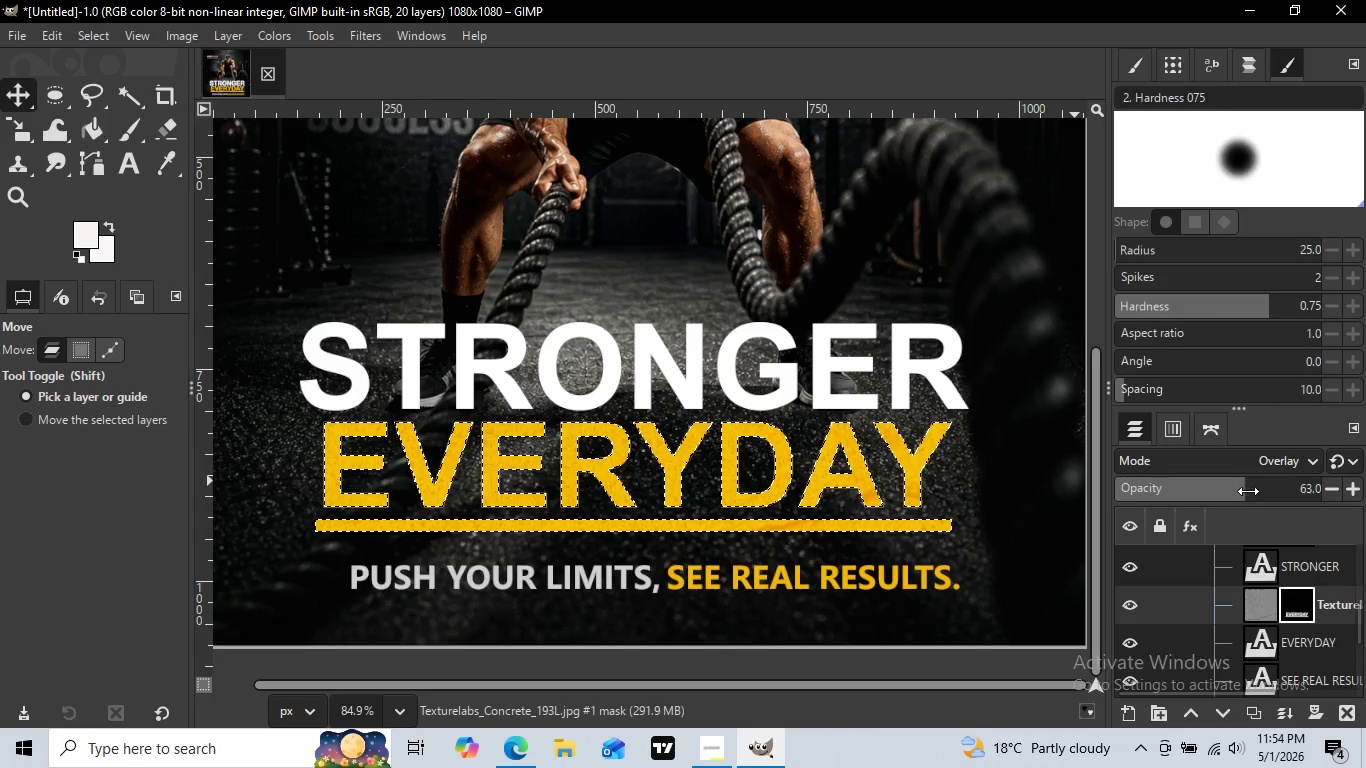 
scroll: coordinate [760, 352], scroll_direction: up, amount: 5.0
 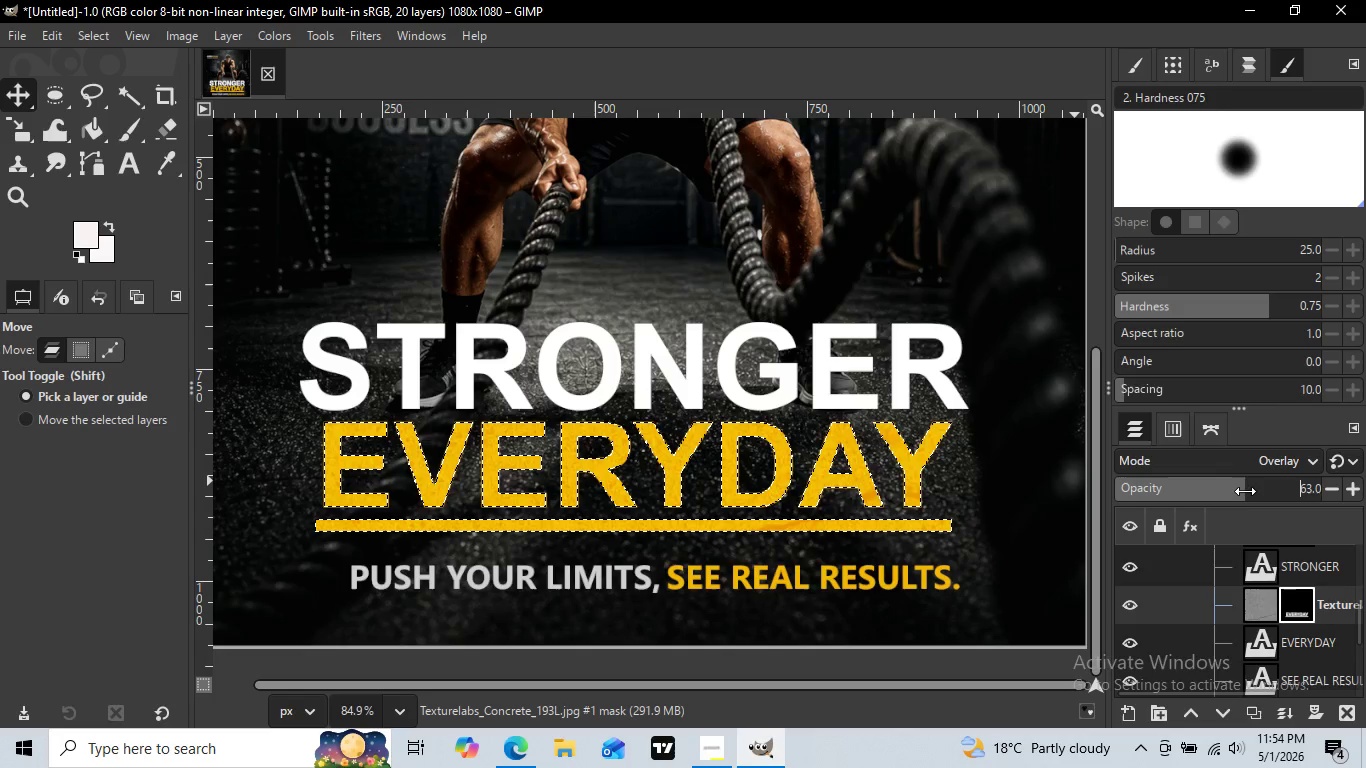 
left_click_drag(start_coordinate=[1245, 490], to_coordinate=[1326, 495])
 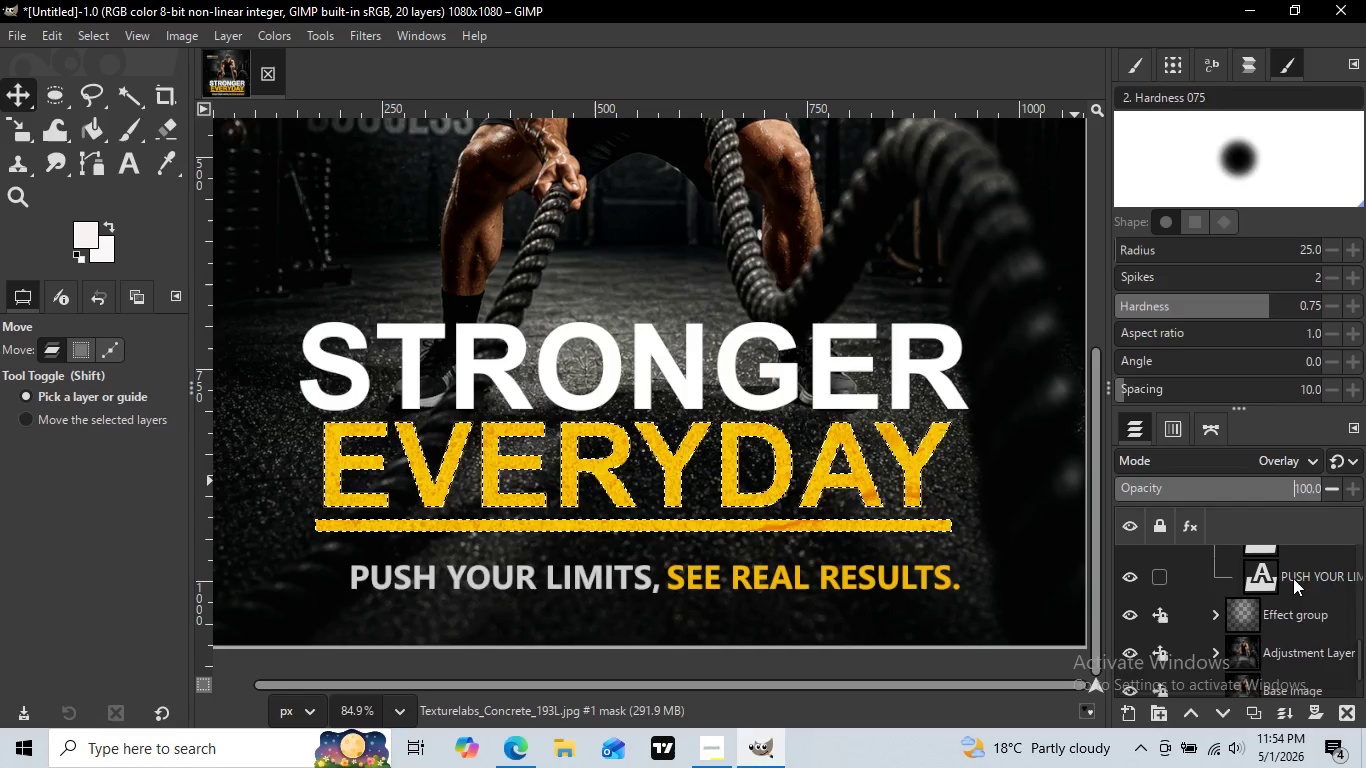 
scroll: coordinate [1293, 578], scroll_direction: down, amount: 5.0
 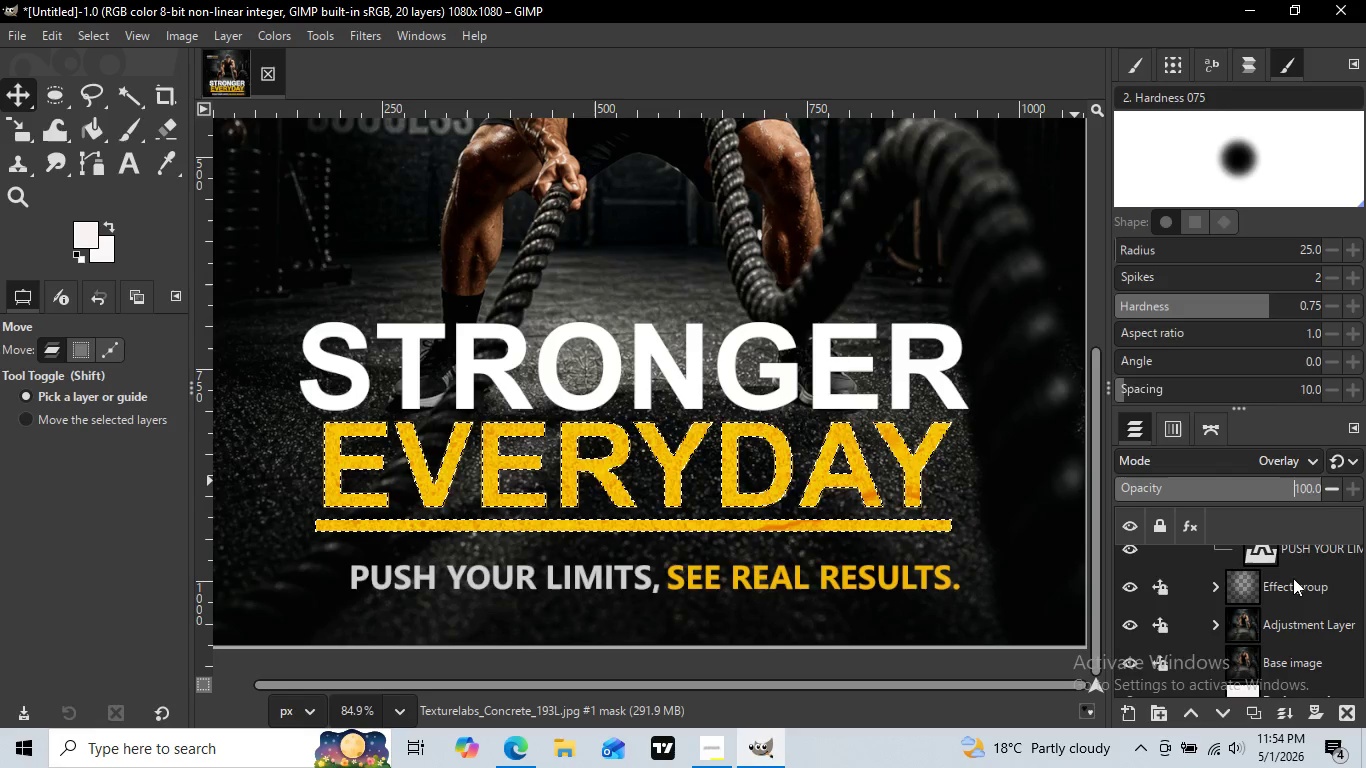 
wait(8.95)
 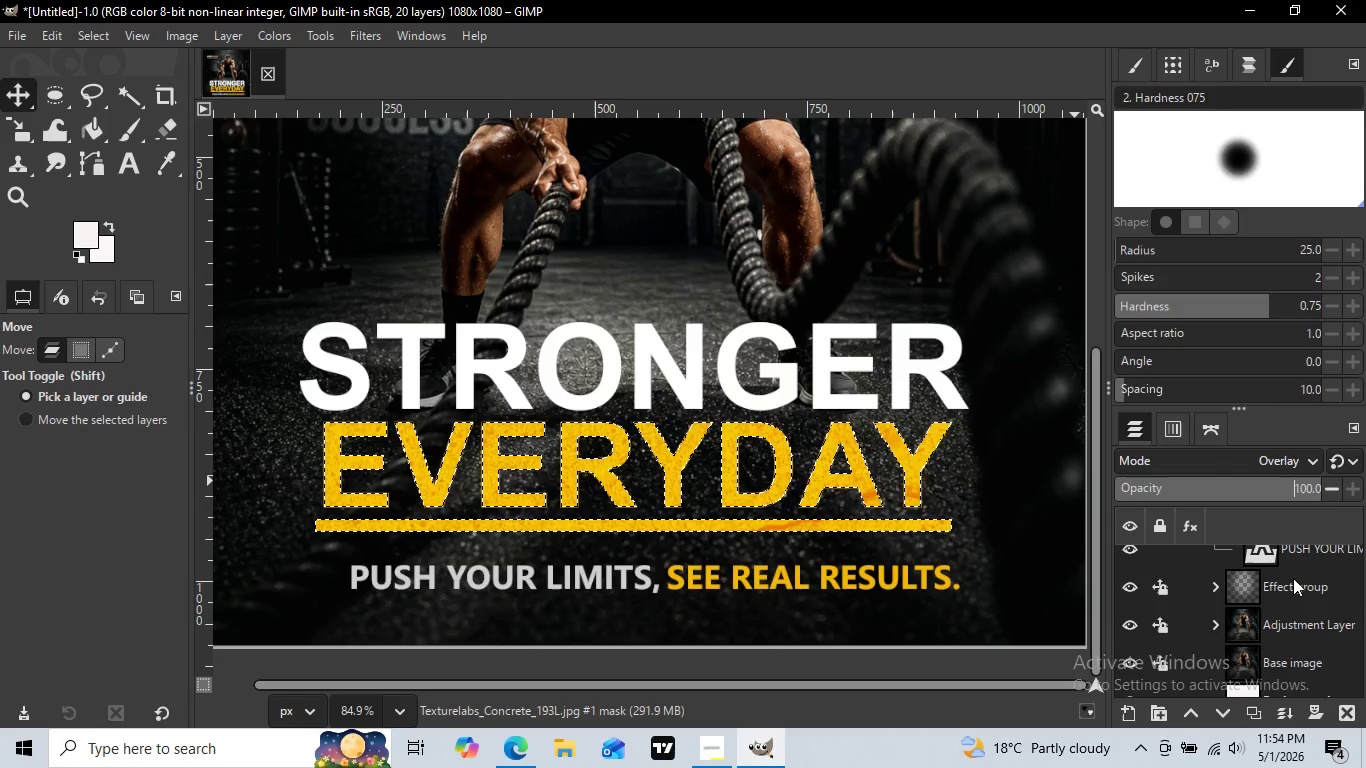 
scroll: coordinate [1238, 591], scroll_direction: up, amount: 22.0
 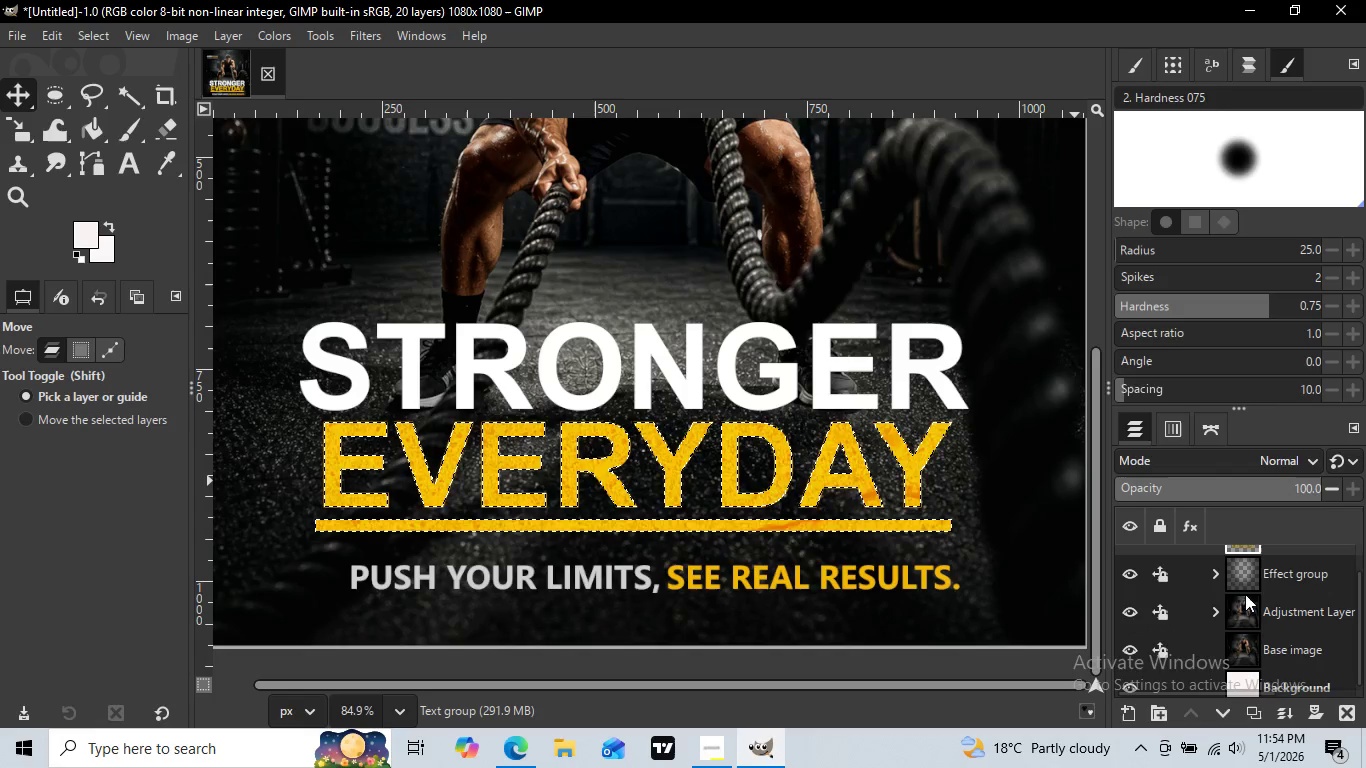 
left_click([1216, 564])
 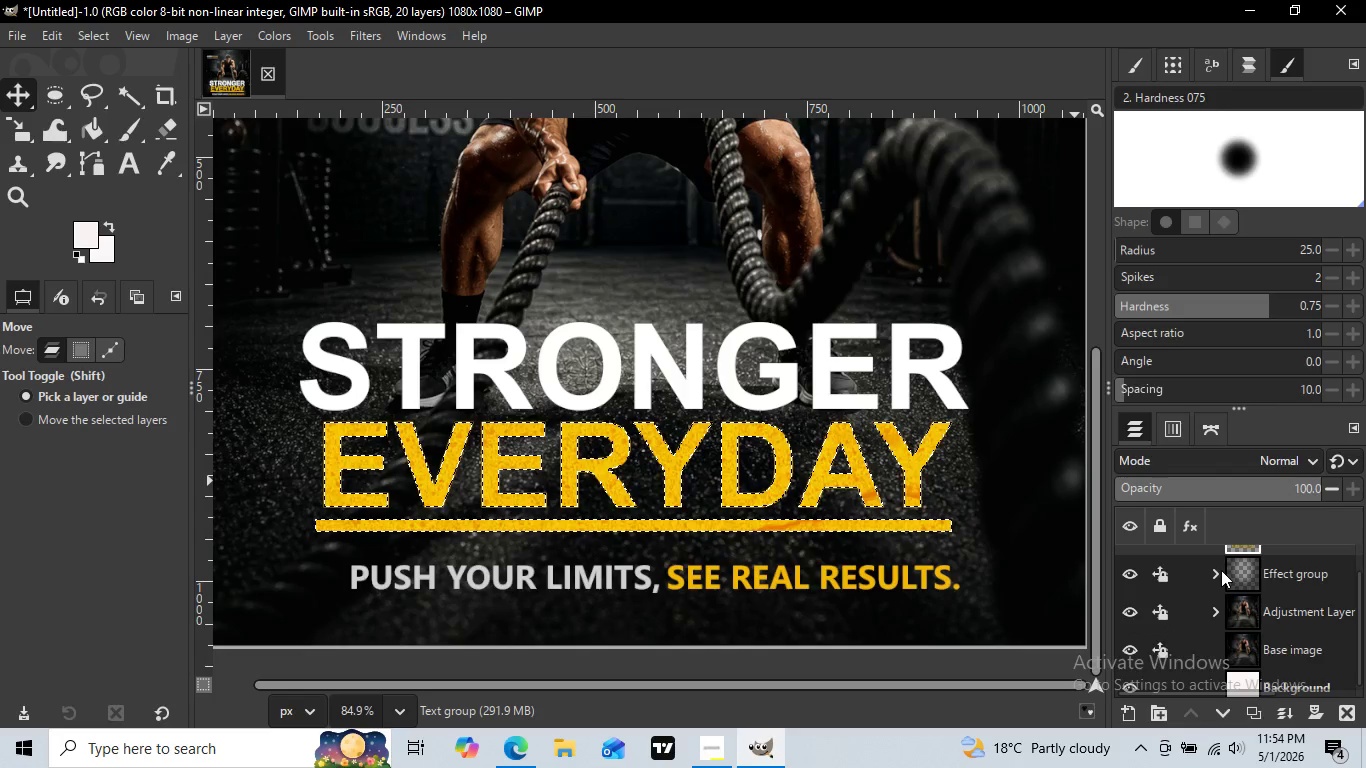 
scroll: coordinate [1261, 638], scroll_direction: down, amount: 1.0
 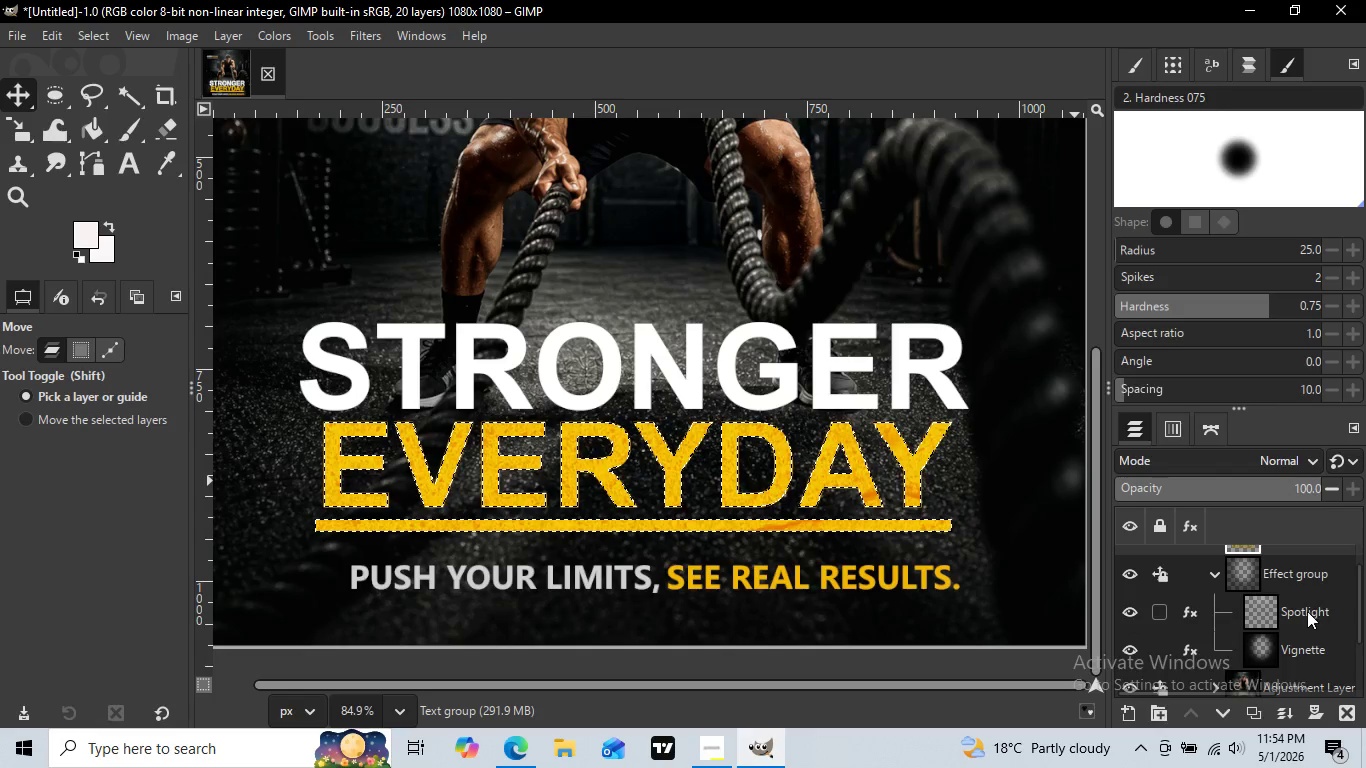 
left_click([1221, 570])
 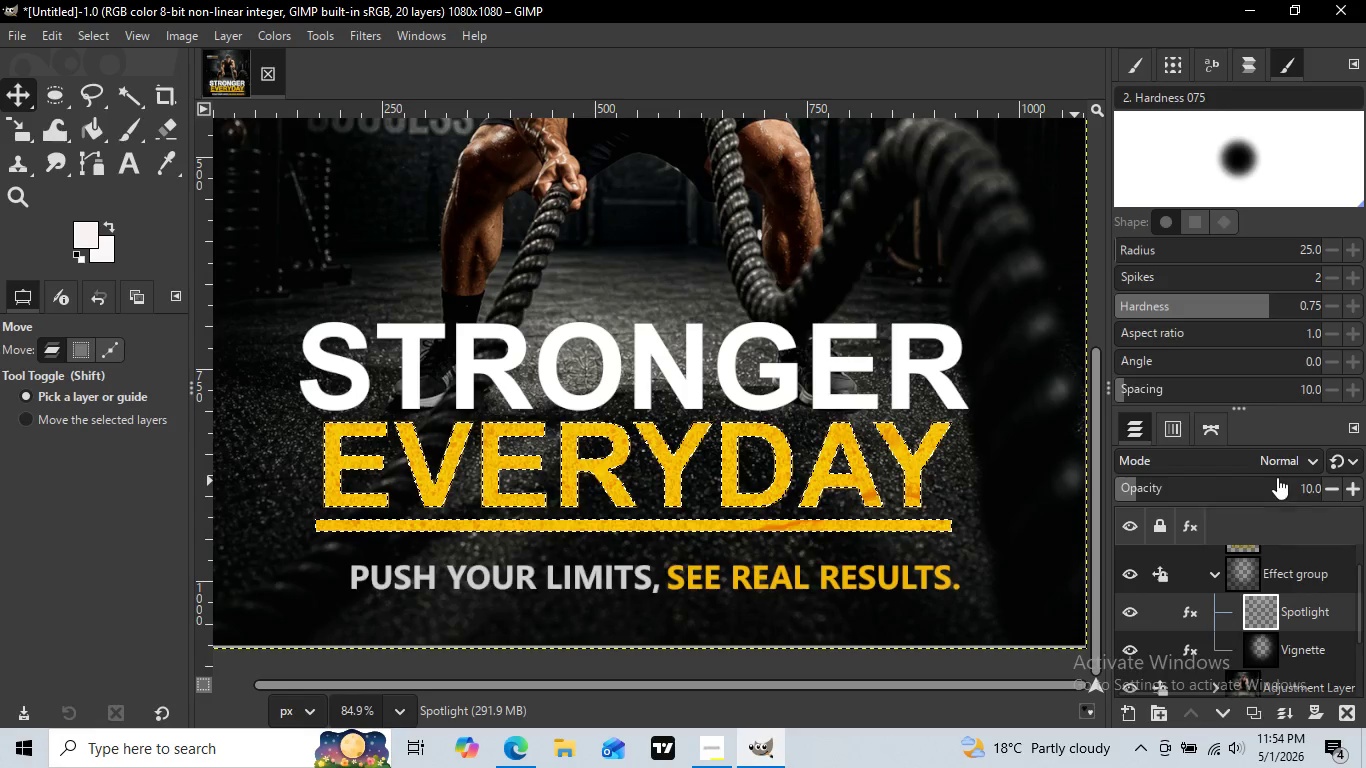 
left_click([1307, 611])
 